 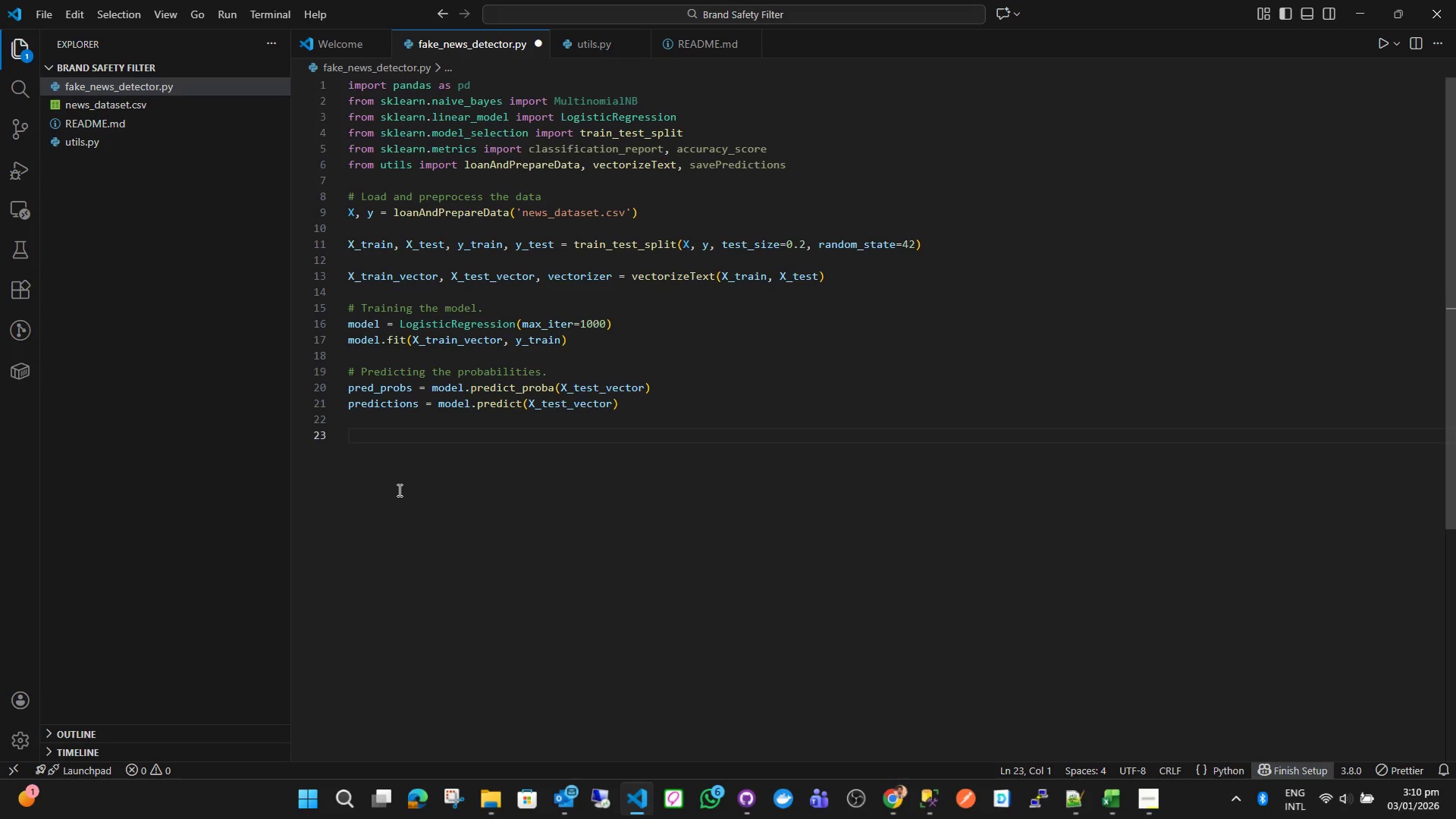 
type(fake_prob)
 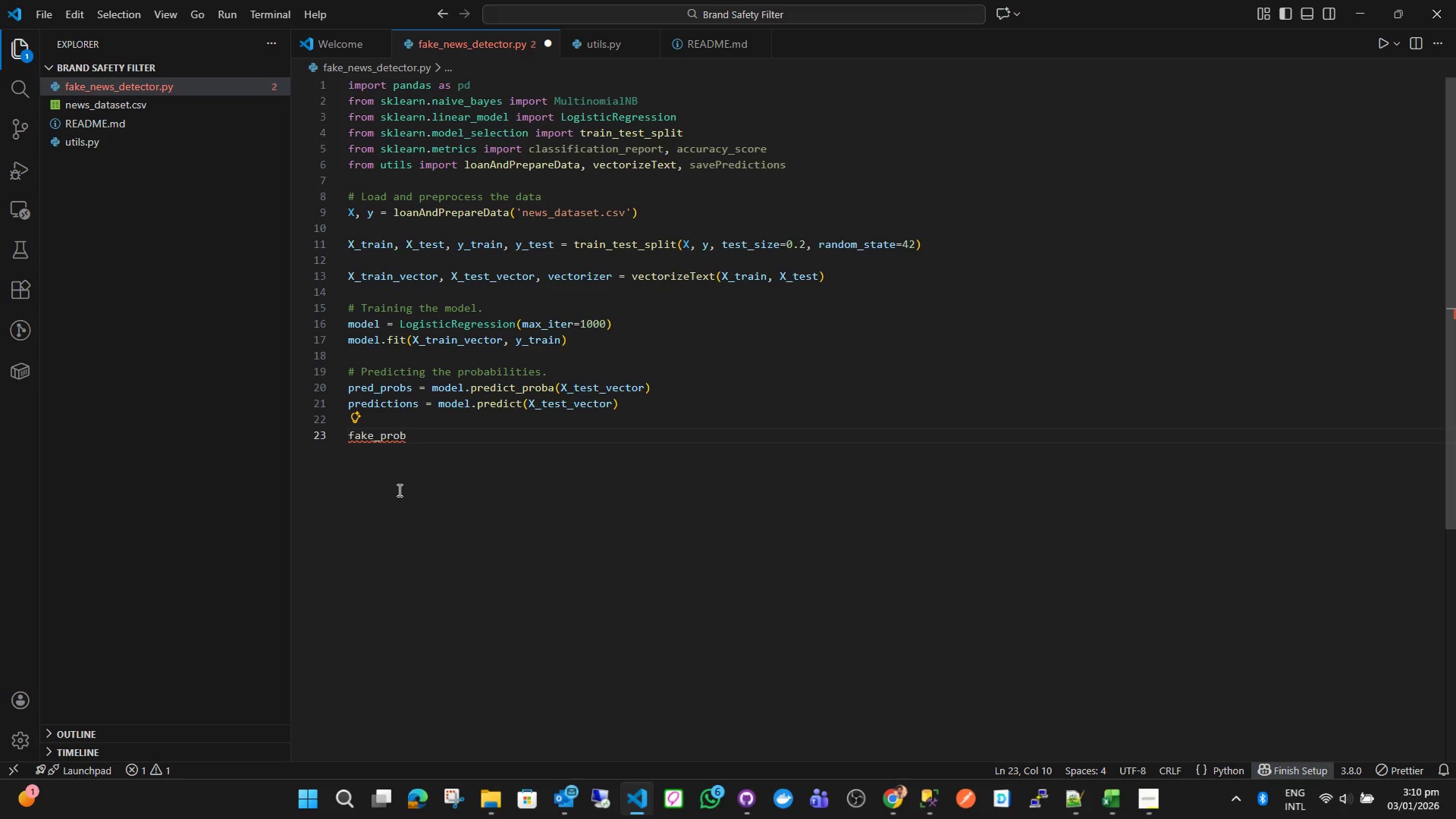 
type(abaility)
key(Backspace)
key(Backspace)
key(Backspace)
key(Backspace)
key(Backspace)
key(Backspace)
type(ility = pred)
 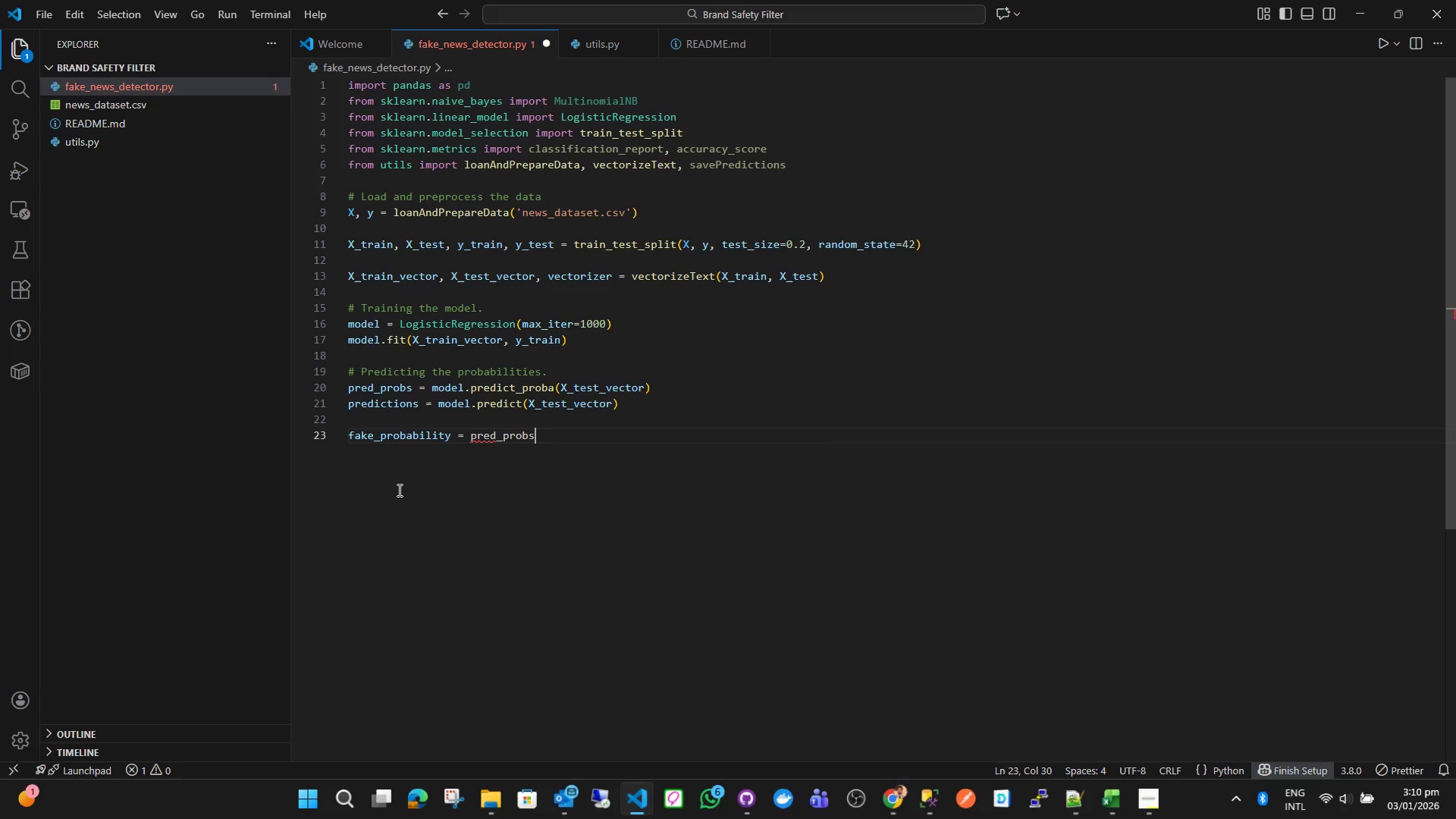 
key(Enter)
 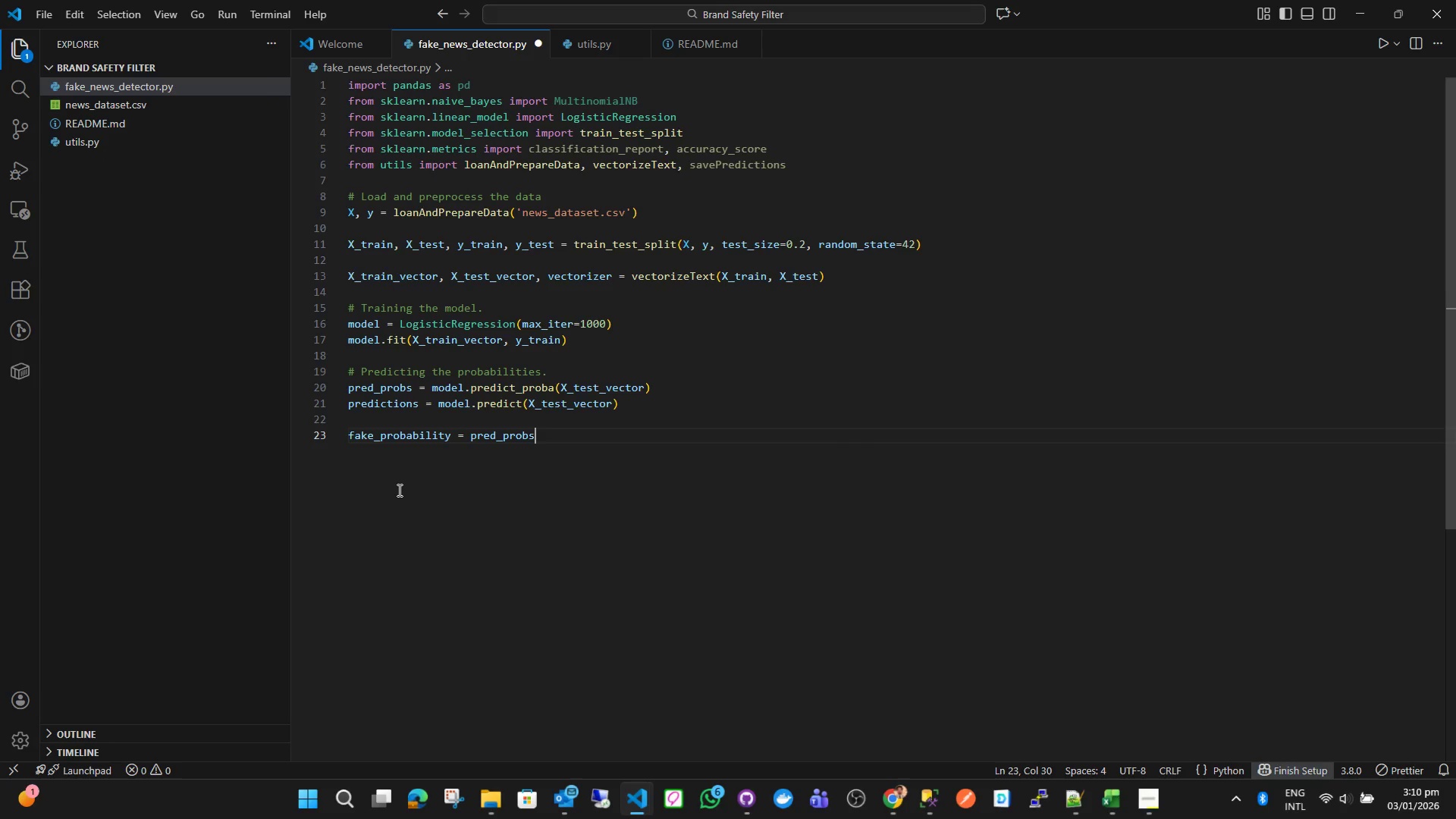 
key(Shift+ShiftLeft)
 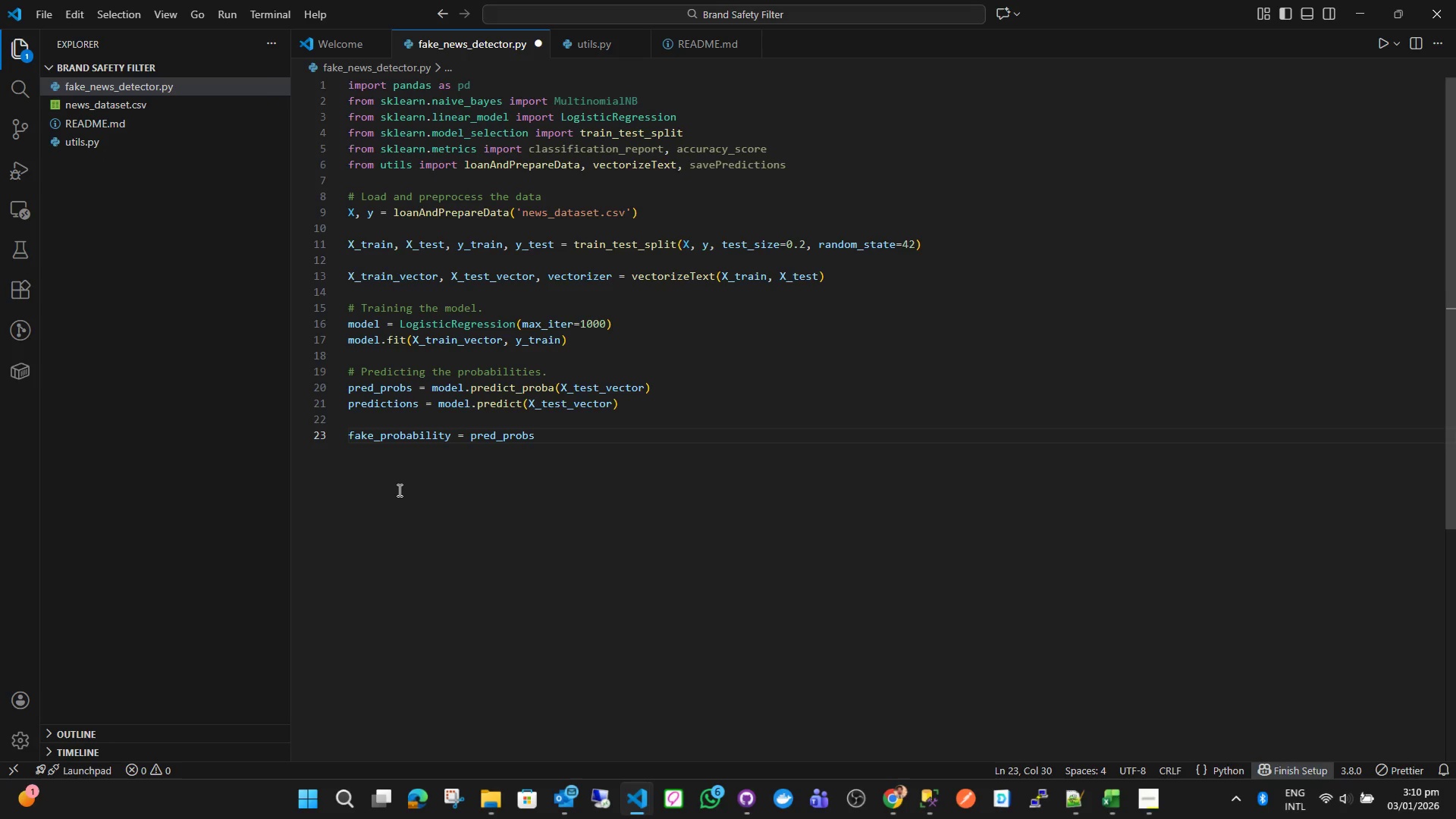 
key(Shift+ShiftLeft)
 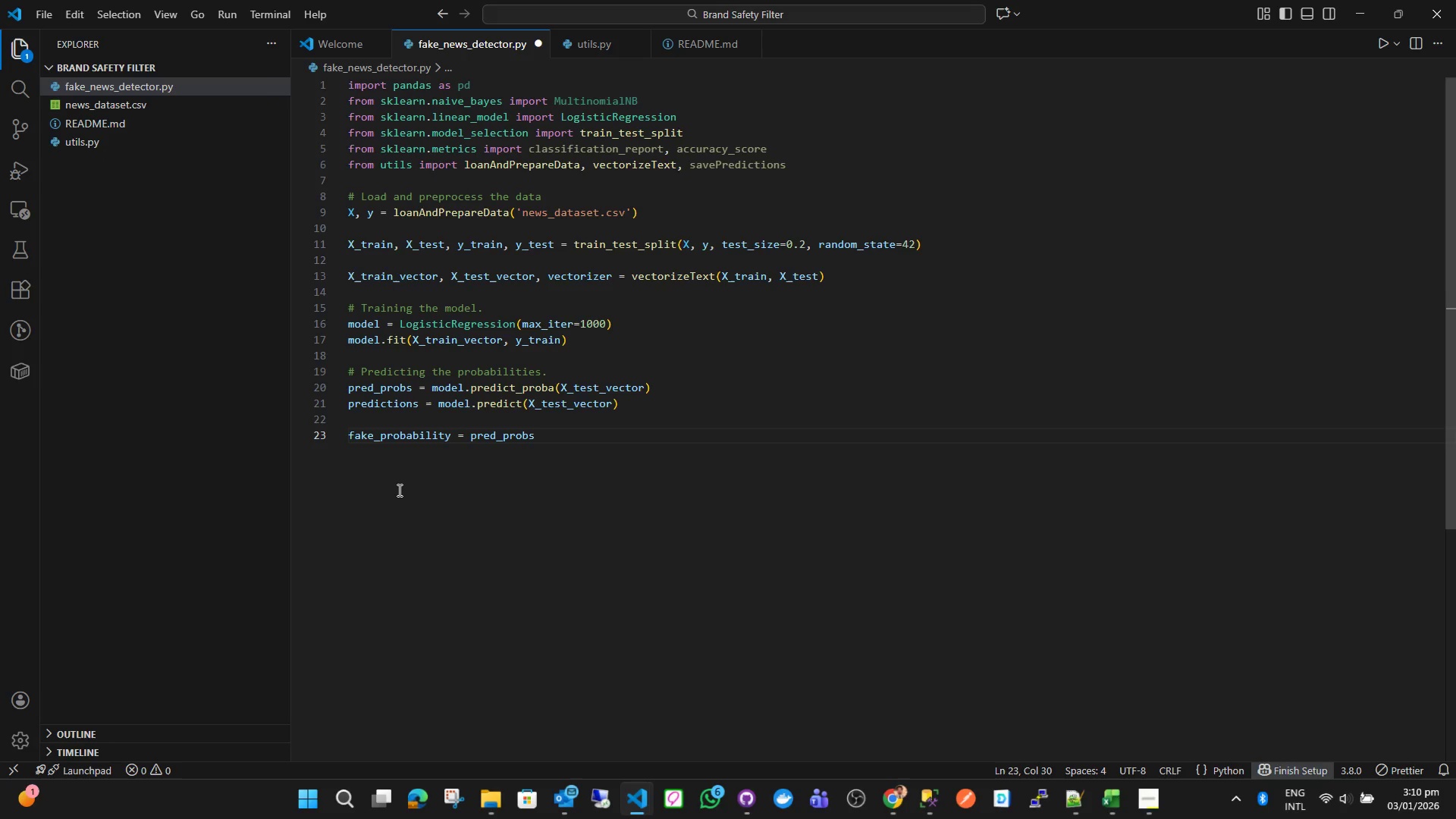 
key(BracketLeft)
 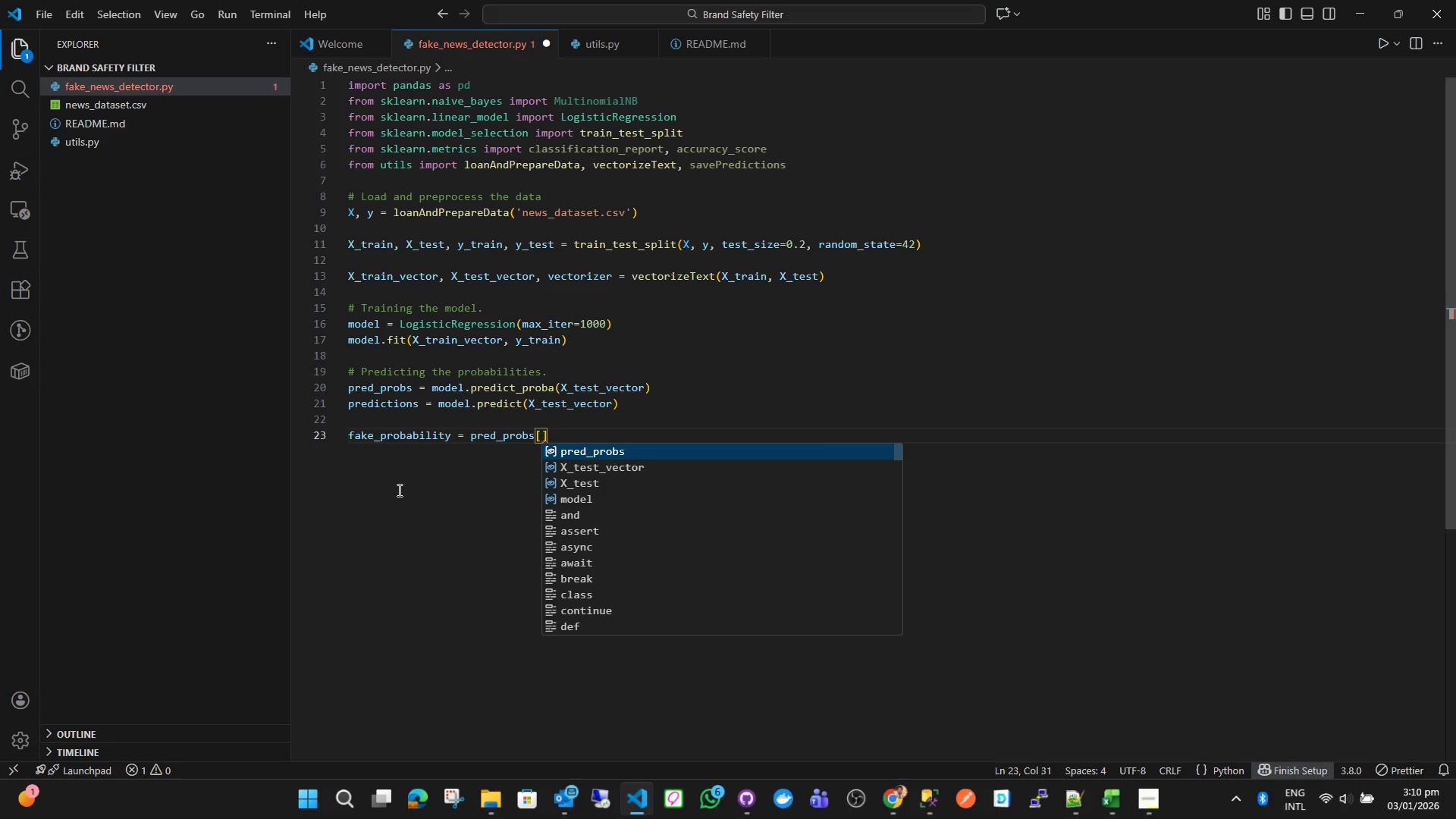 
key(Shift+Semicolon)
 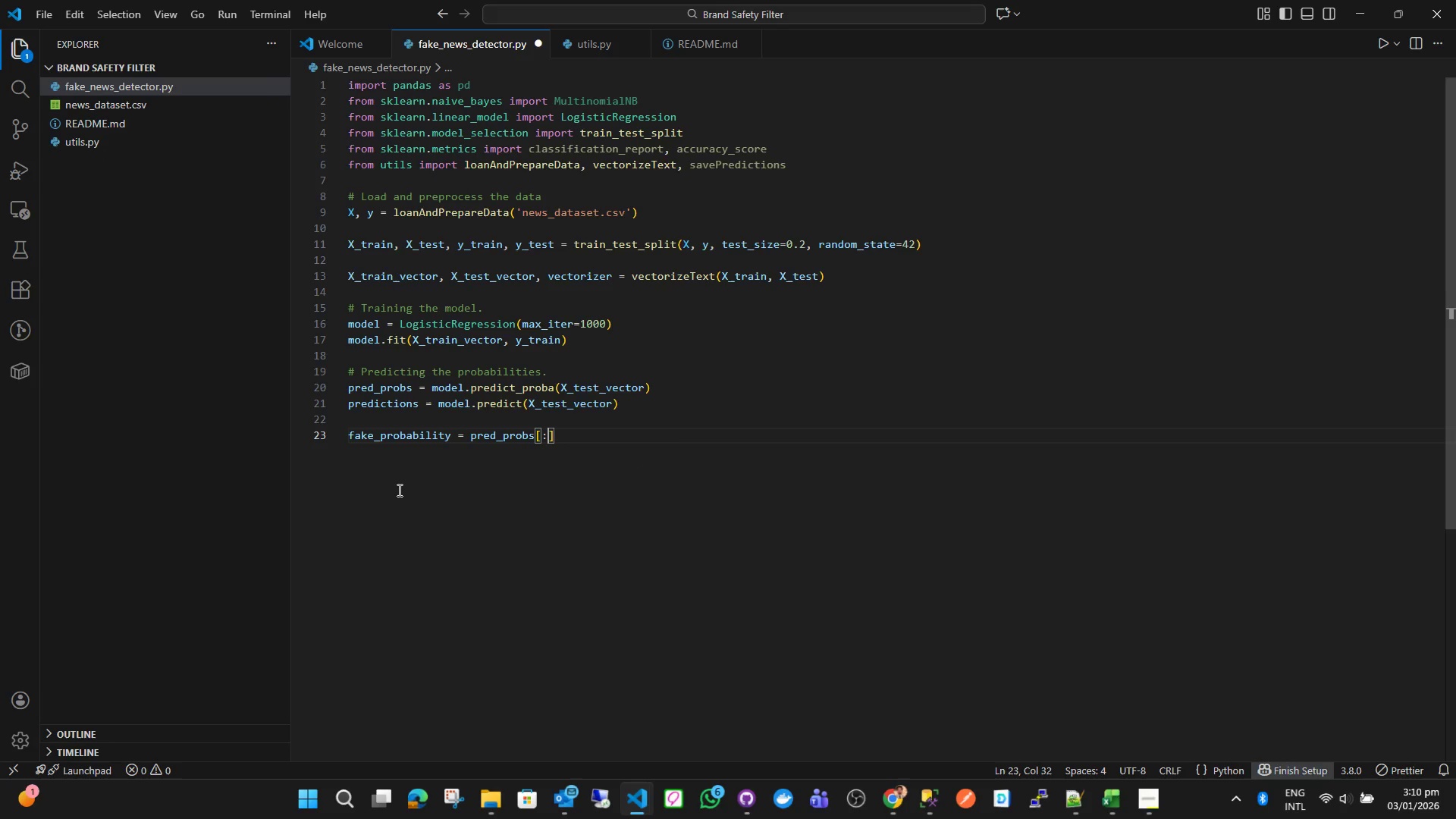 
key(Comma)
 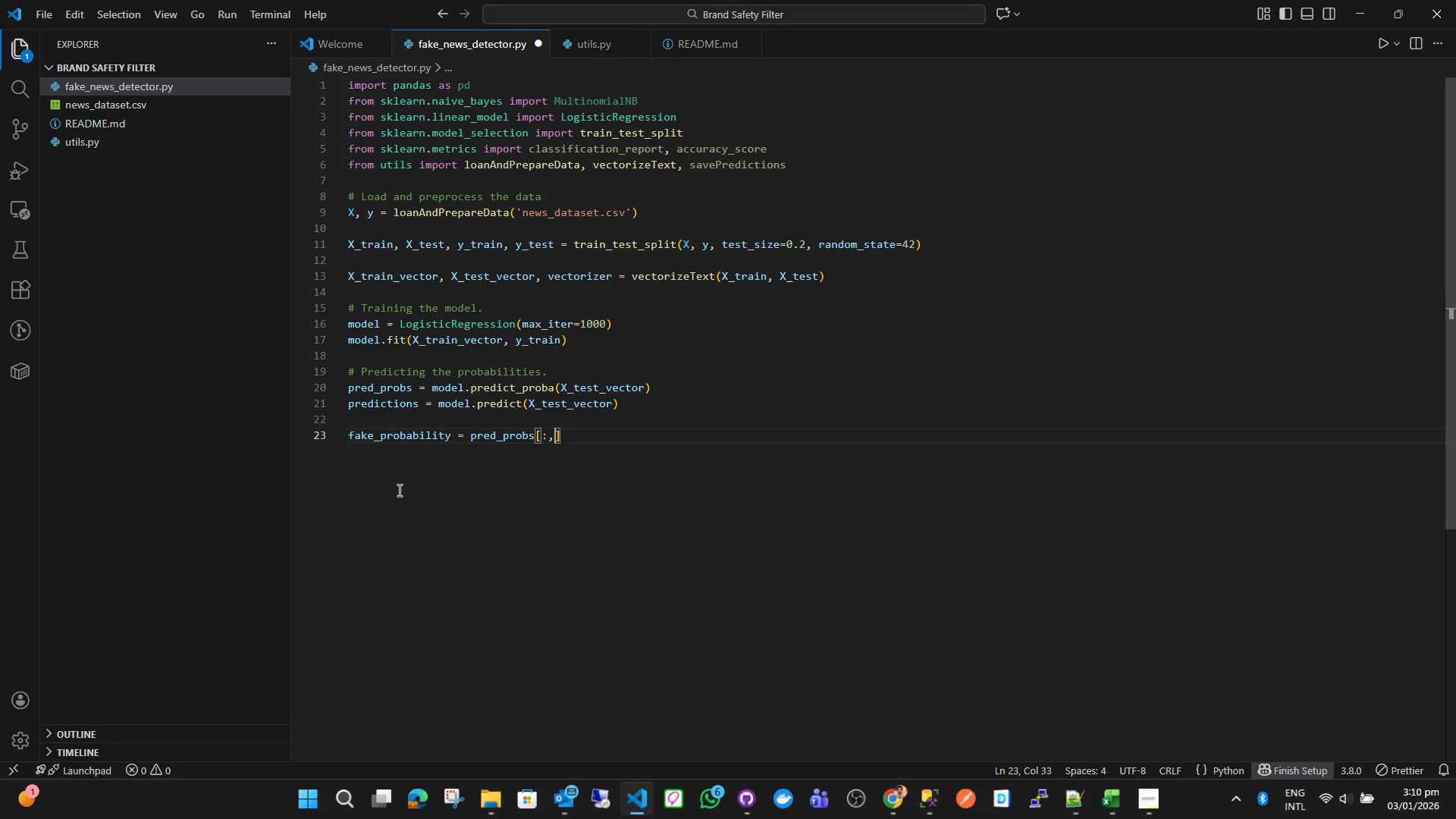 
key(1)
 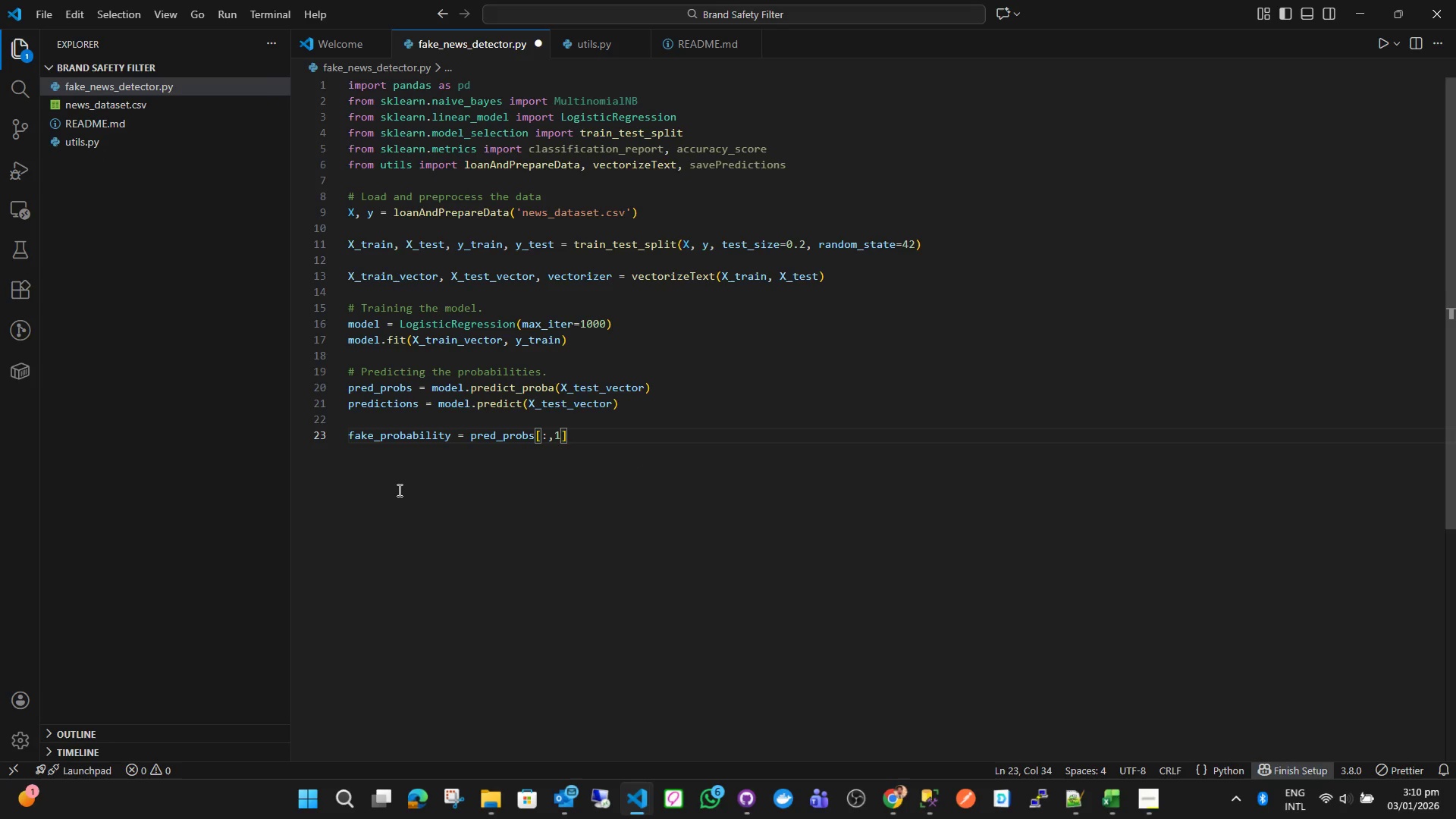 
key(ArrowRight)
 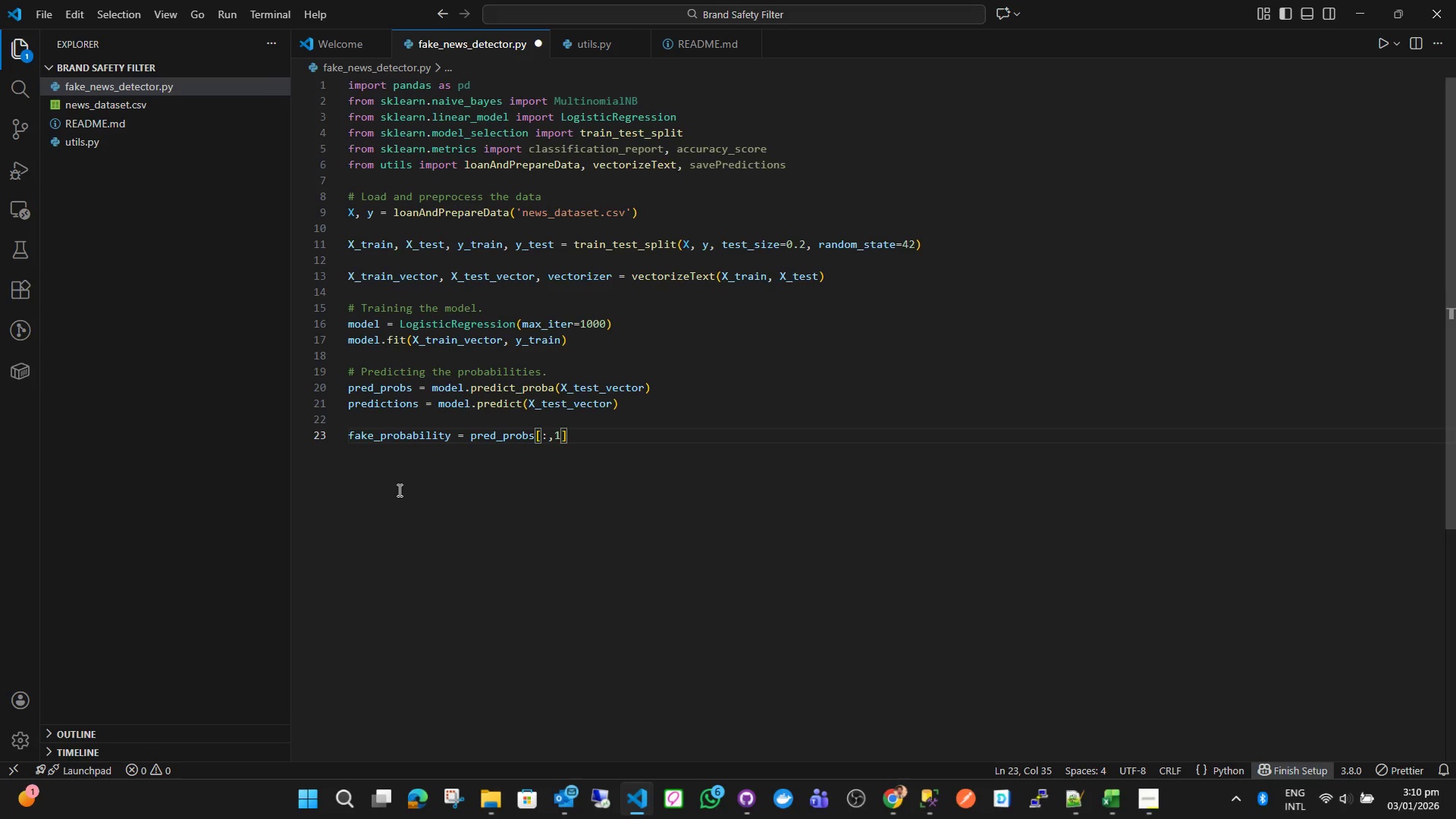 
key(Enter)
 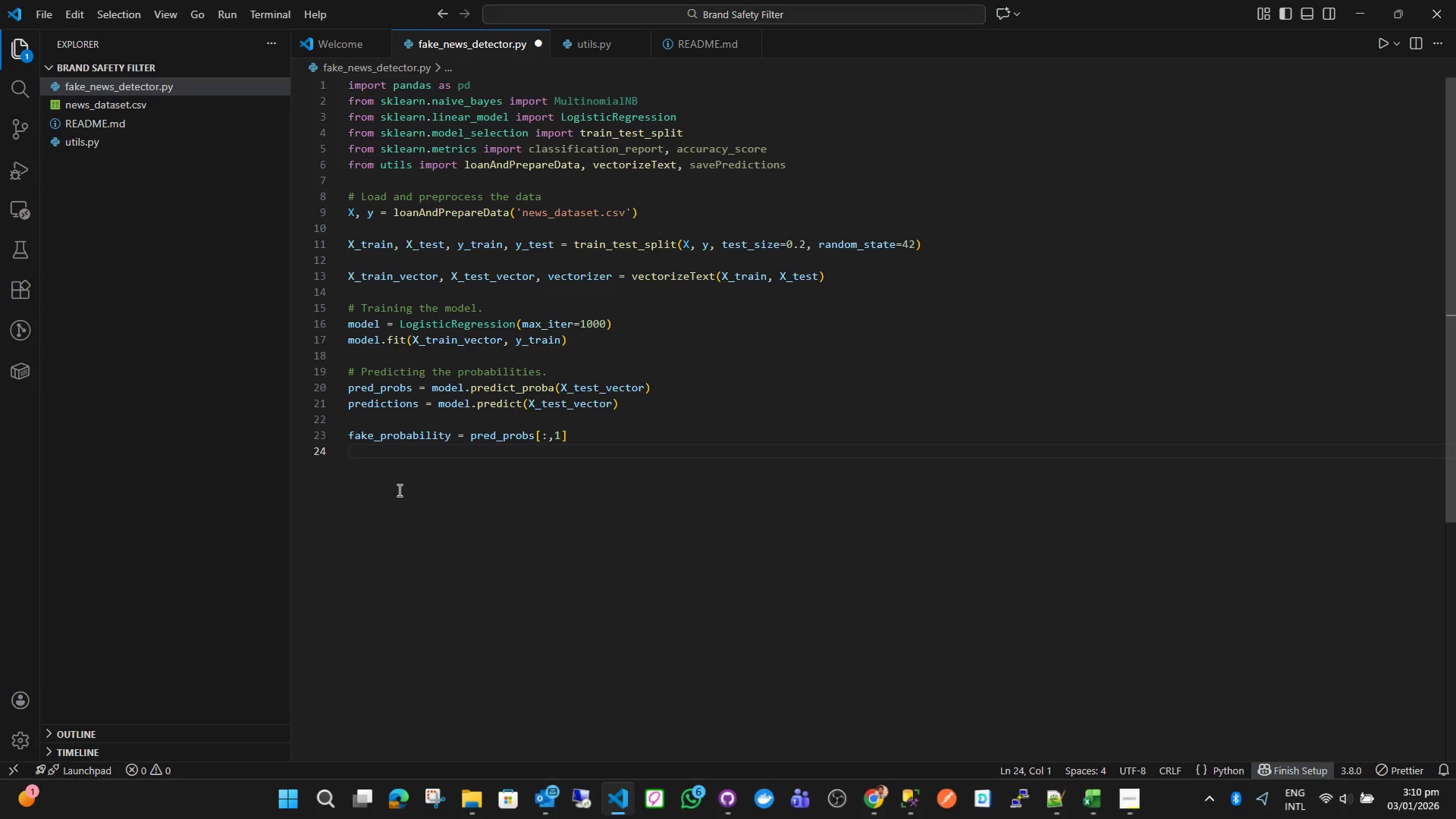 
key(Enter)
 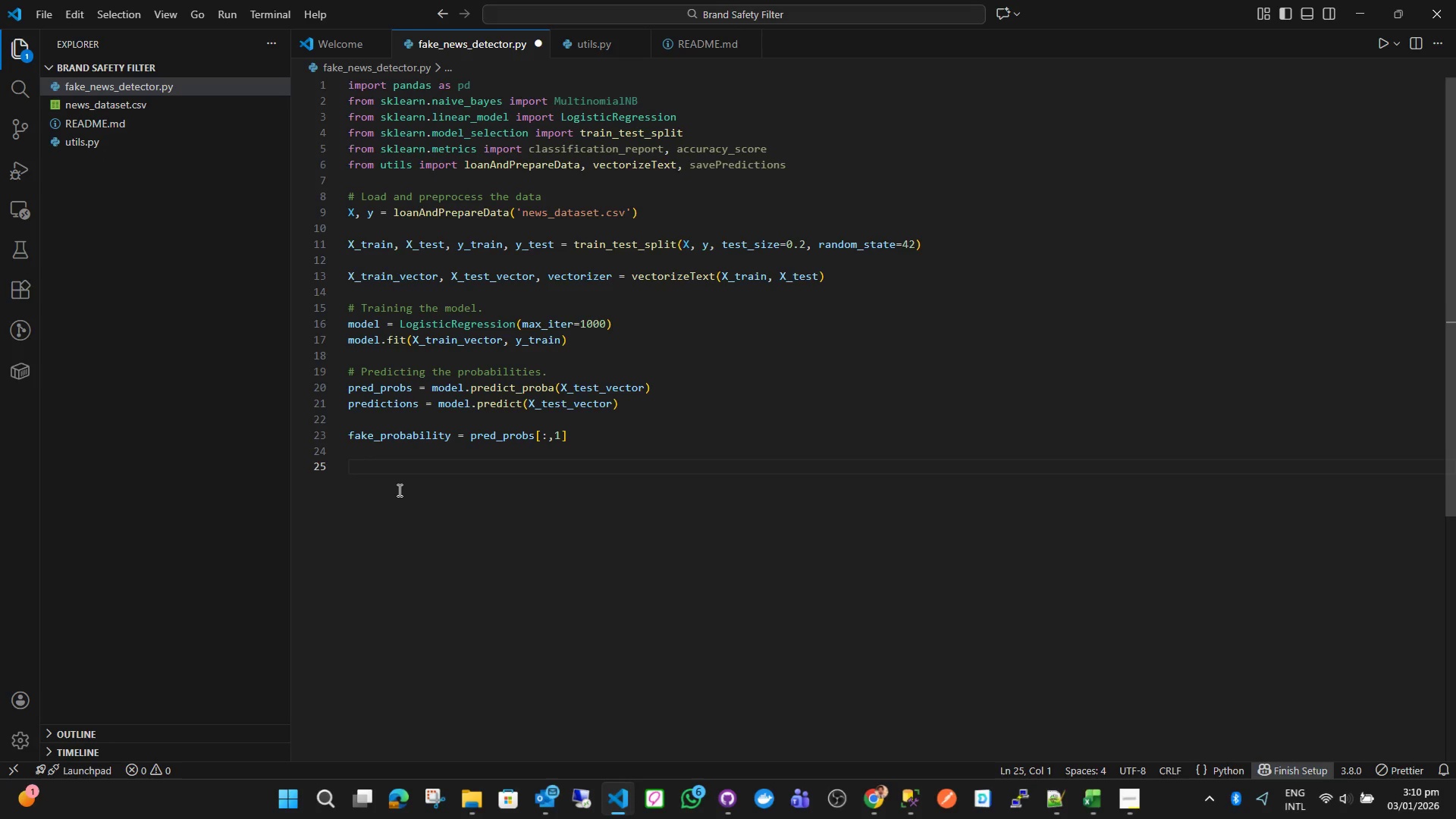 
type(te)
key(Backspace)
key(Backspace)
key(Backspace)
type(test_df= pd.Da)
 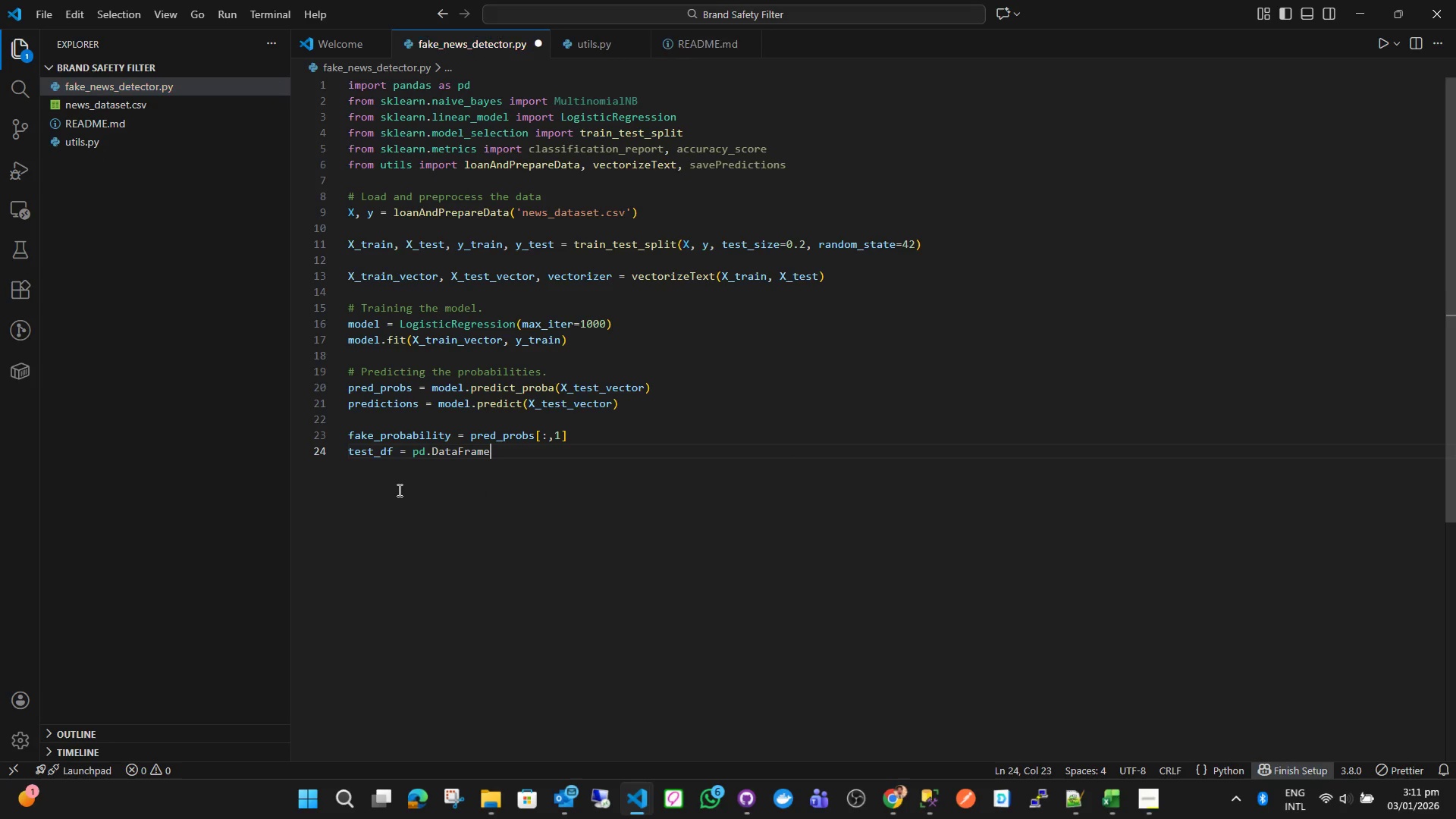 
 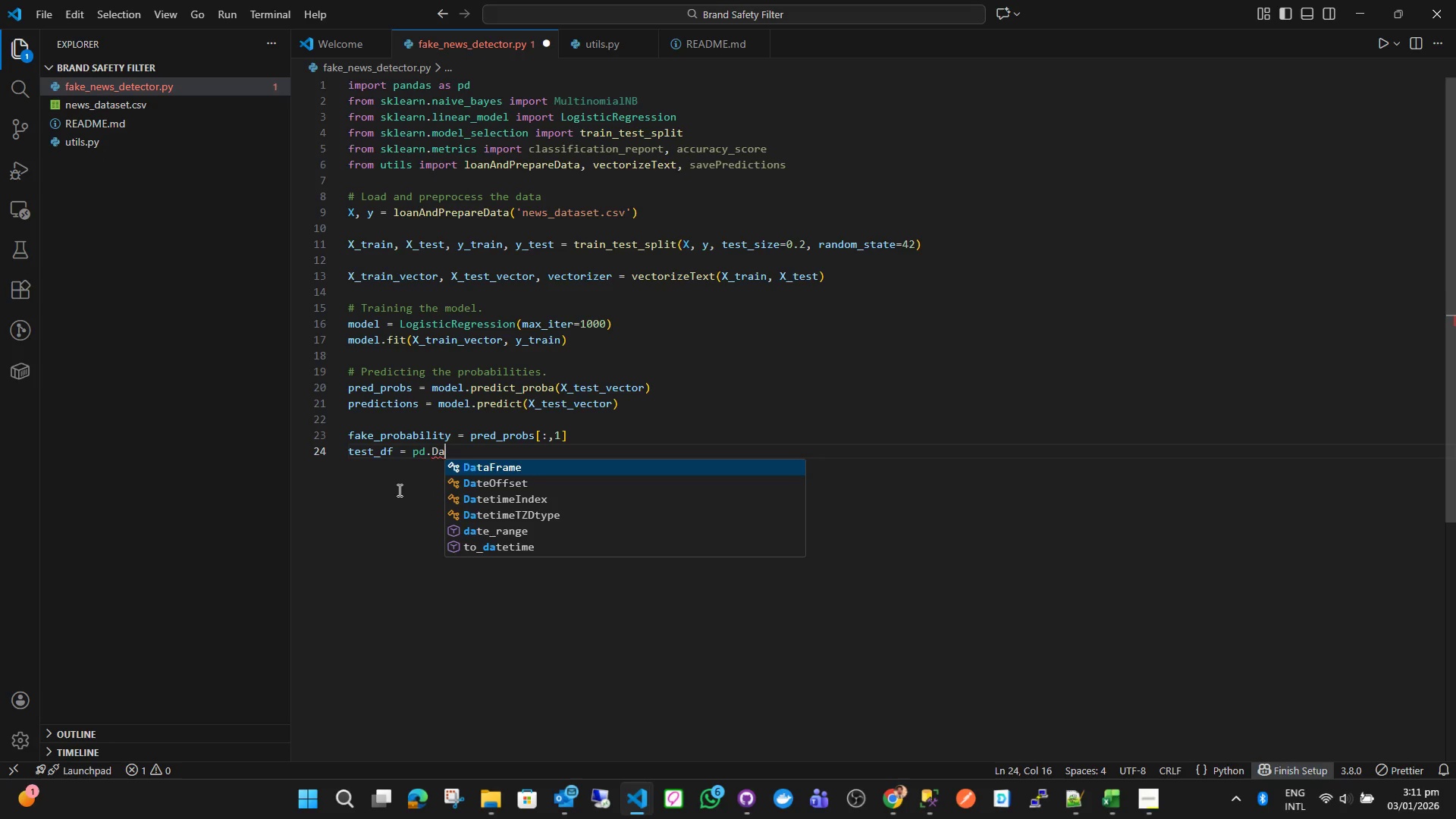 
key(Enter)
 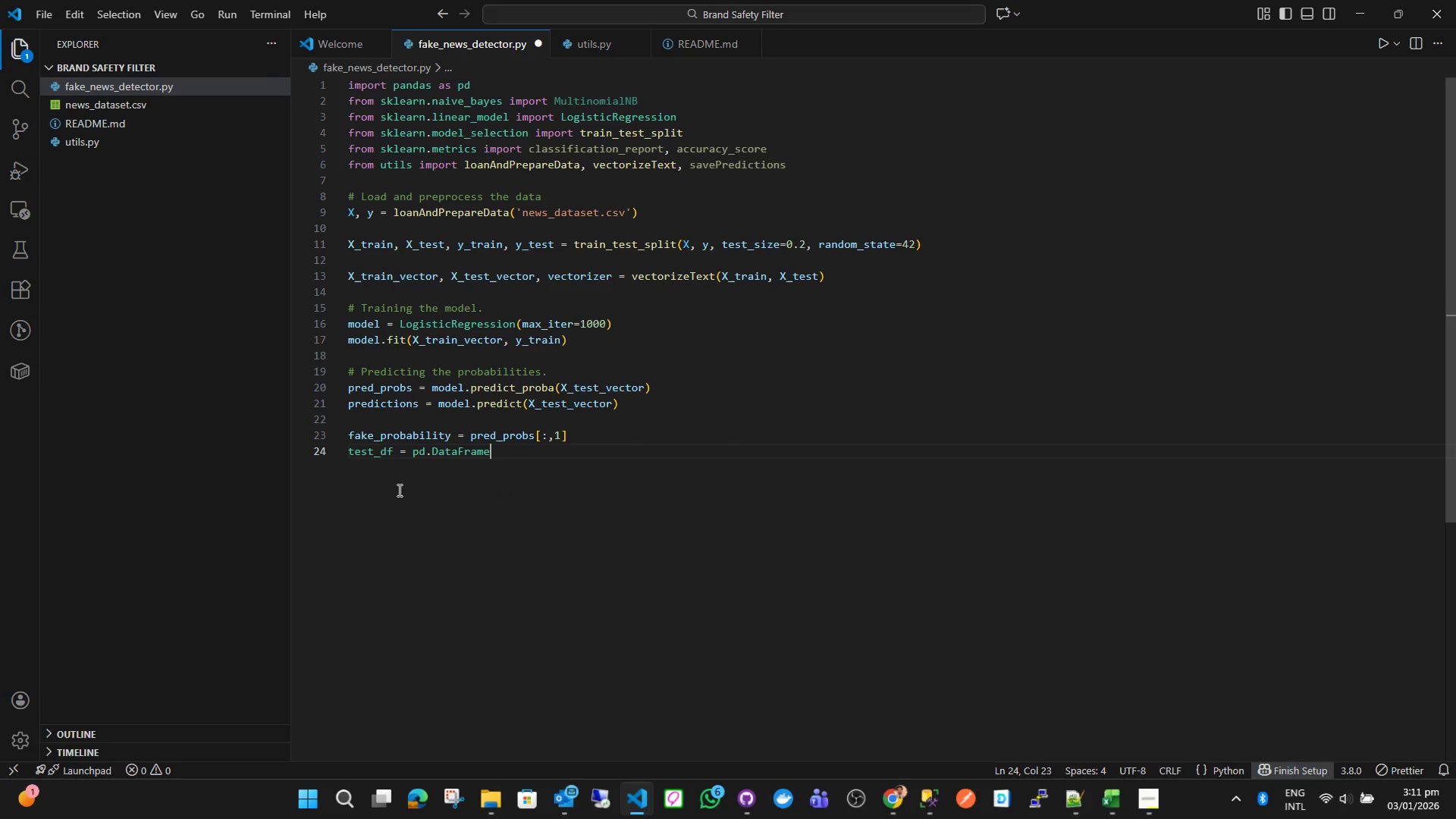 
key(Shift+9)
 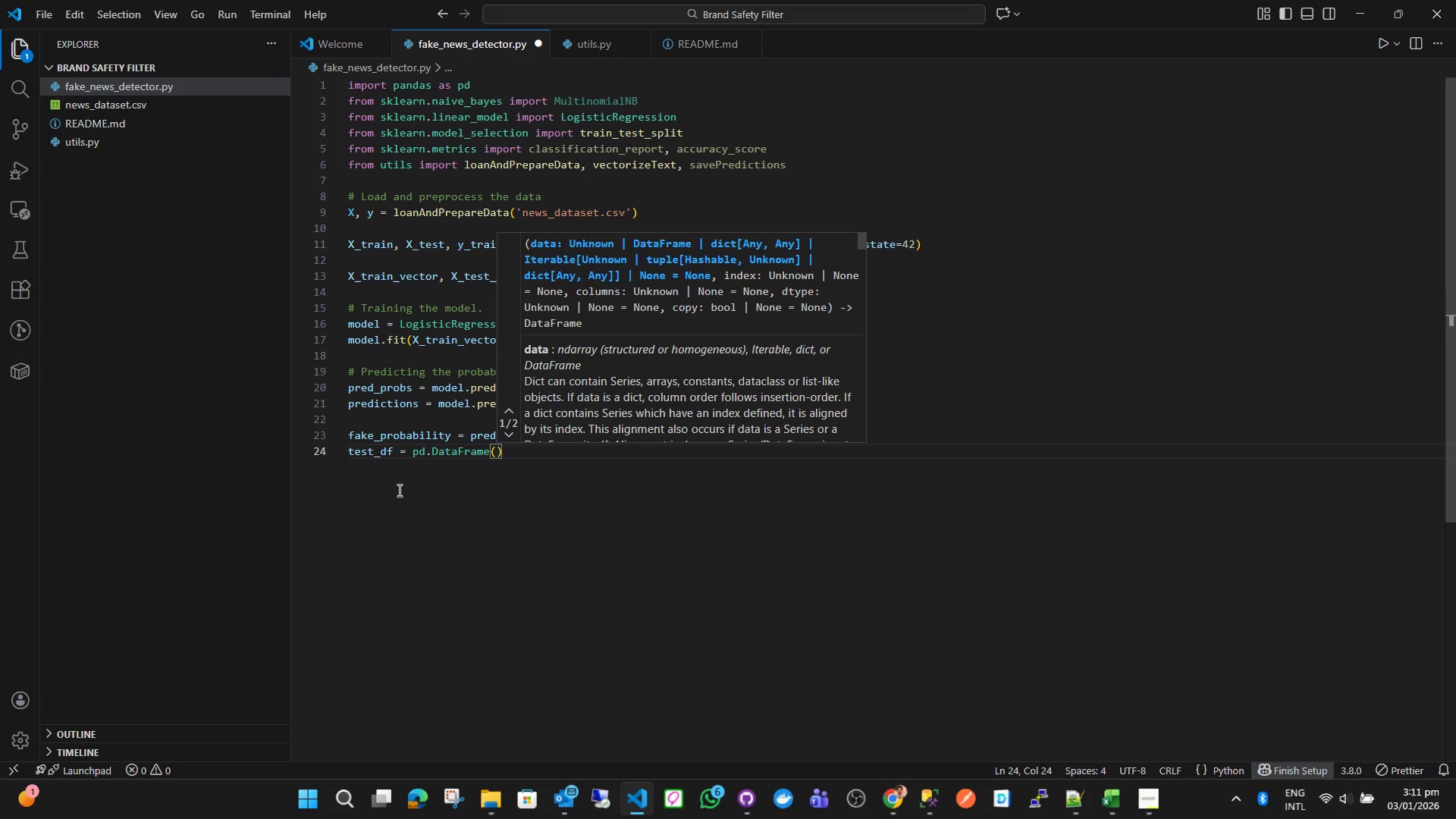 
key(Shift+BracketLeft)
 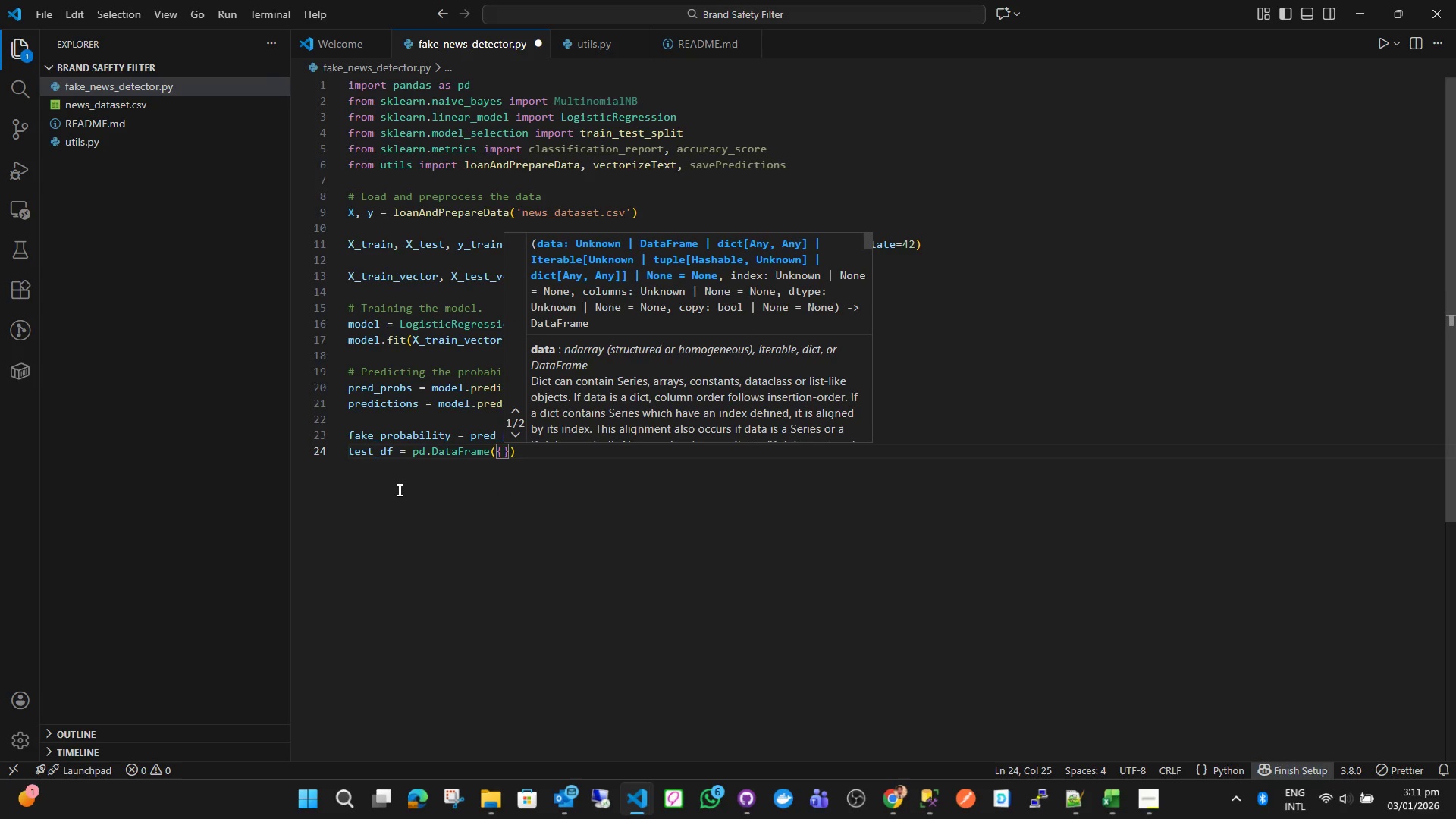 
key(Quote)
 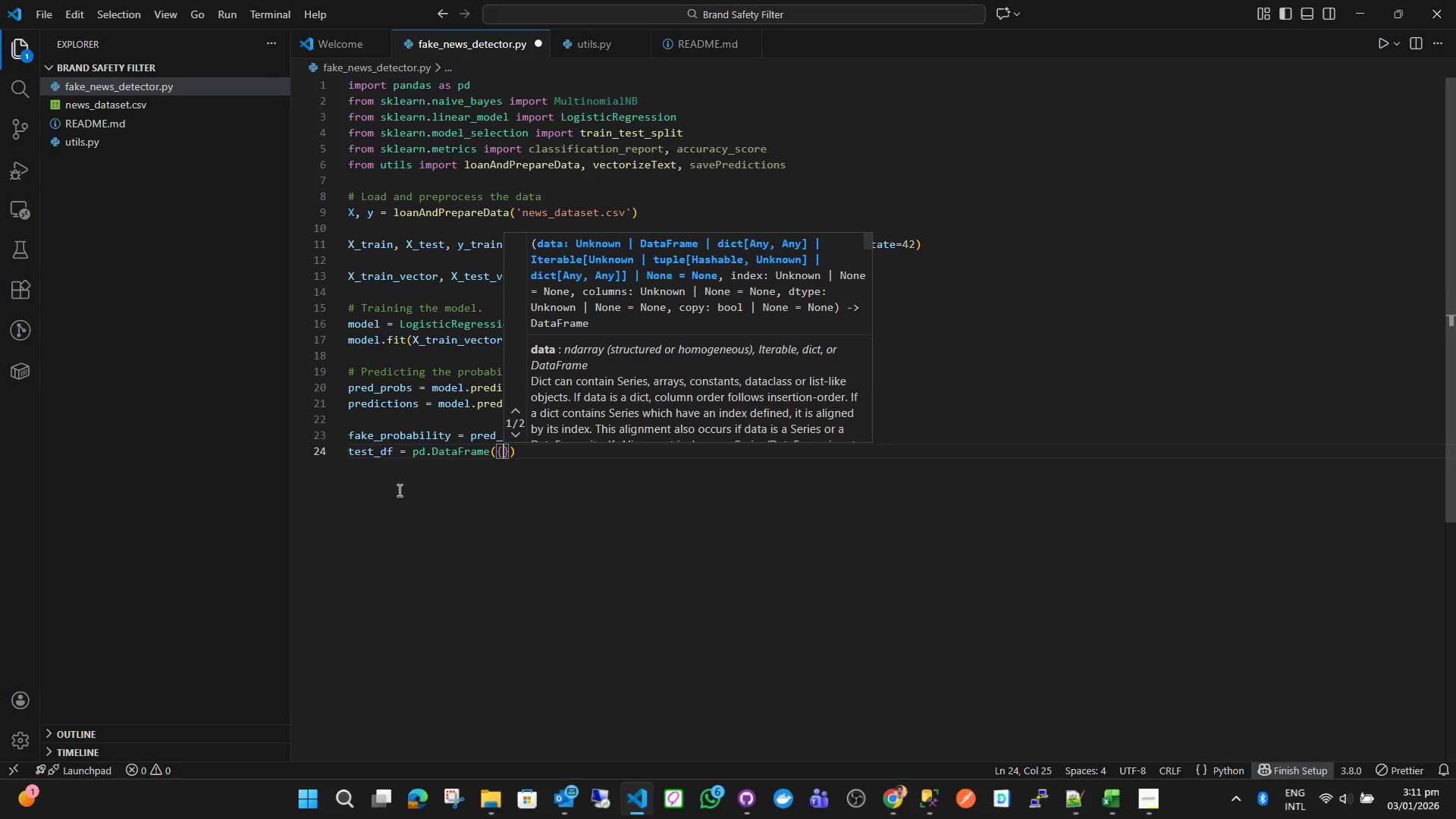 
key(Quote)
 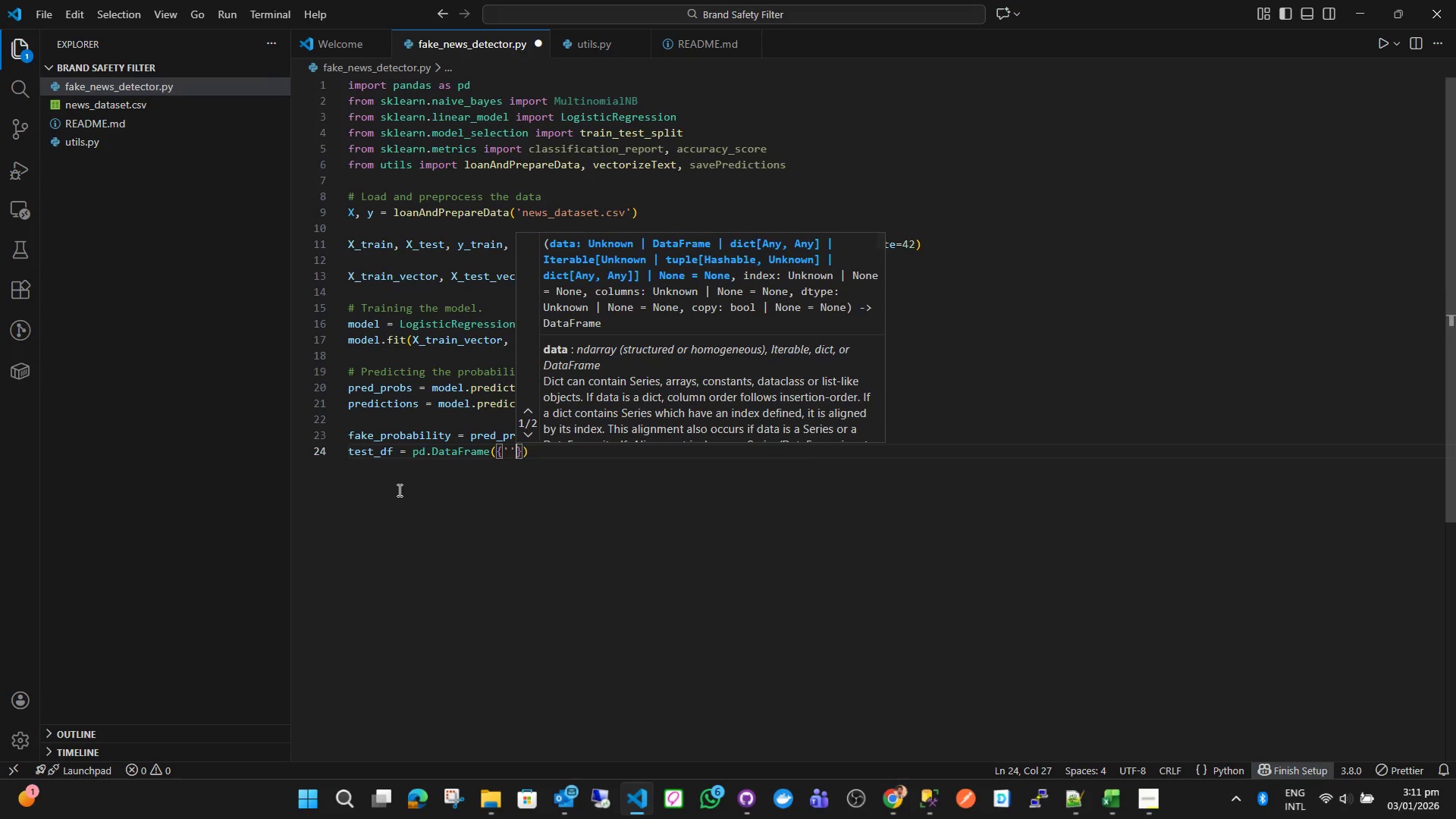 
key(ArrowLeft)
 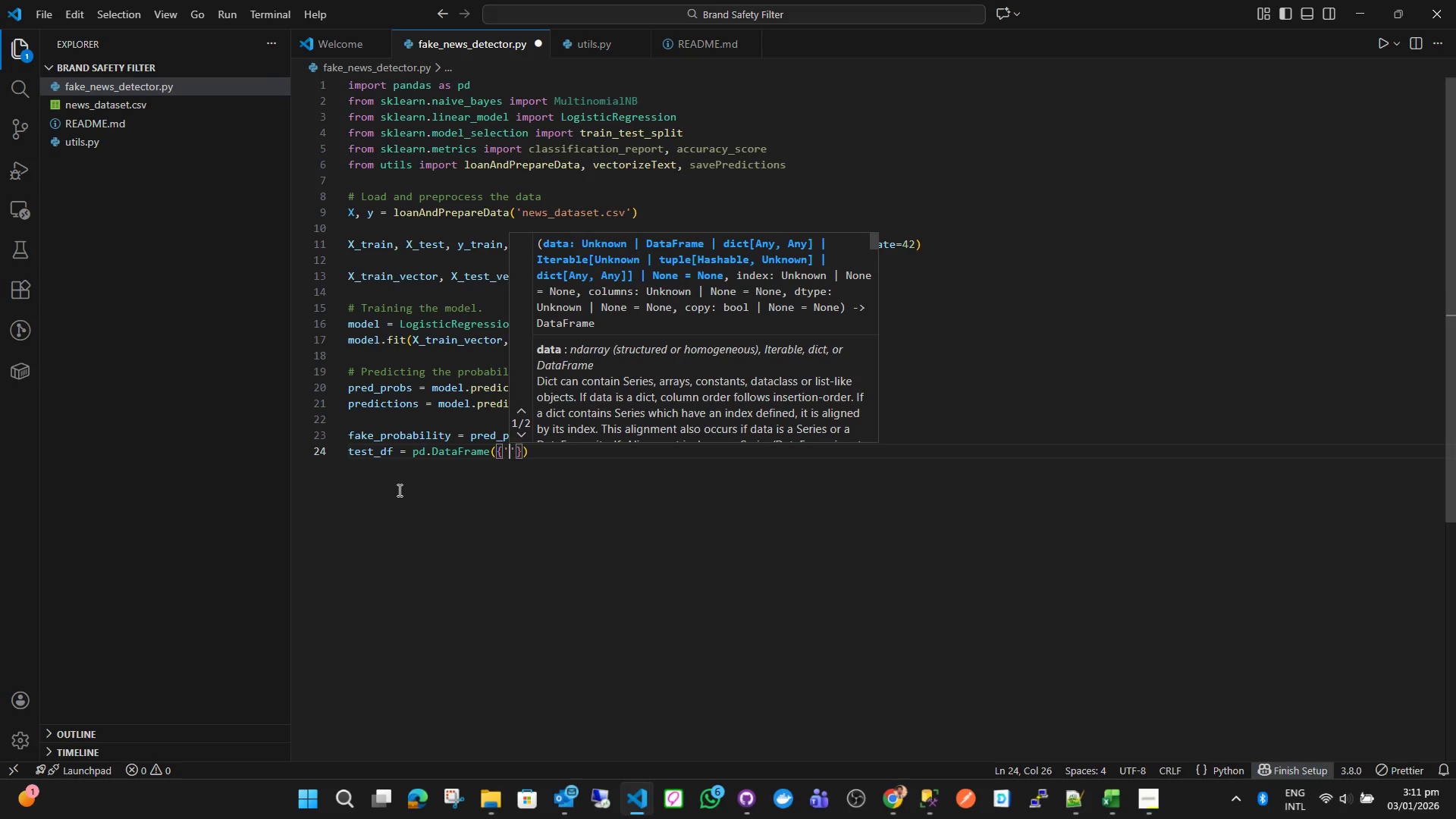 
type(to)
key(Backspace)
type(itle)
 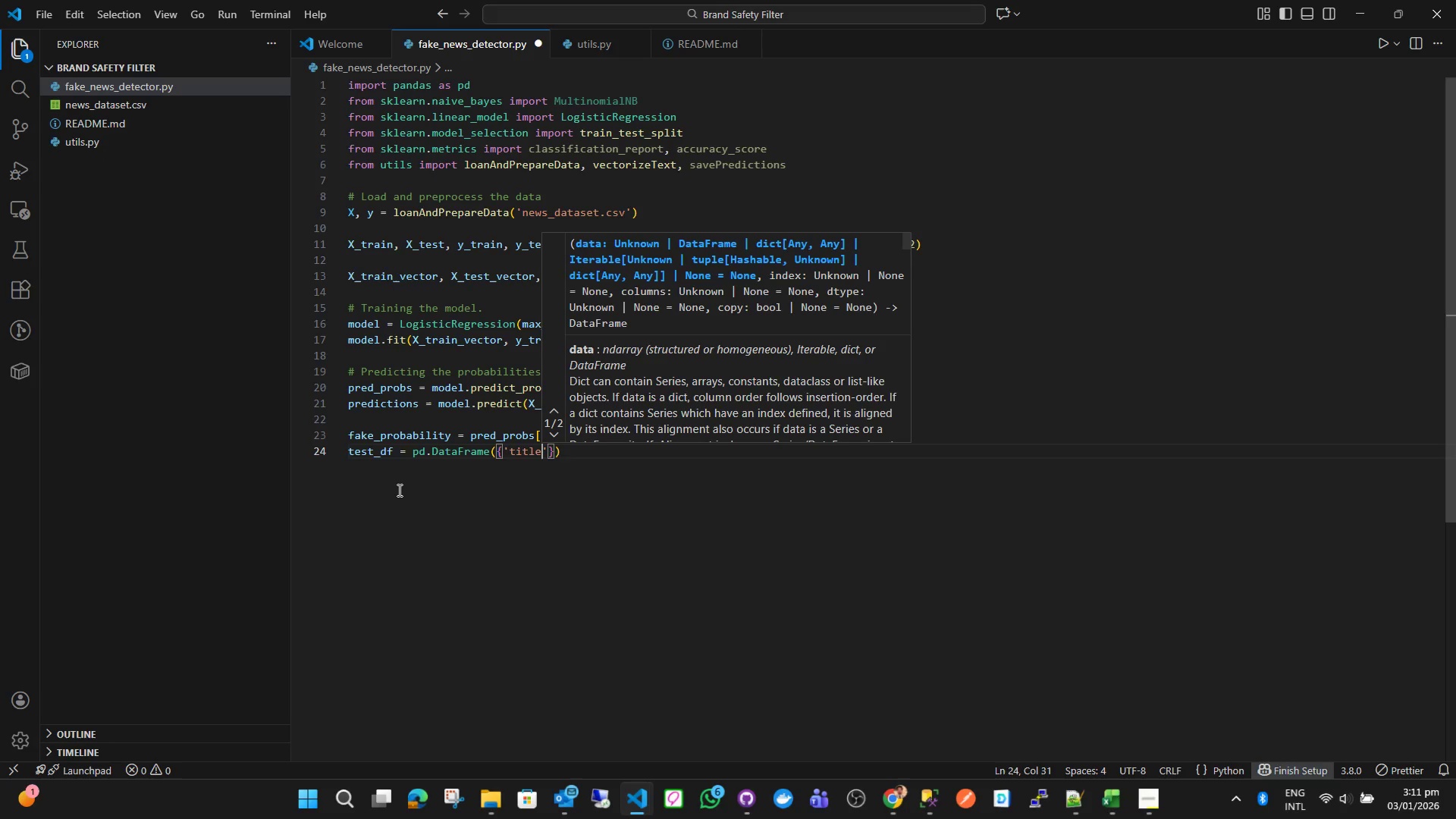 
key(ArrowRight)
 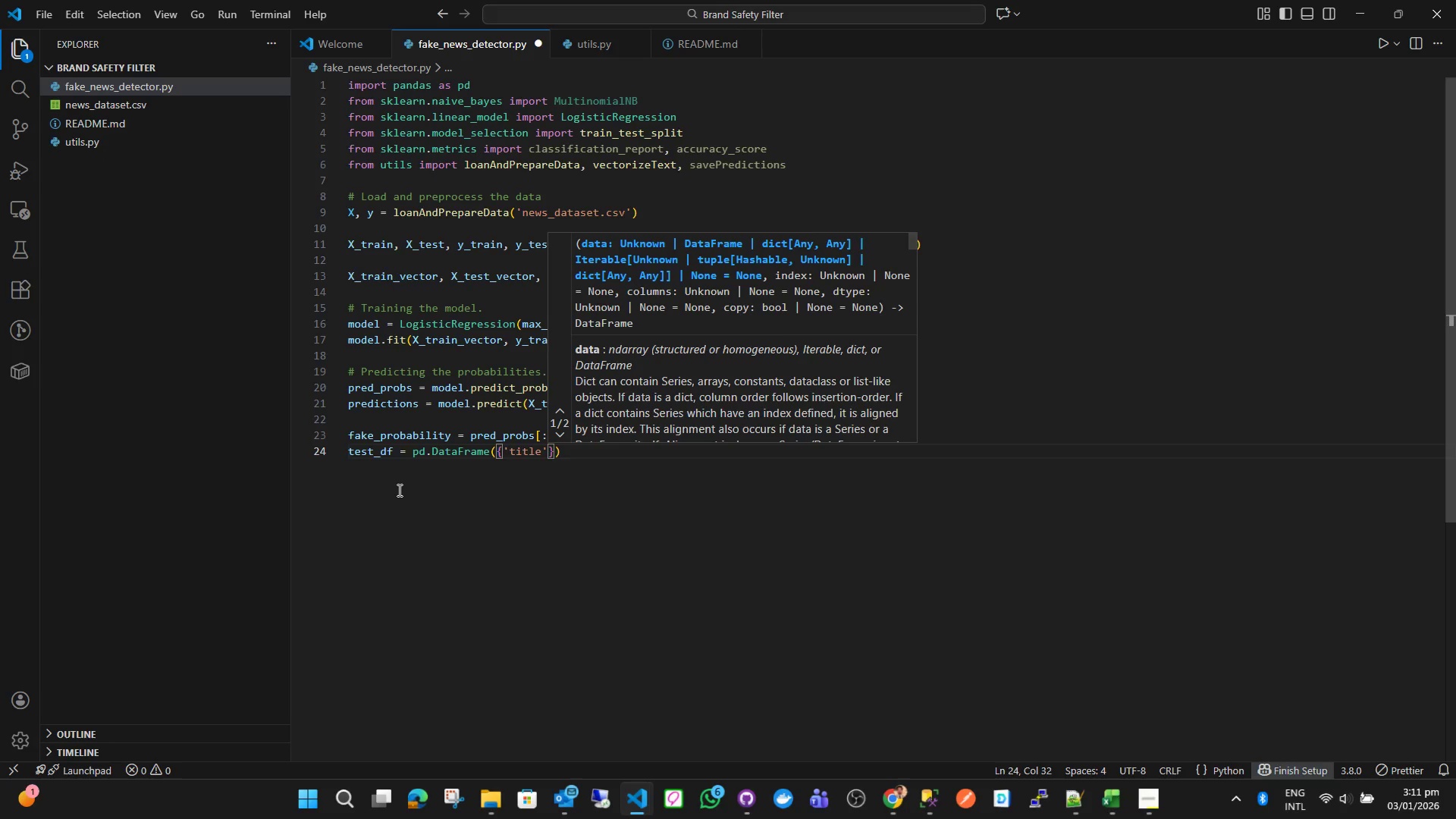 
key(Shift+Semicolon)
 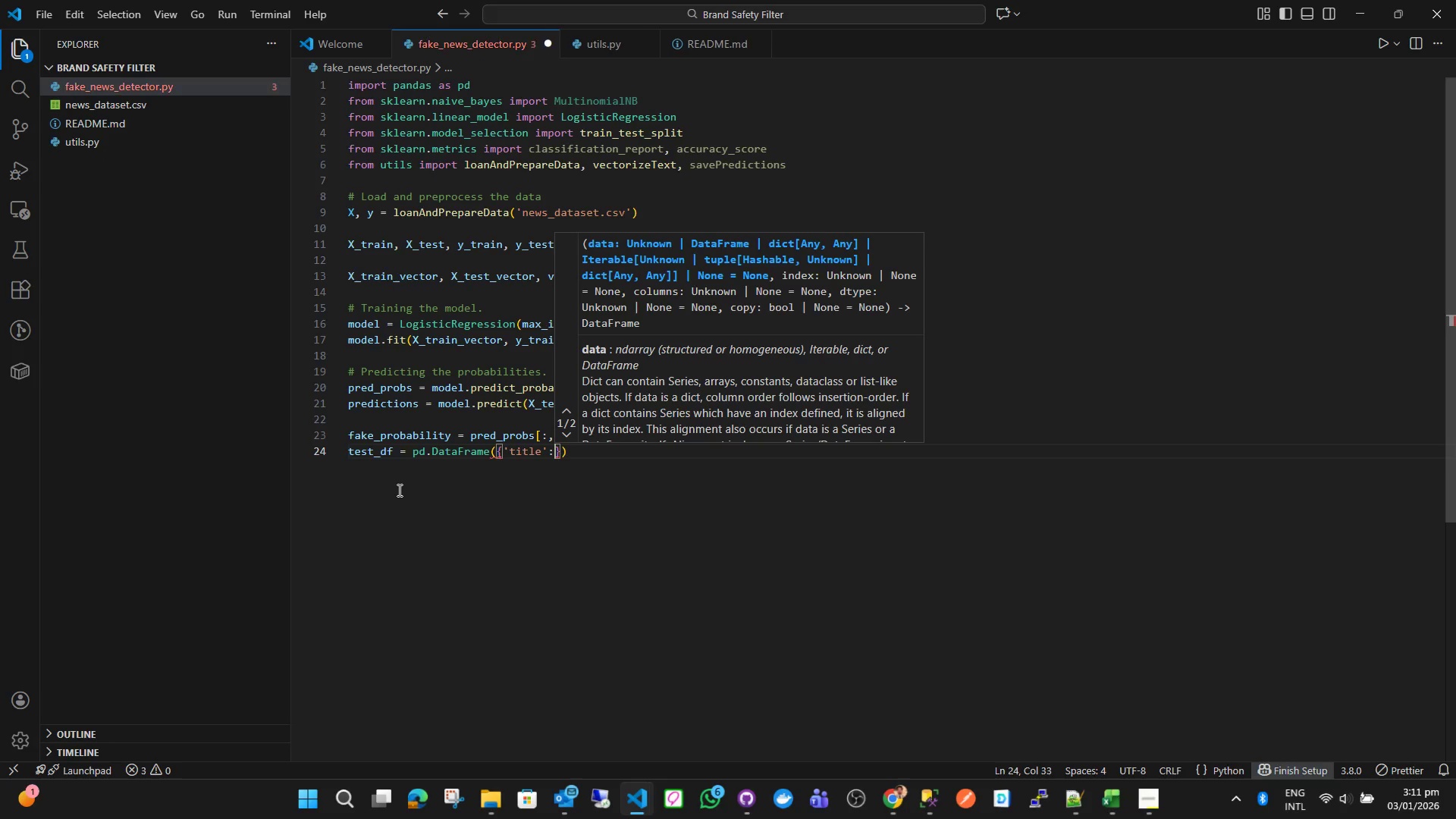 
key(Space)
 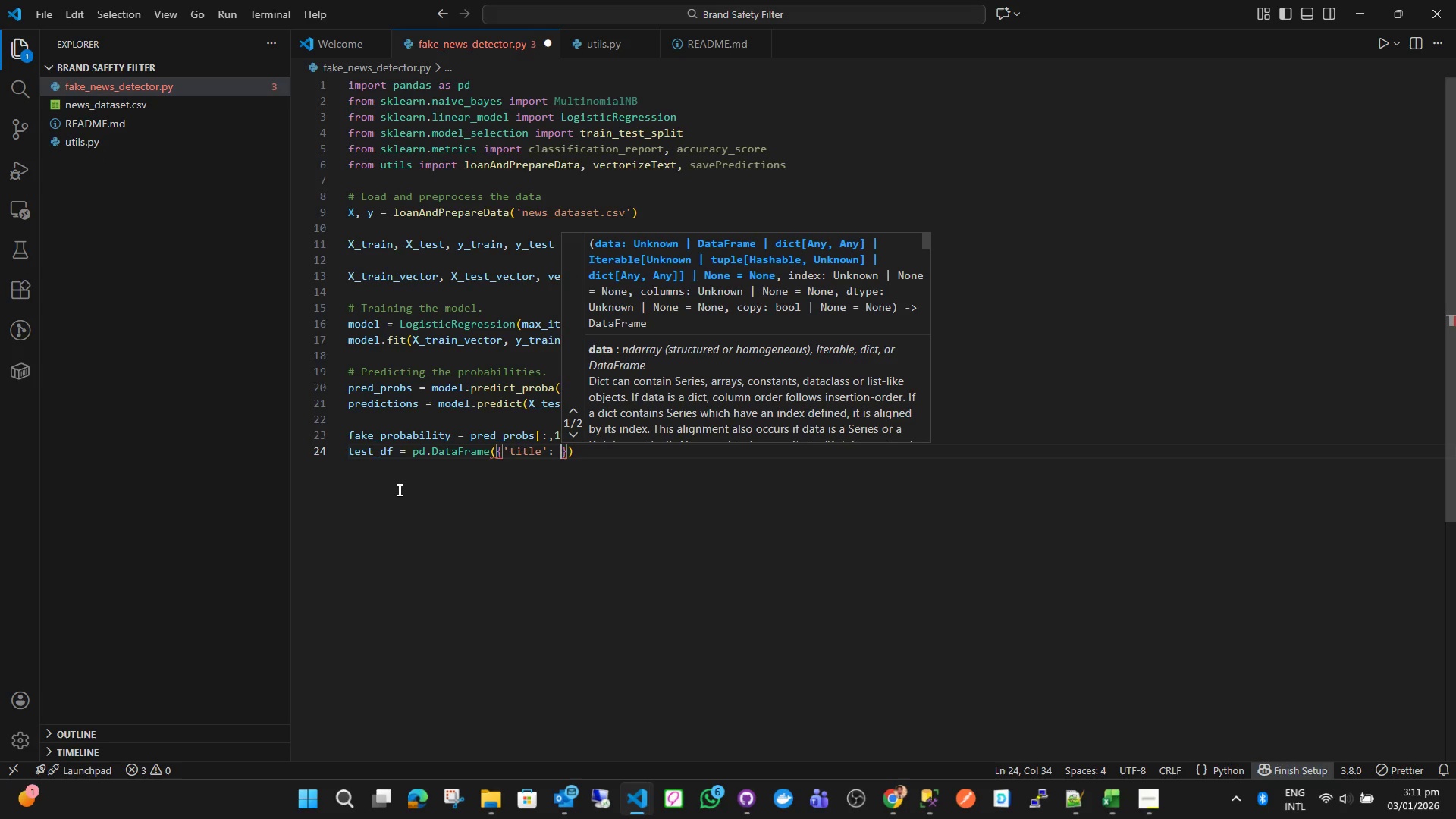 
key(Shift+X)
 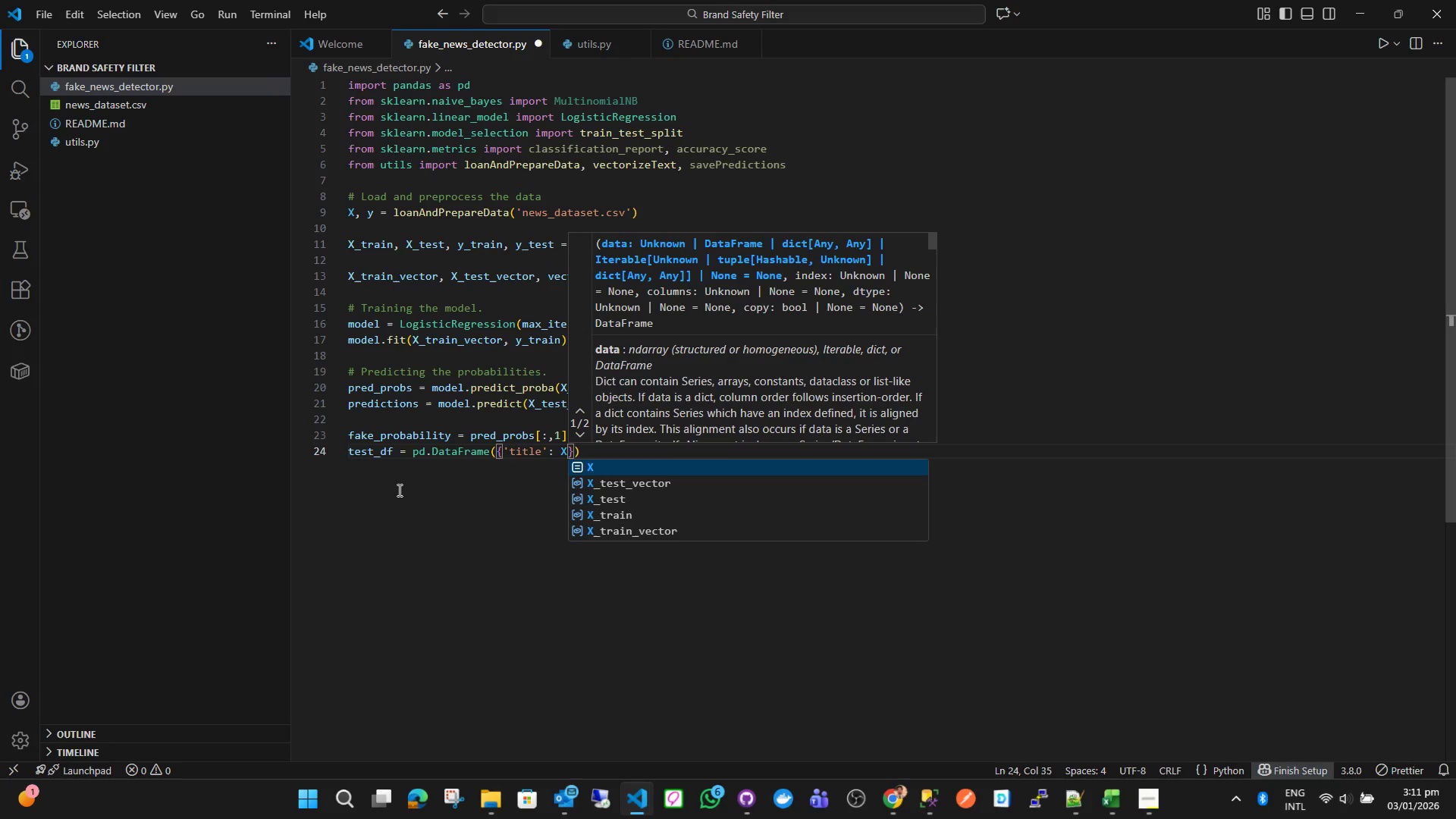 
key(ArrowDown)
 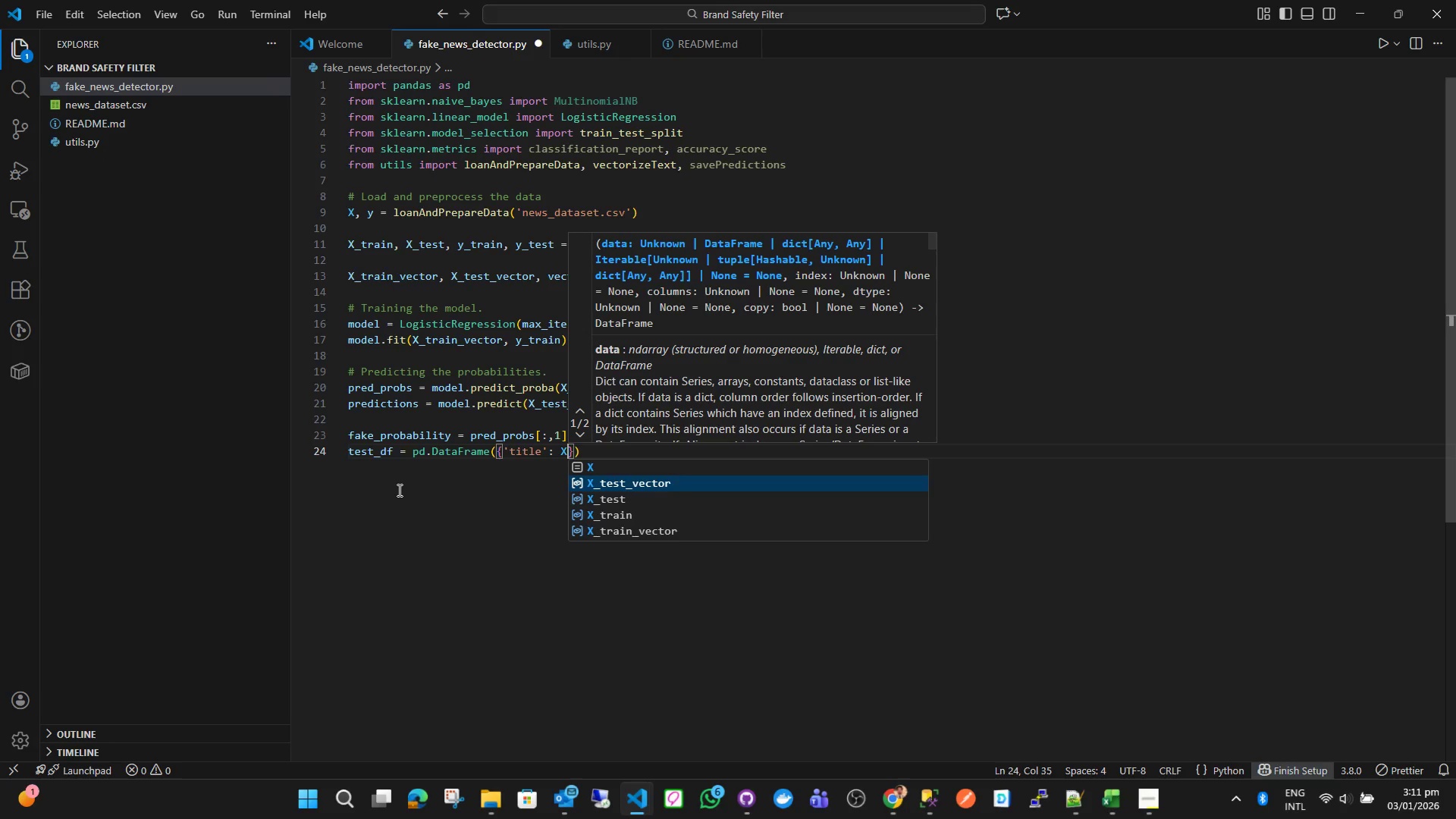 
key(ArrowDown)
 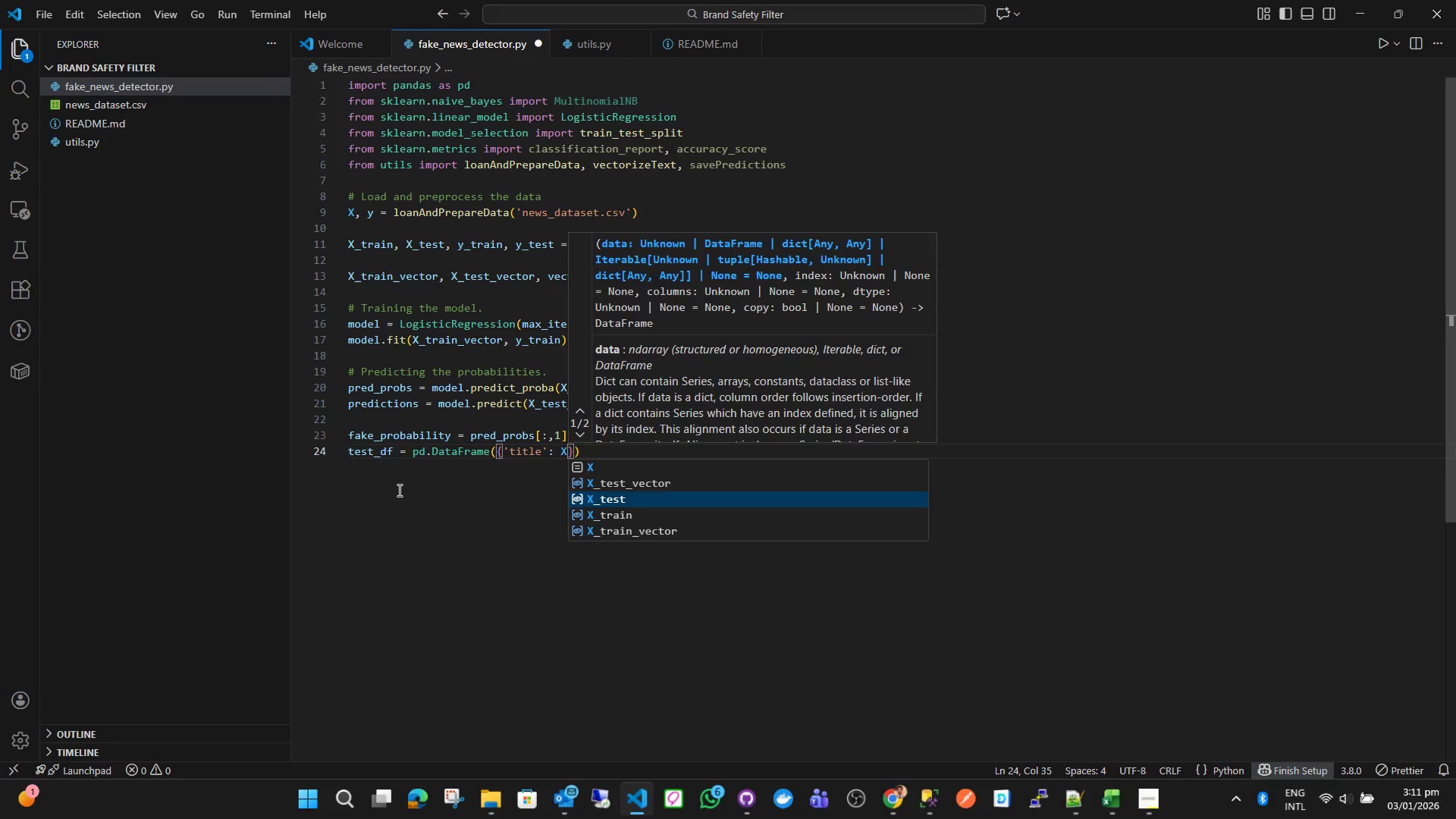 
key(Enter)
 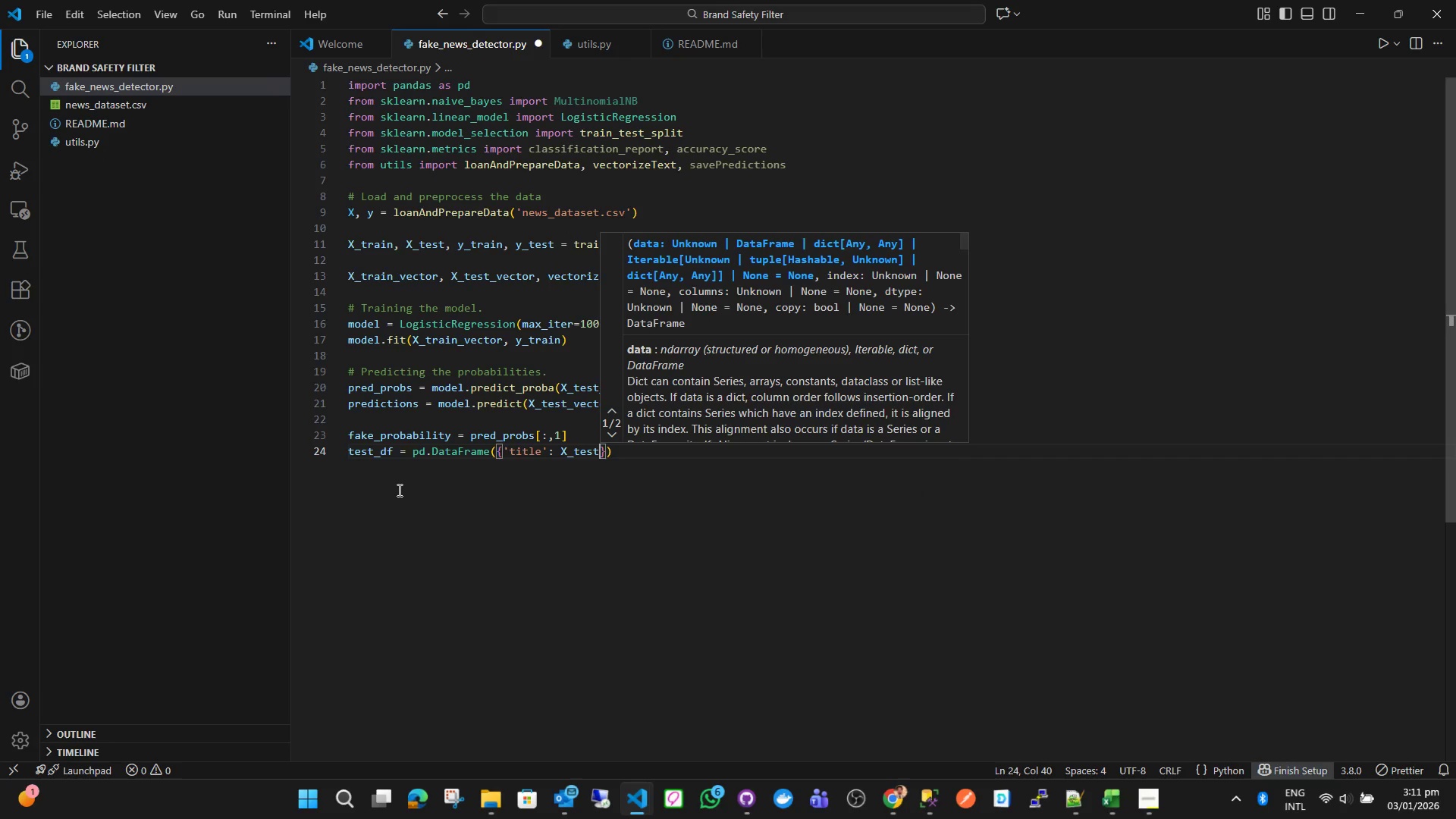 
key(Comma)
 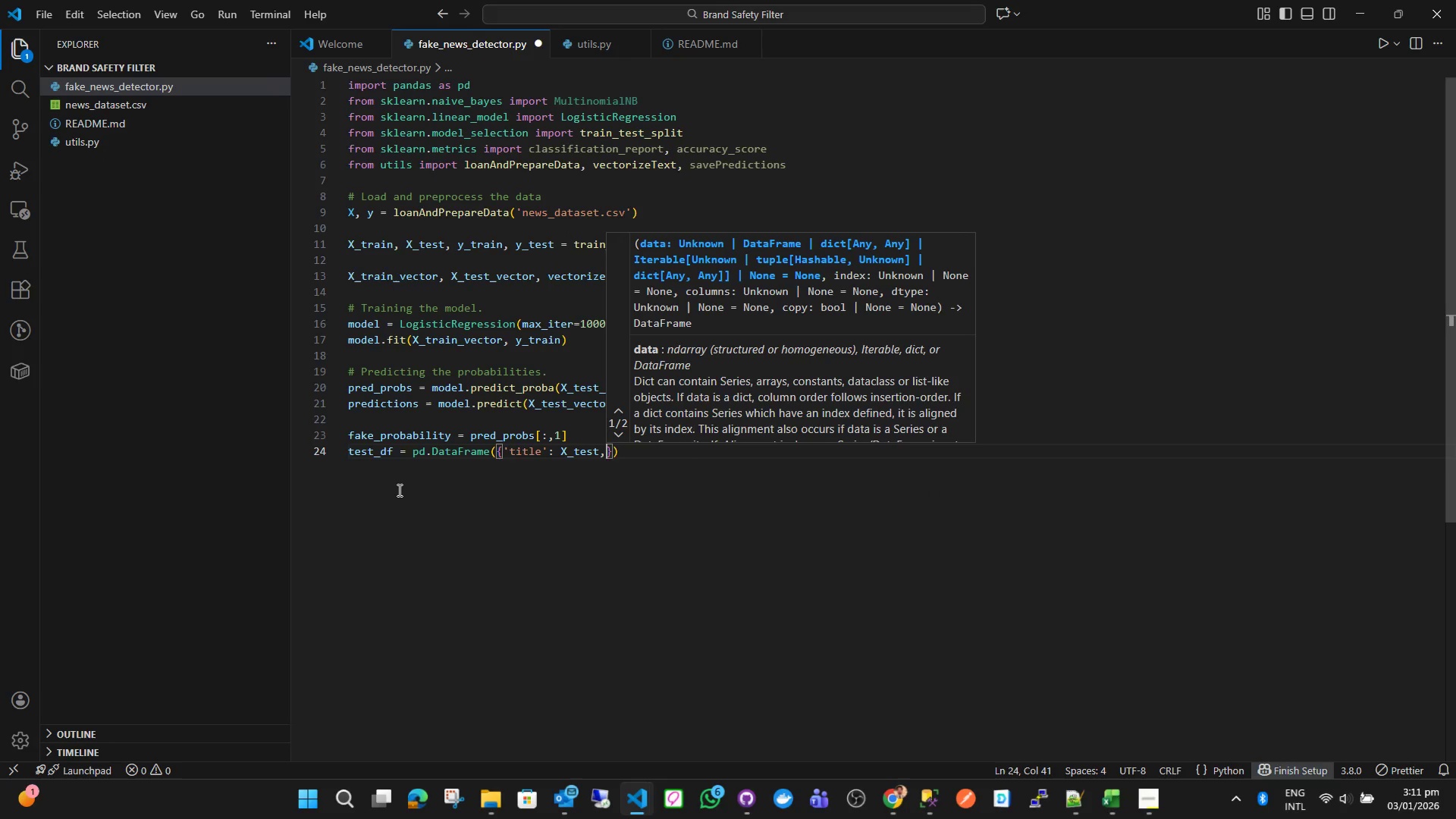 
key(Space)
 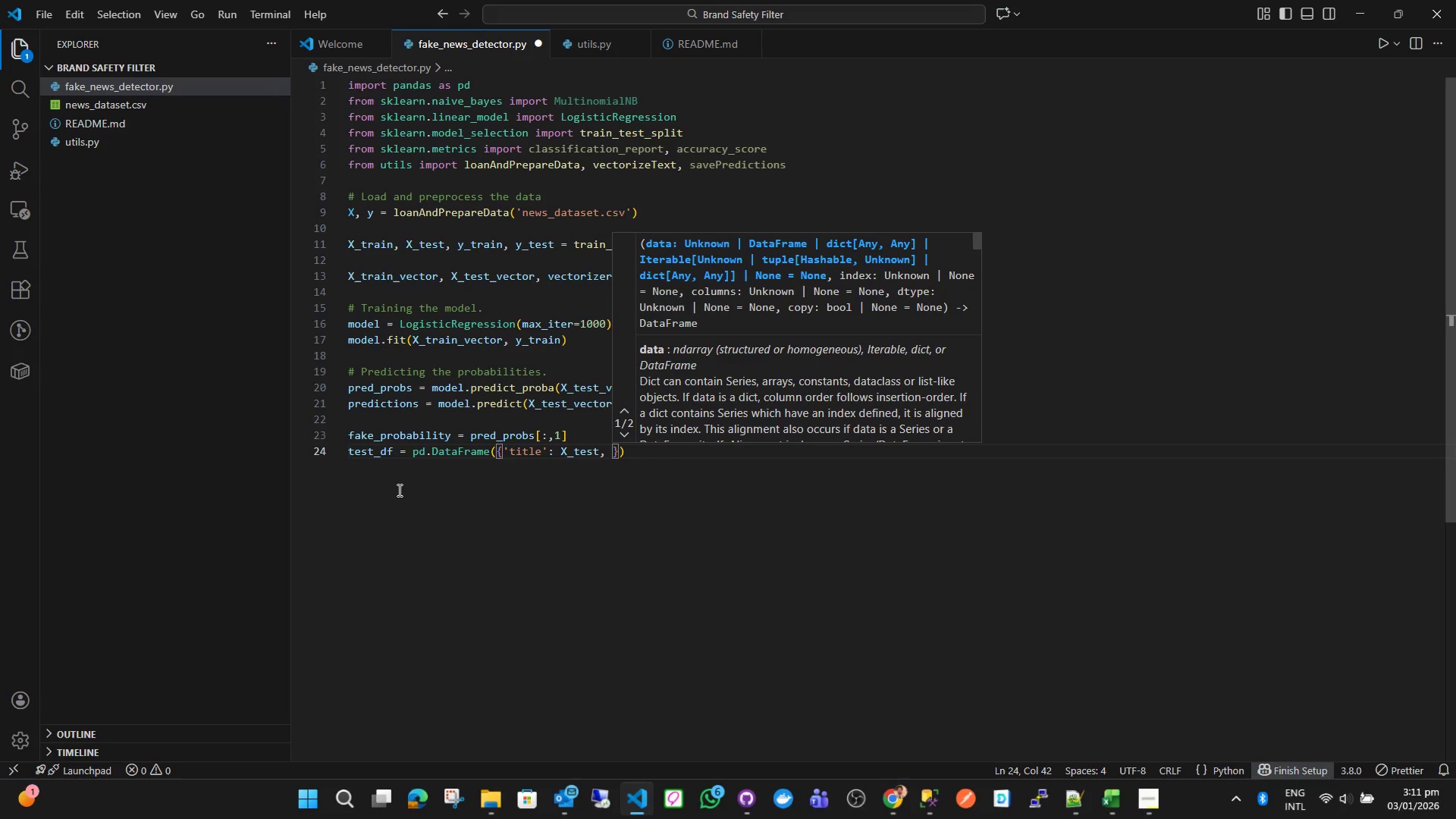 
key(Quote)
 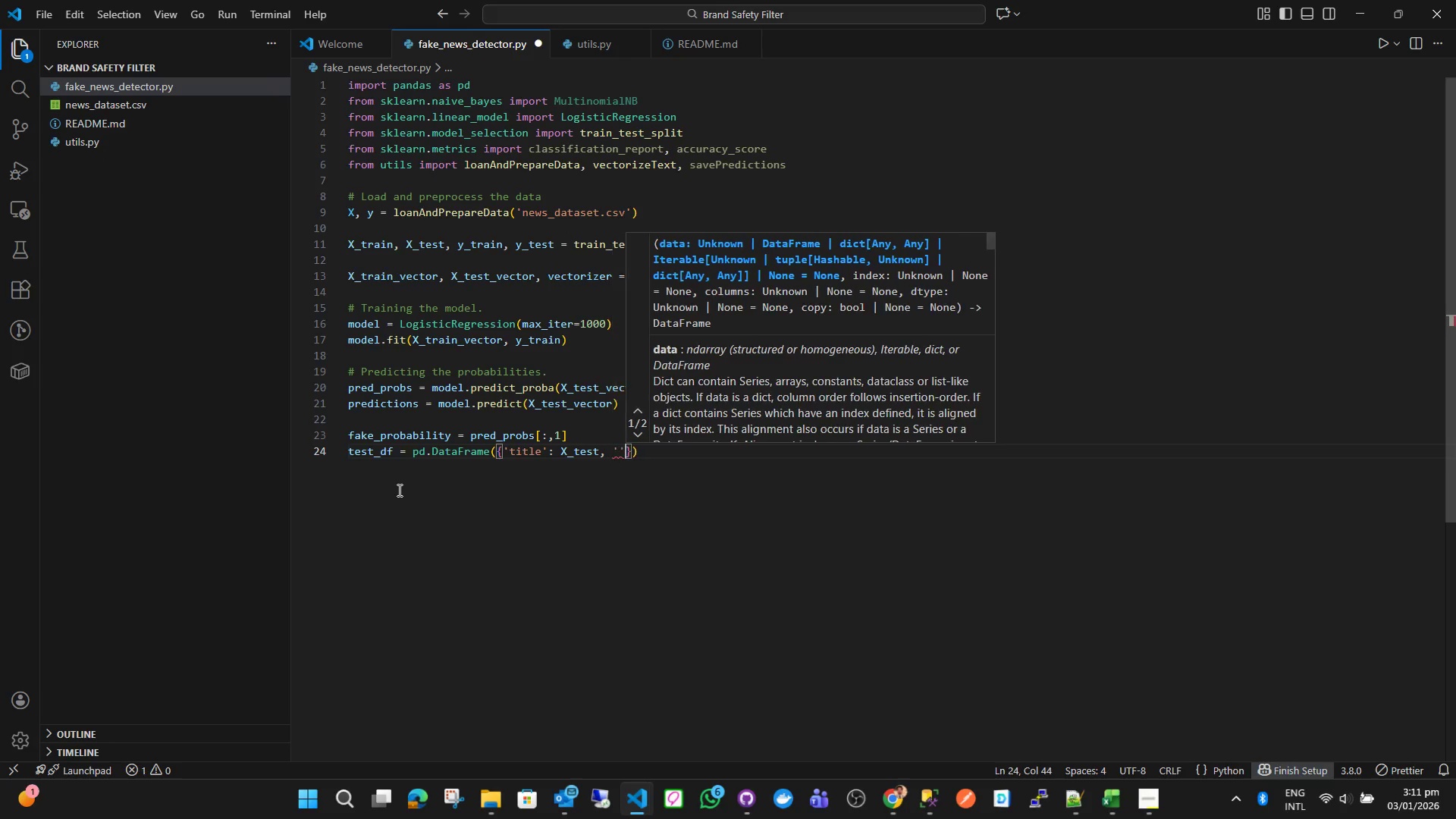 
key(Quote)
 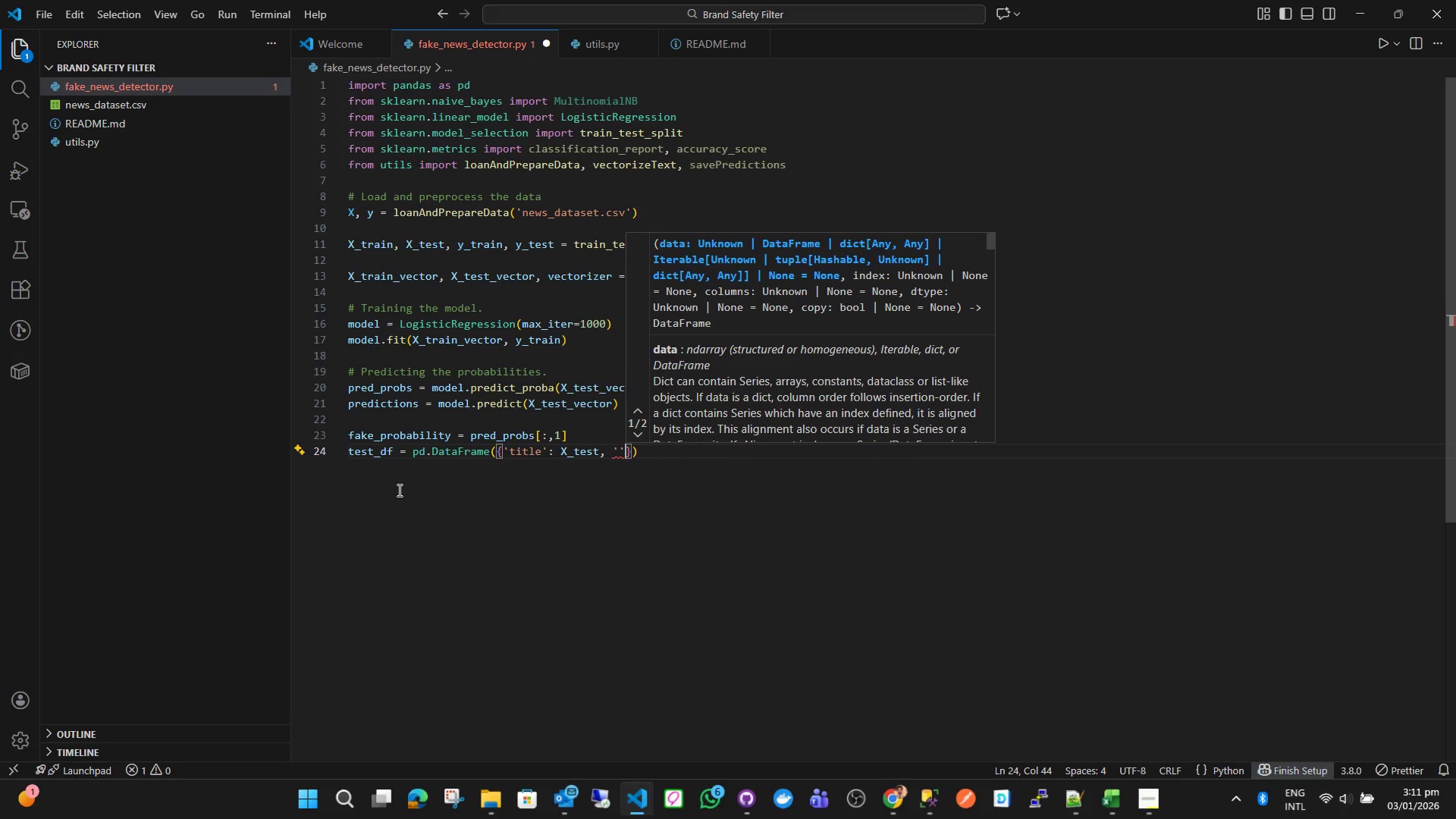 
key(ArrowLeft)
 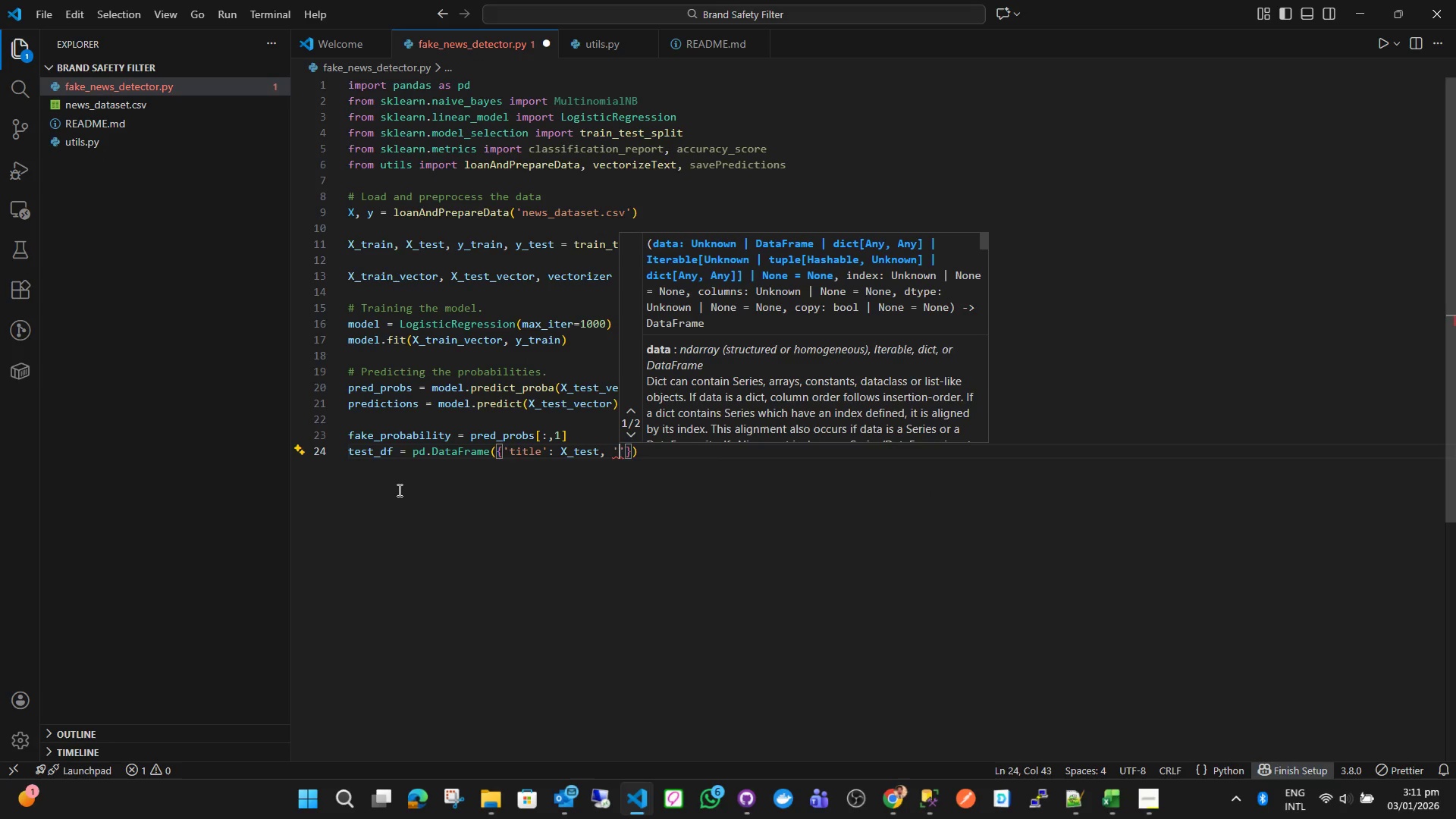 
type(text)
 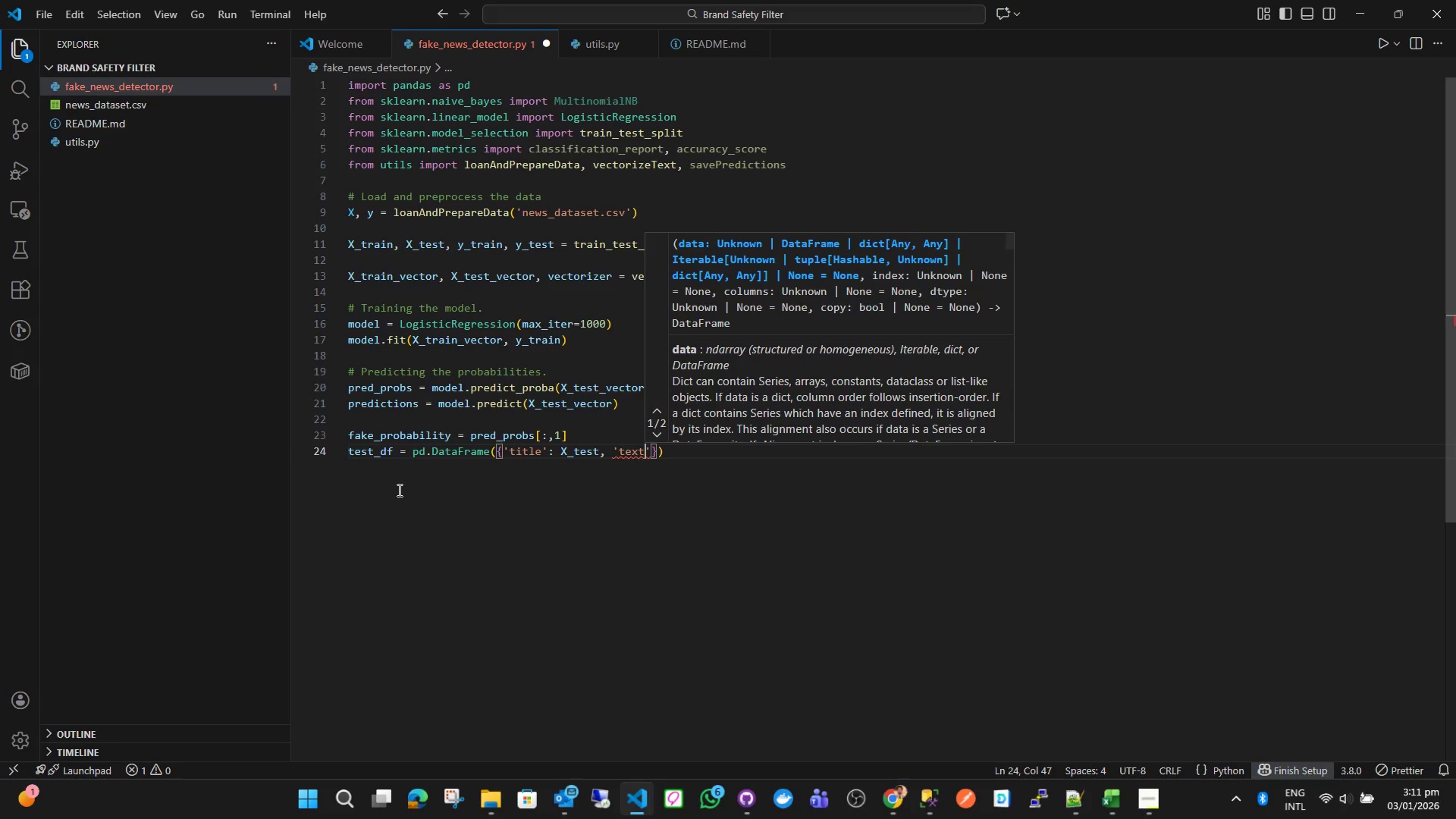 
key(ArrowRight)
 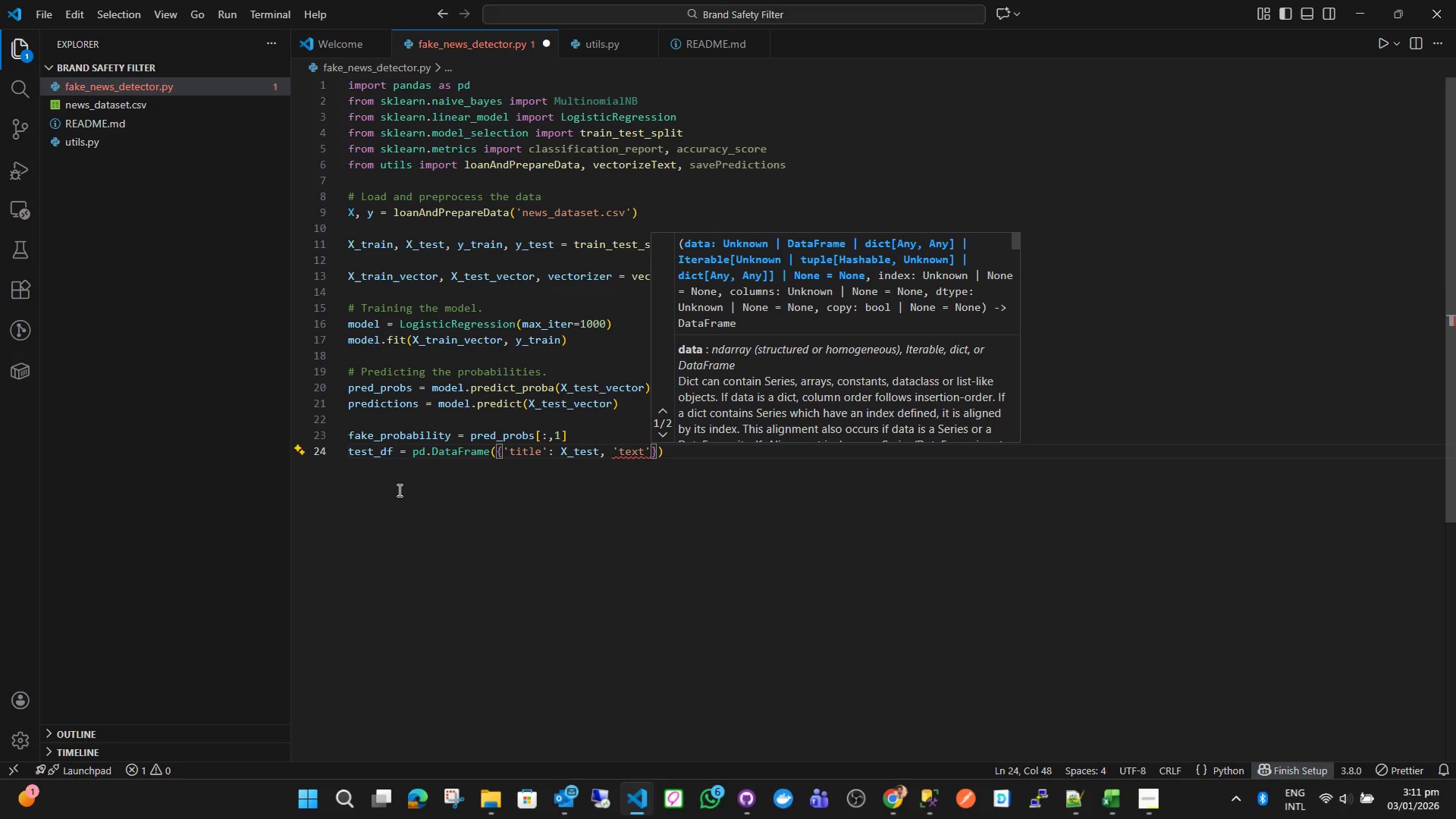 
key(Shift+Semicolon)
 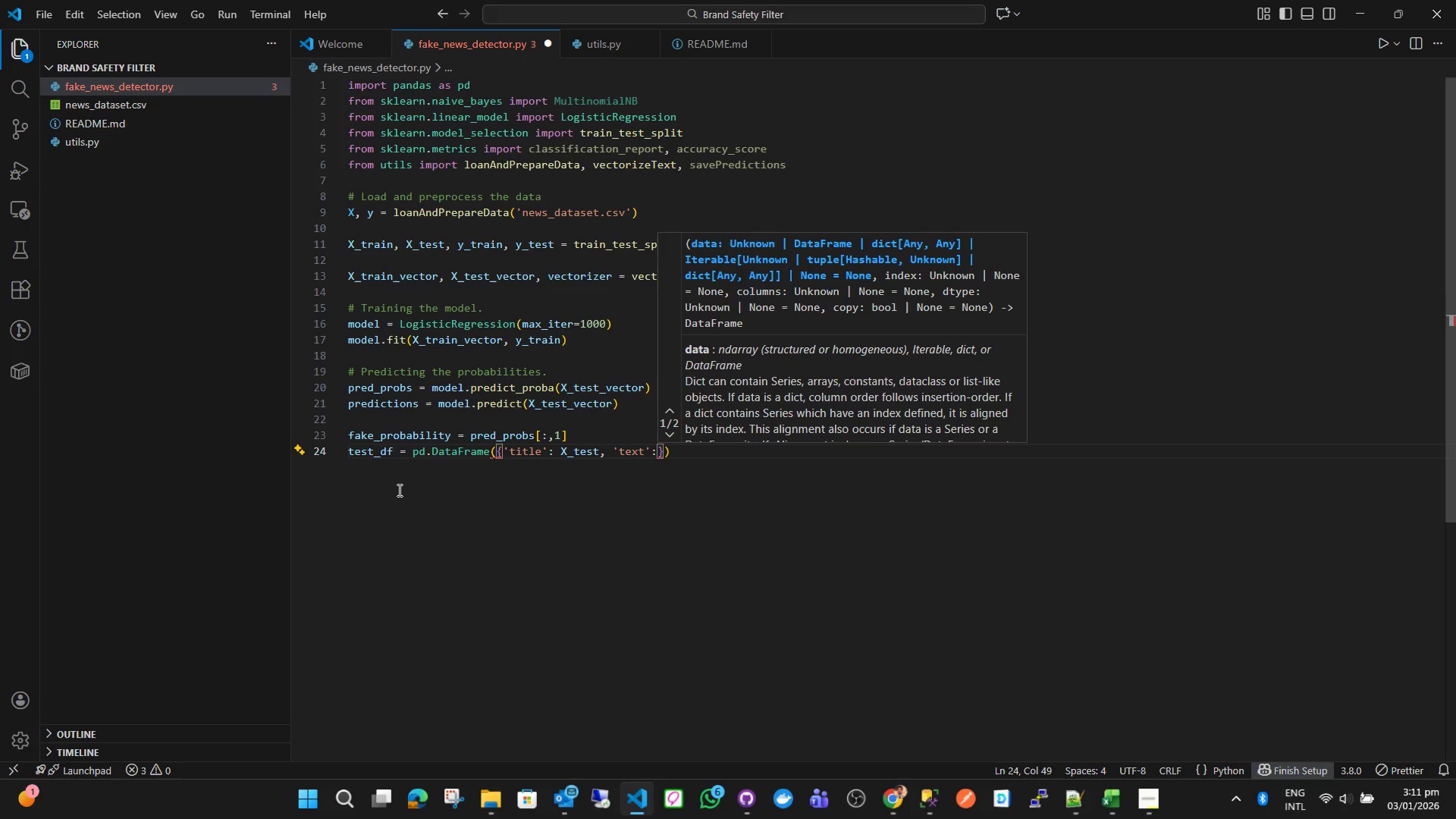 
key(Space)
 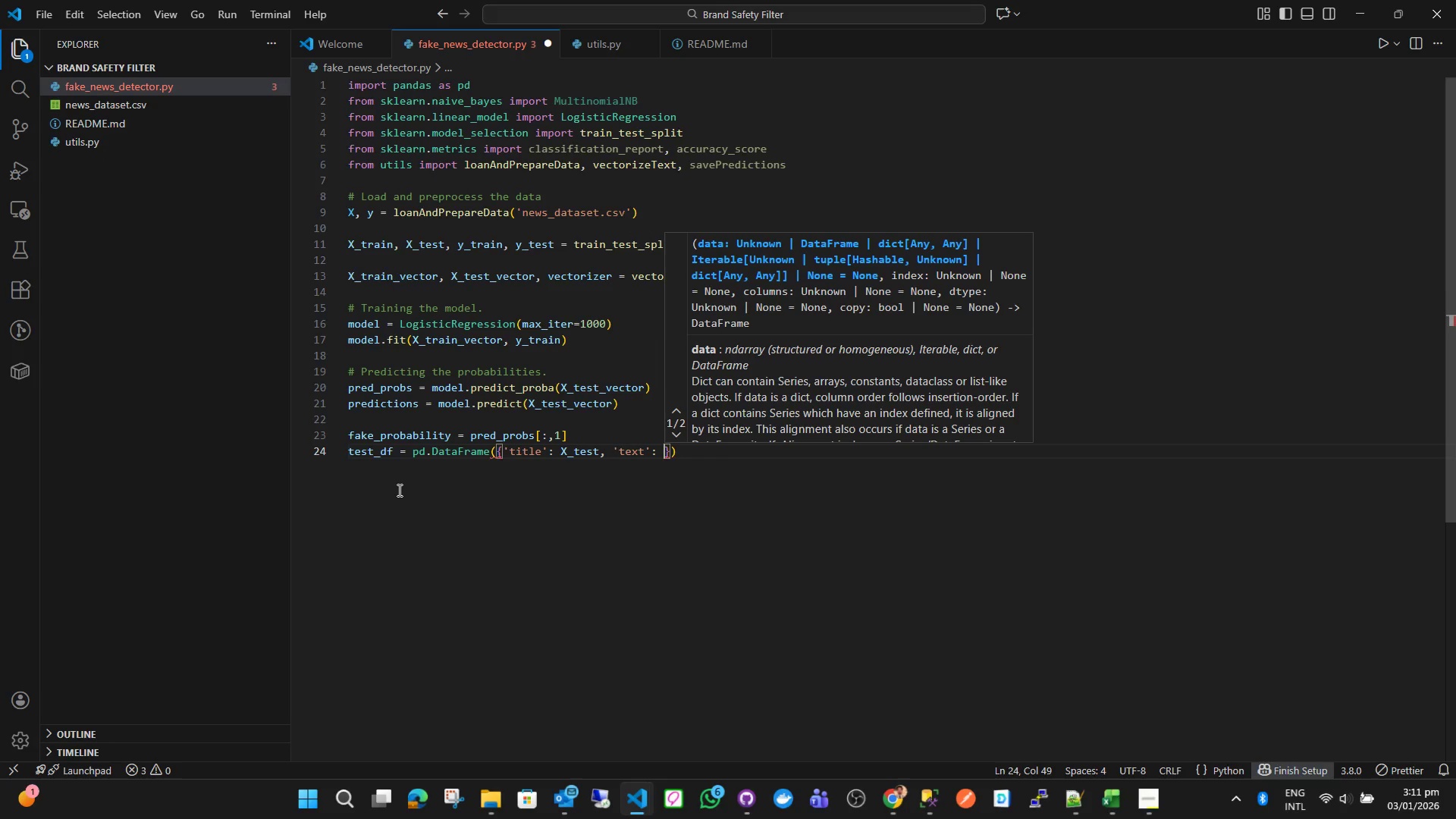 
key(Shift+X)
 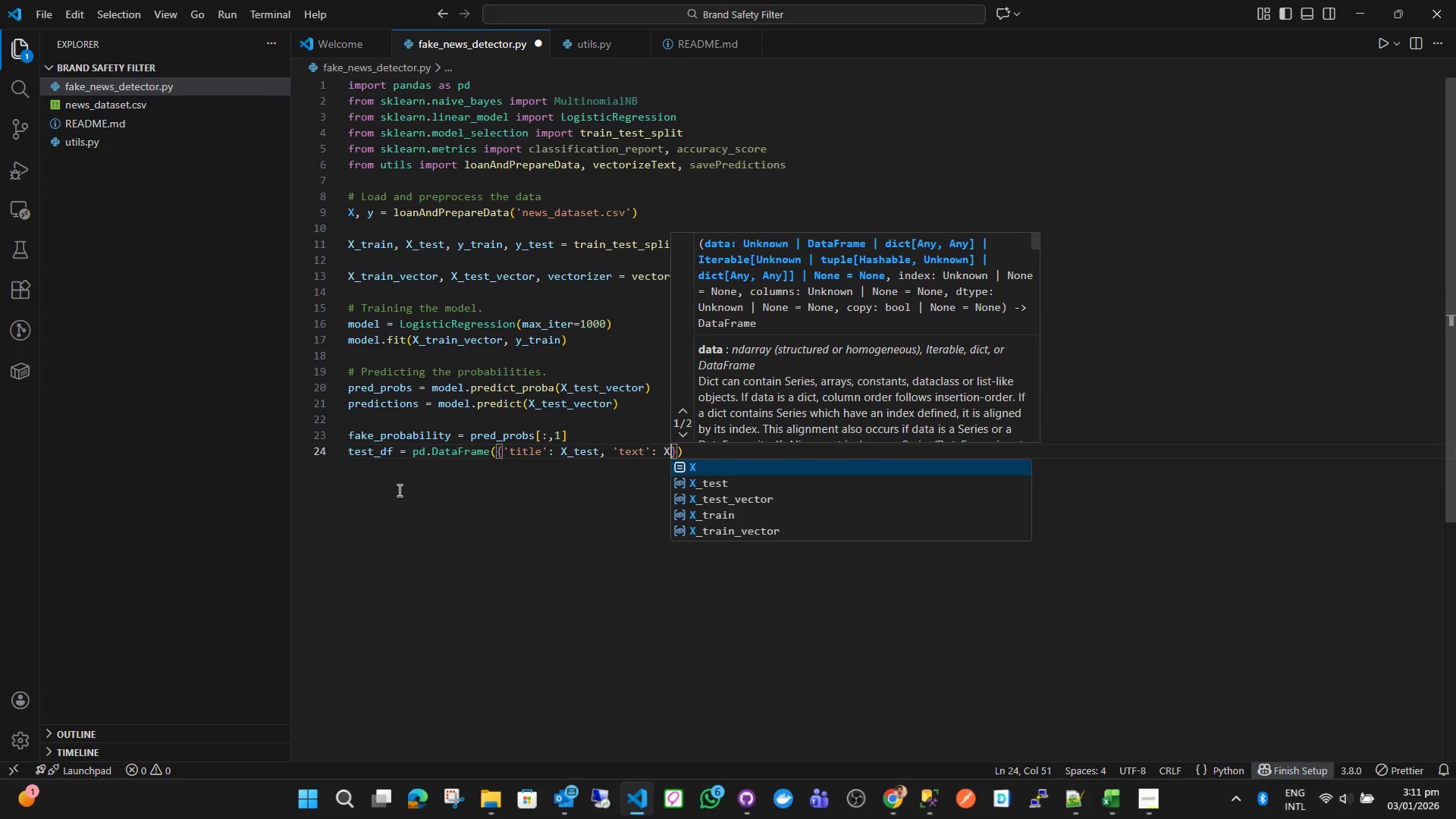 
key(Shift+Minus)
 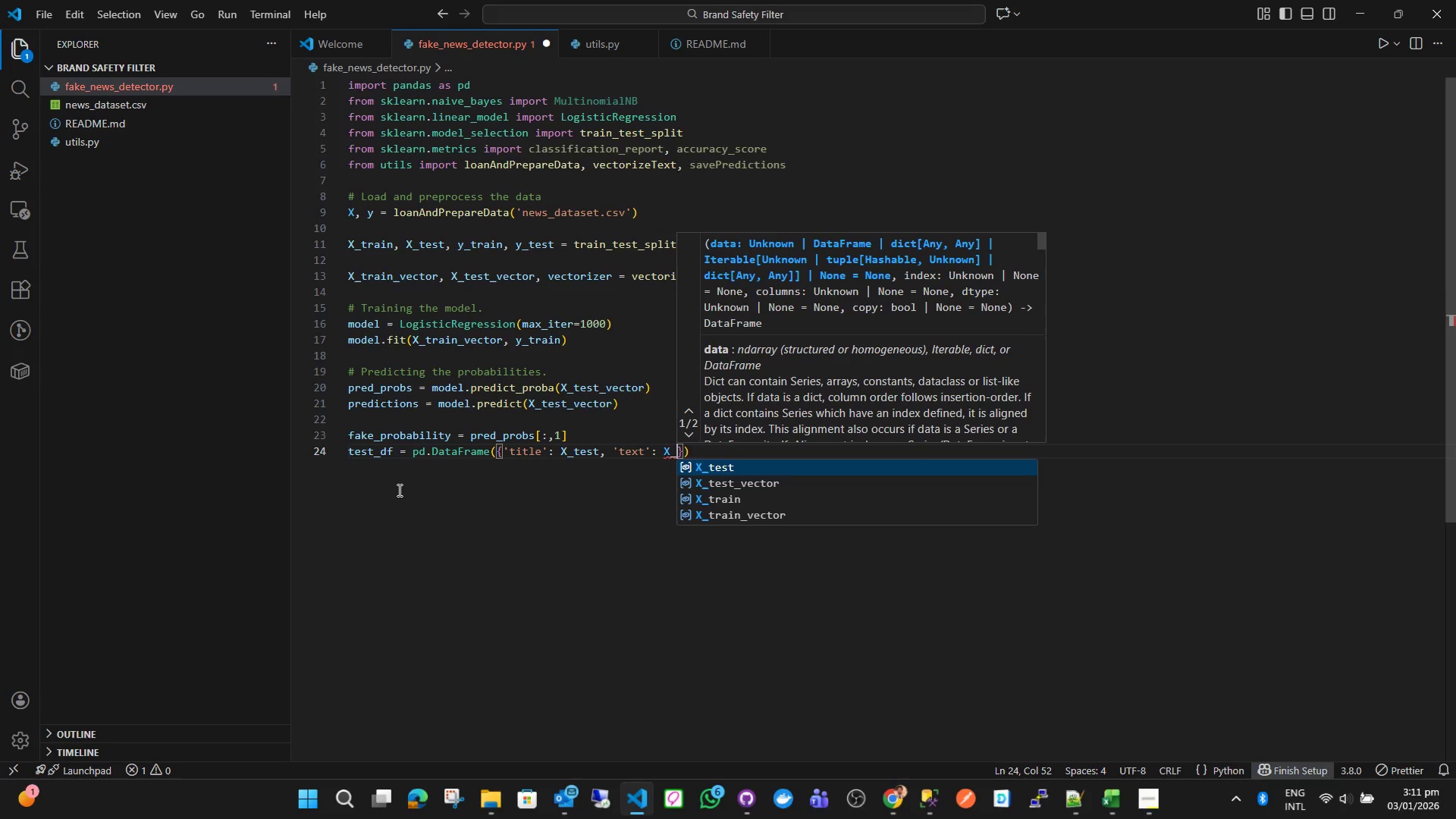 
key(Shift+T)
 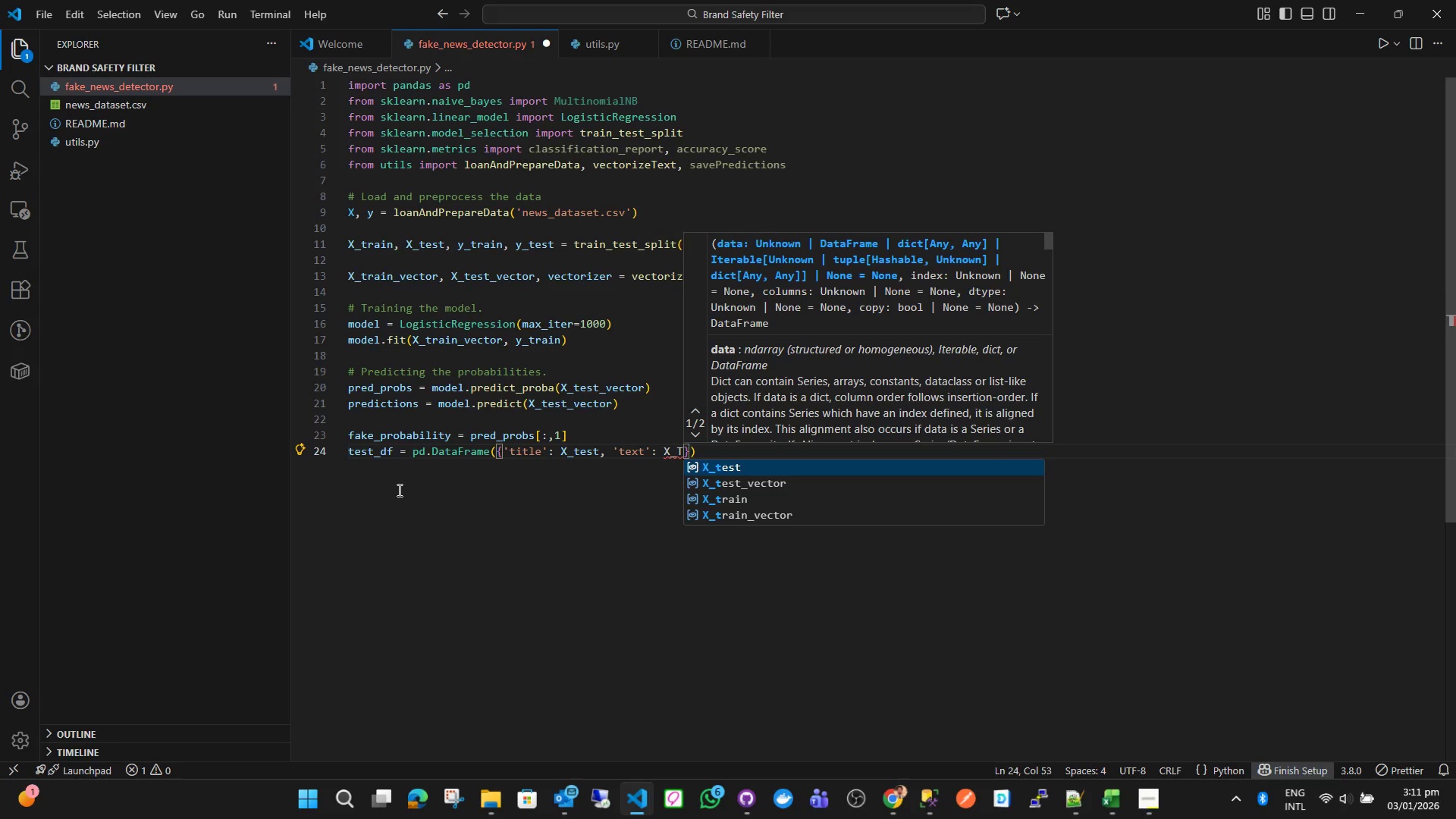 
key(Backspace)
 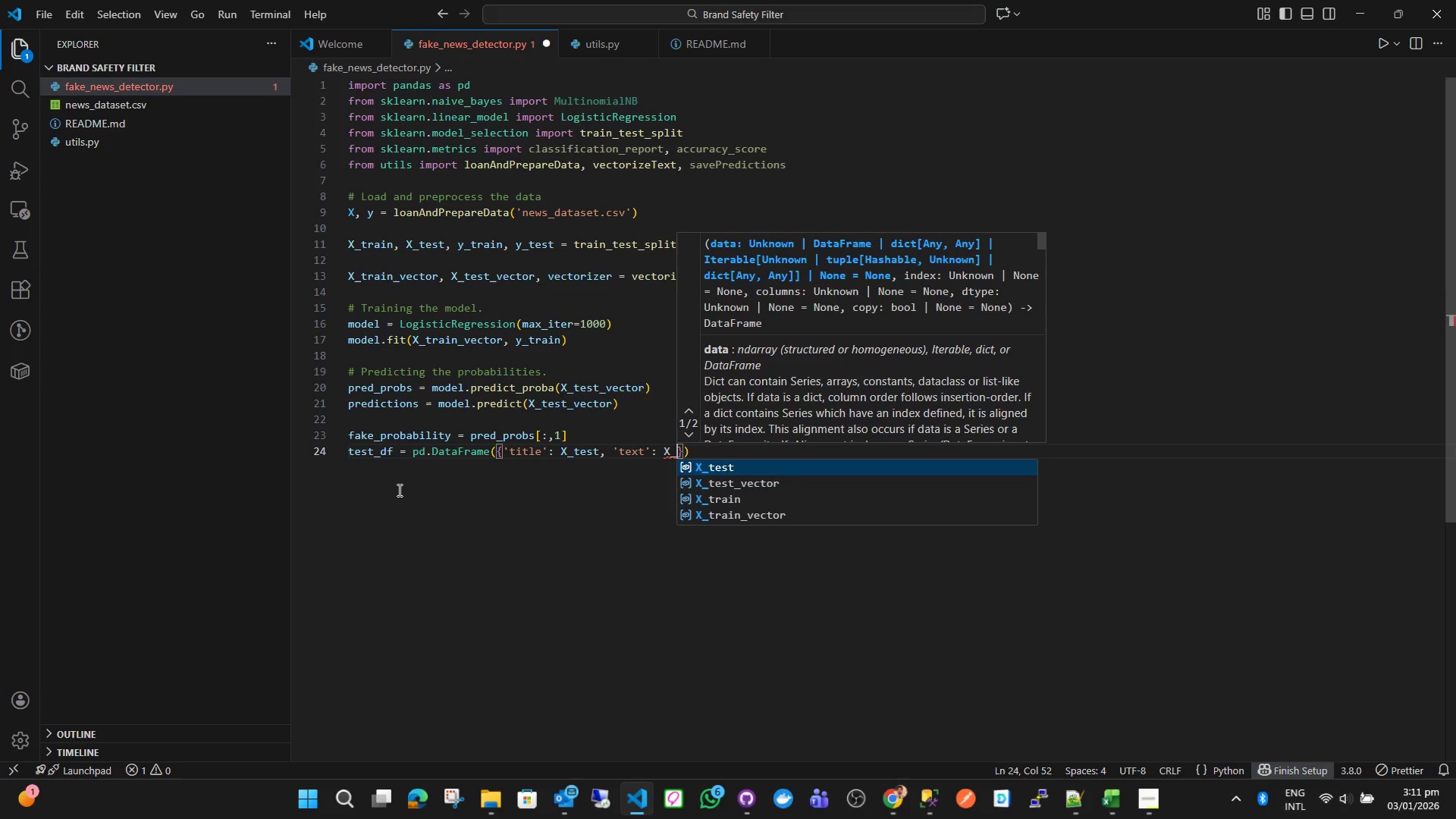 
key(Enter)
 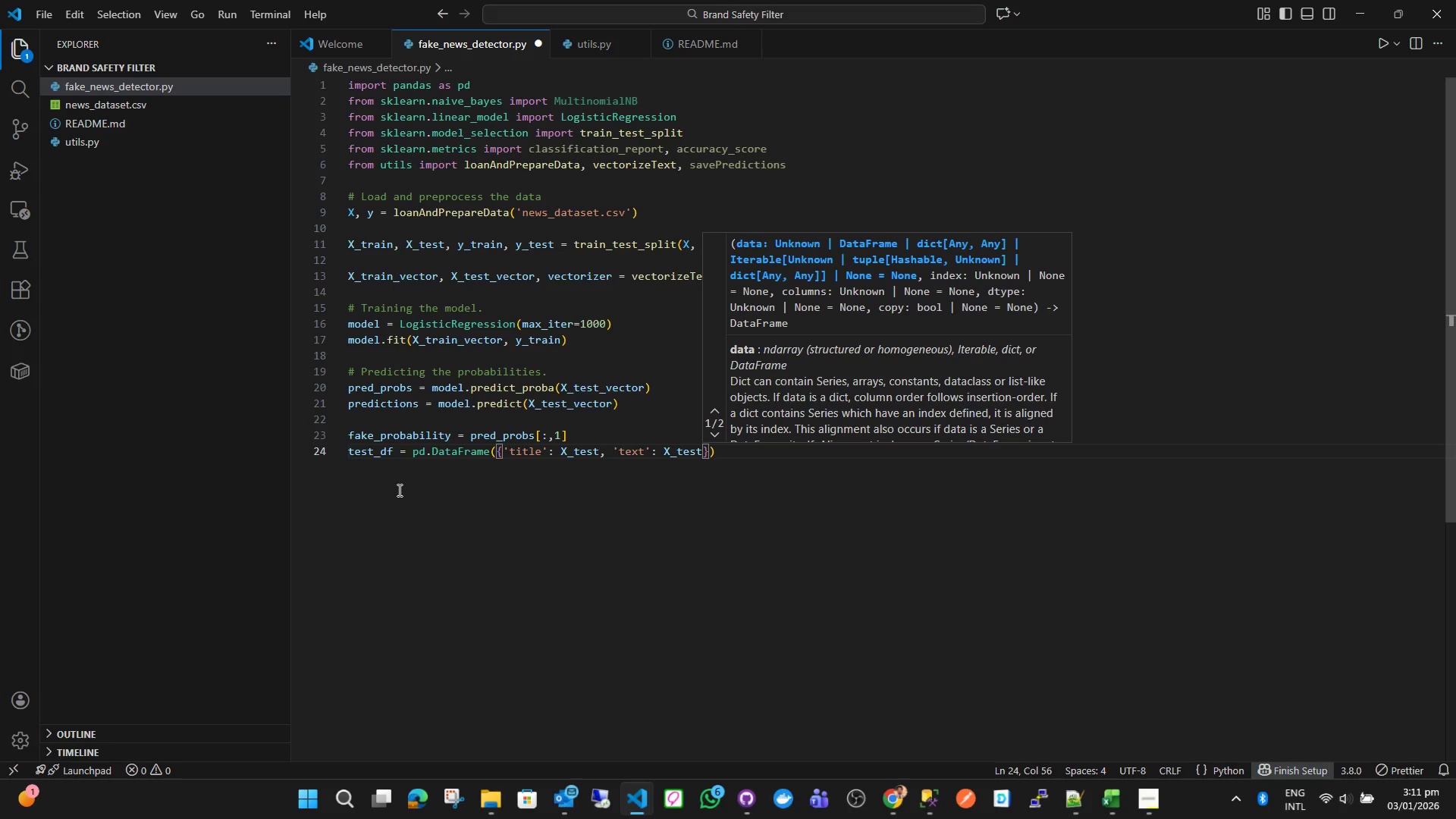 
wait(8.53)
 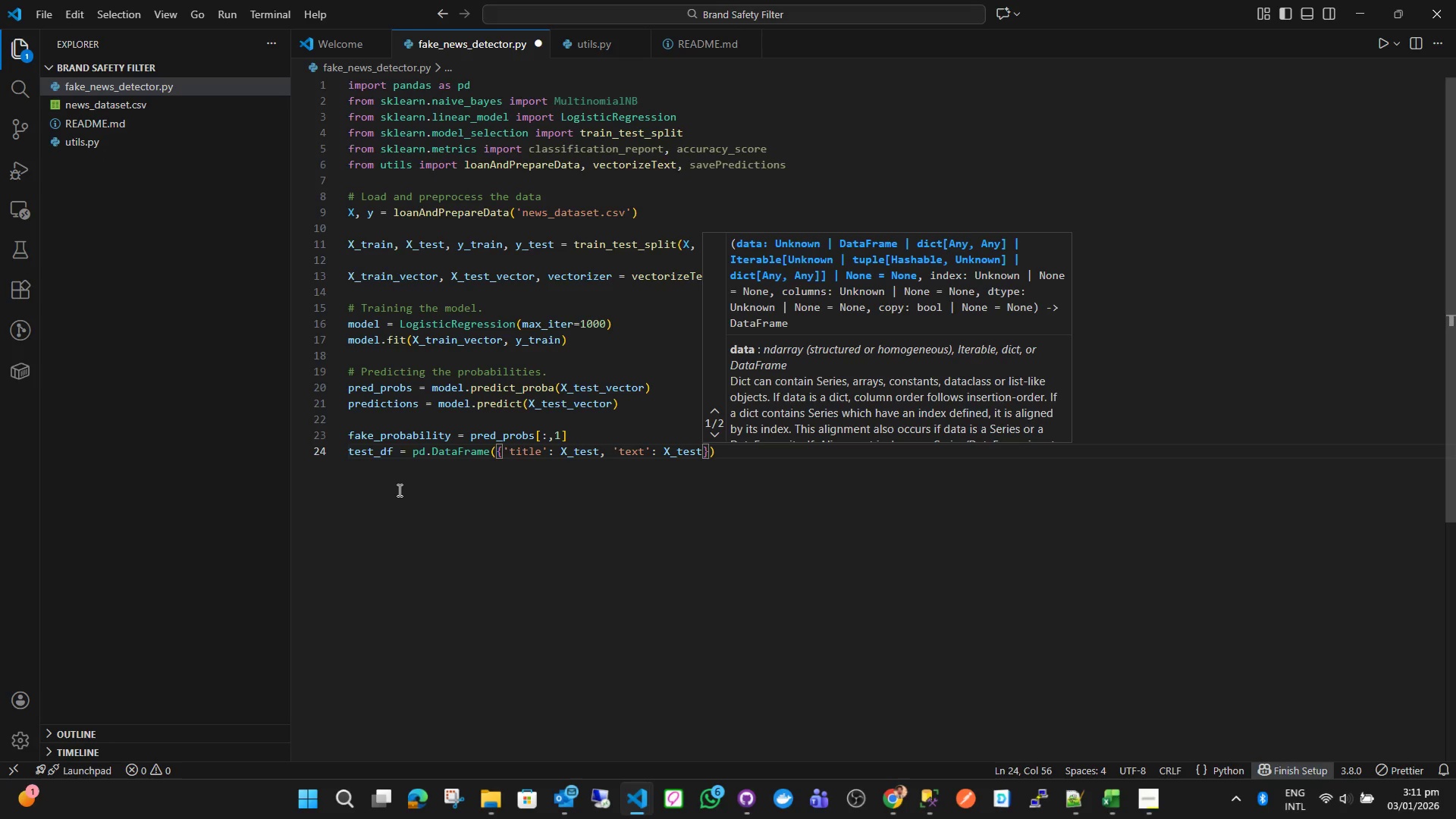 
key(ArrowRight)
 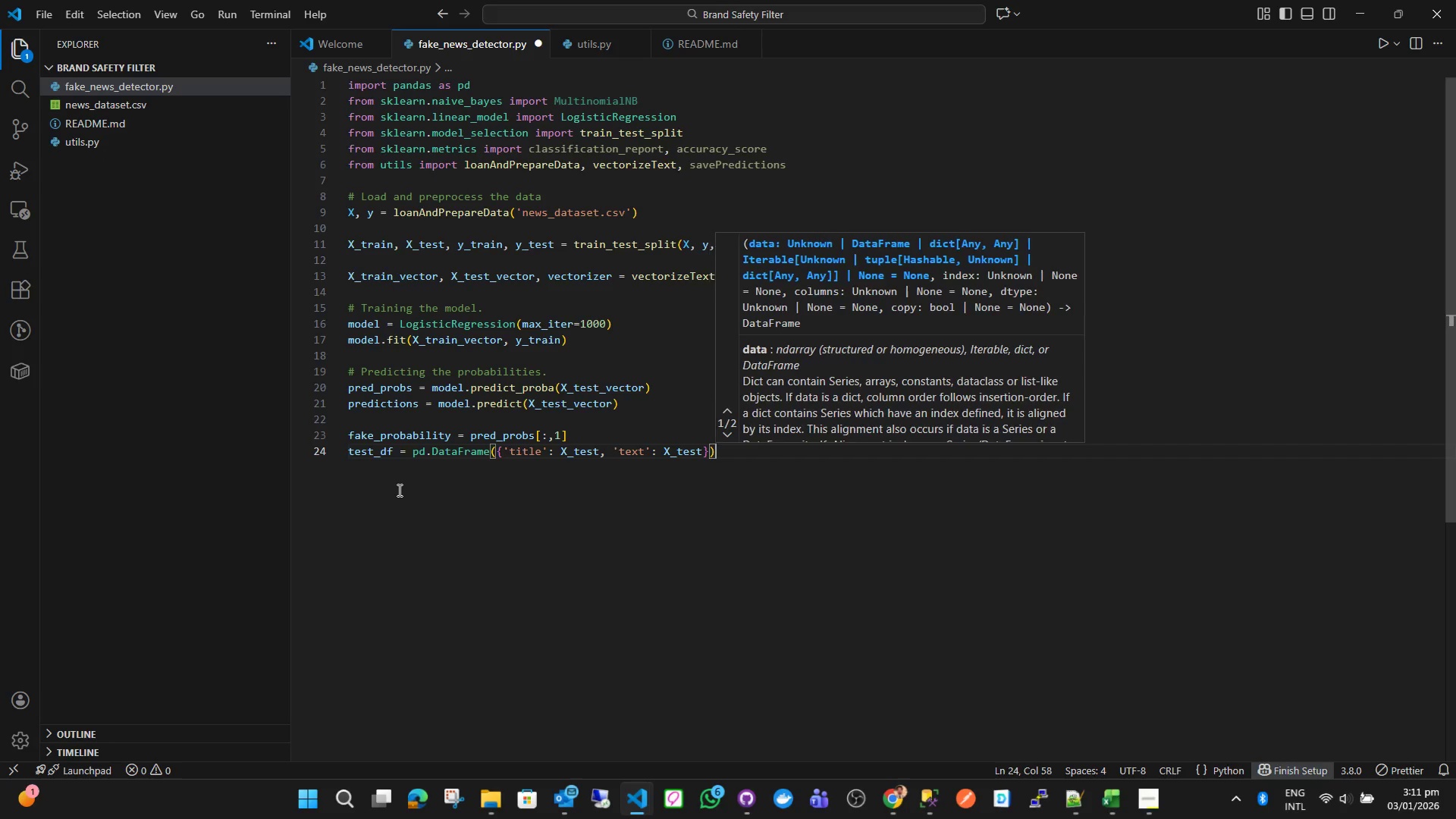 
key(ArrowRight)
 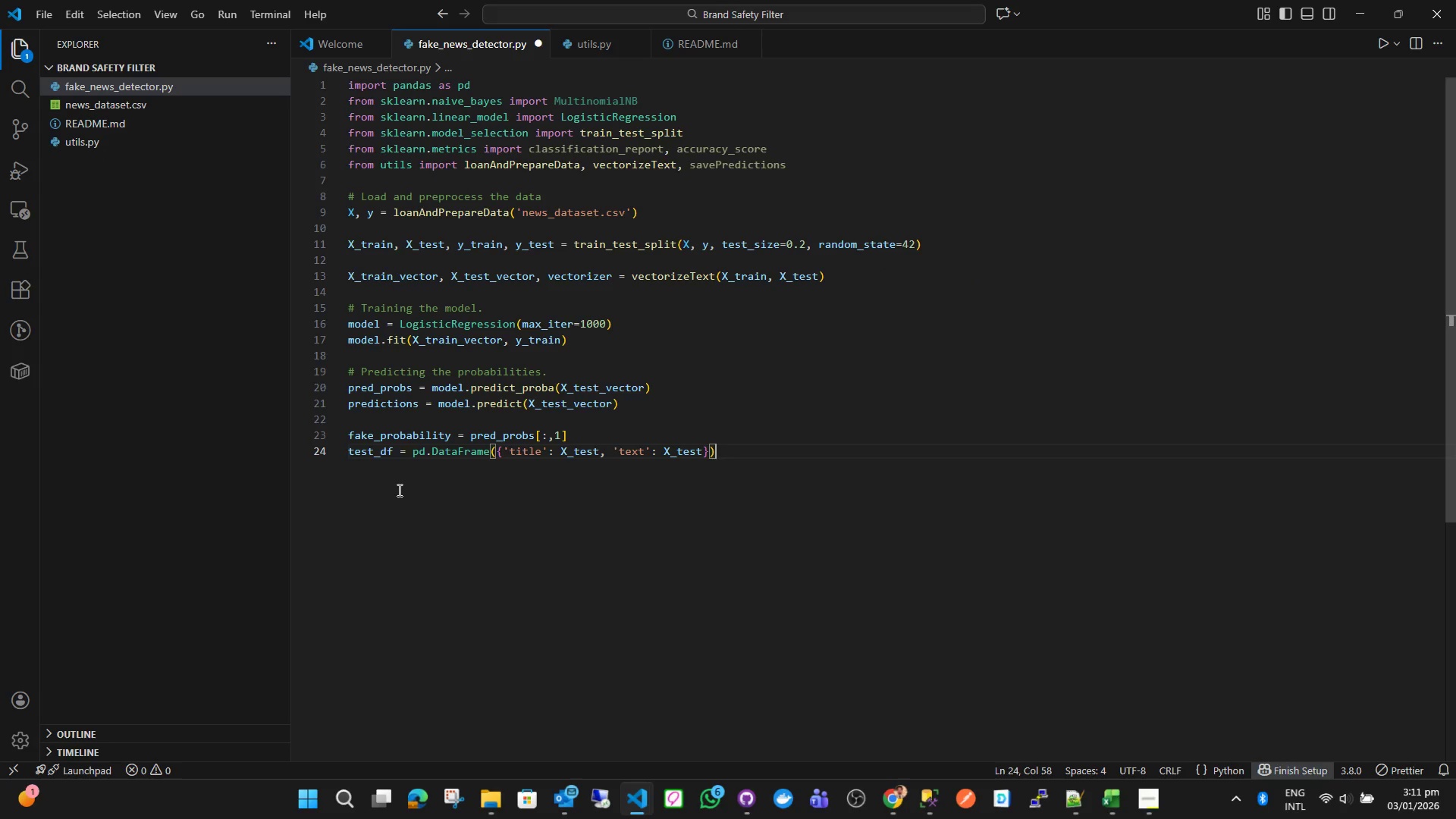 
key(ArrowRight)
 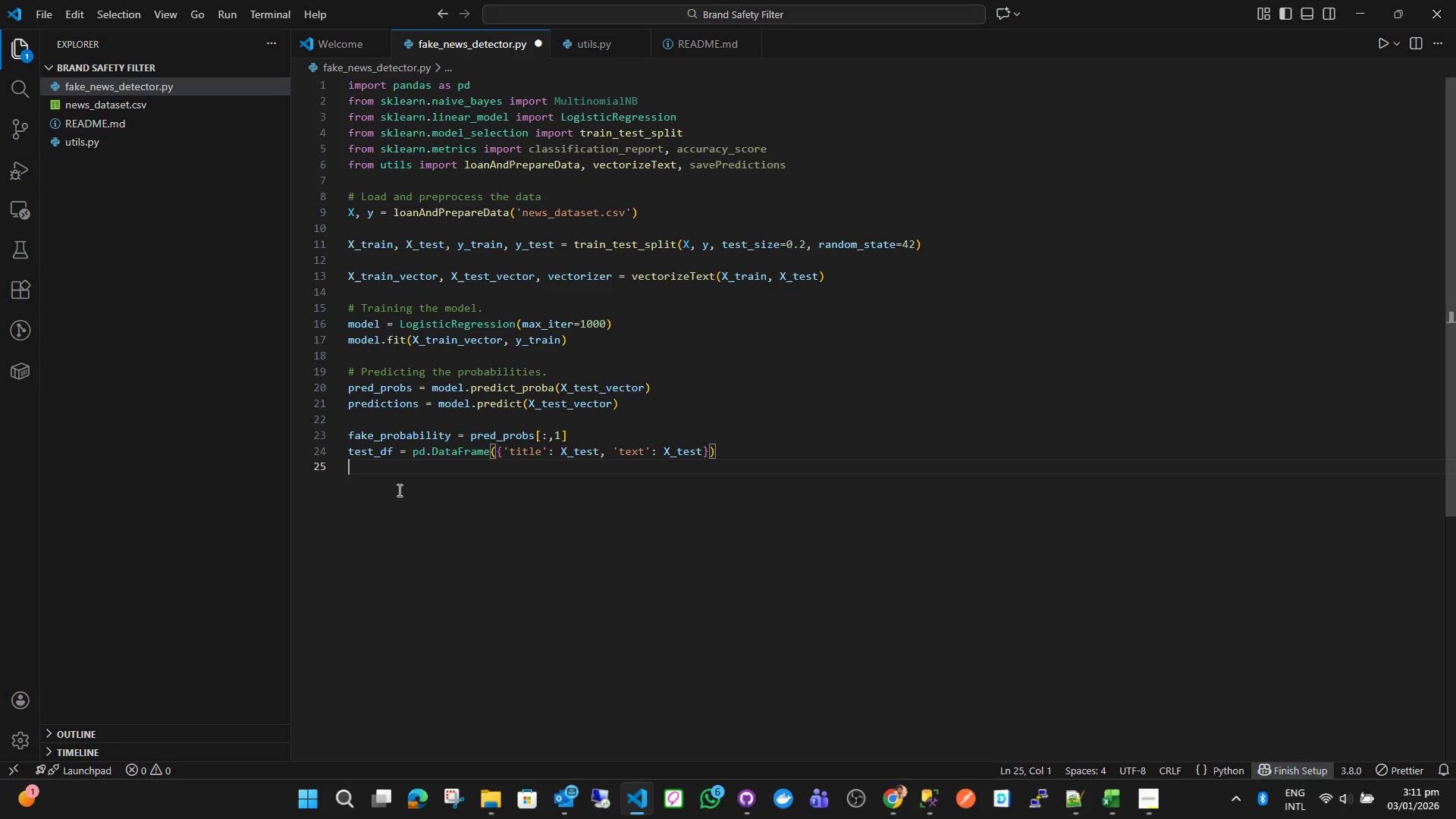 
key(Enter)
 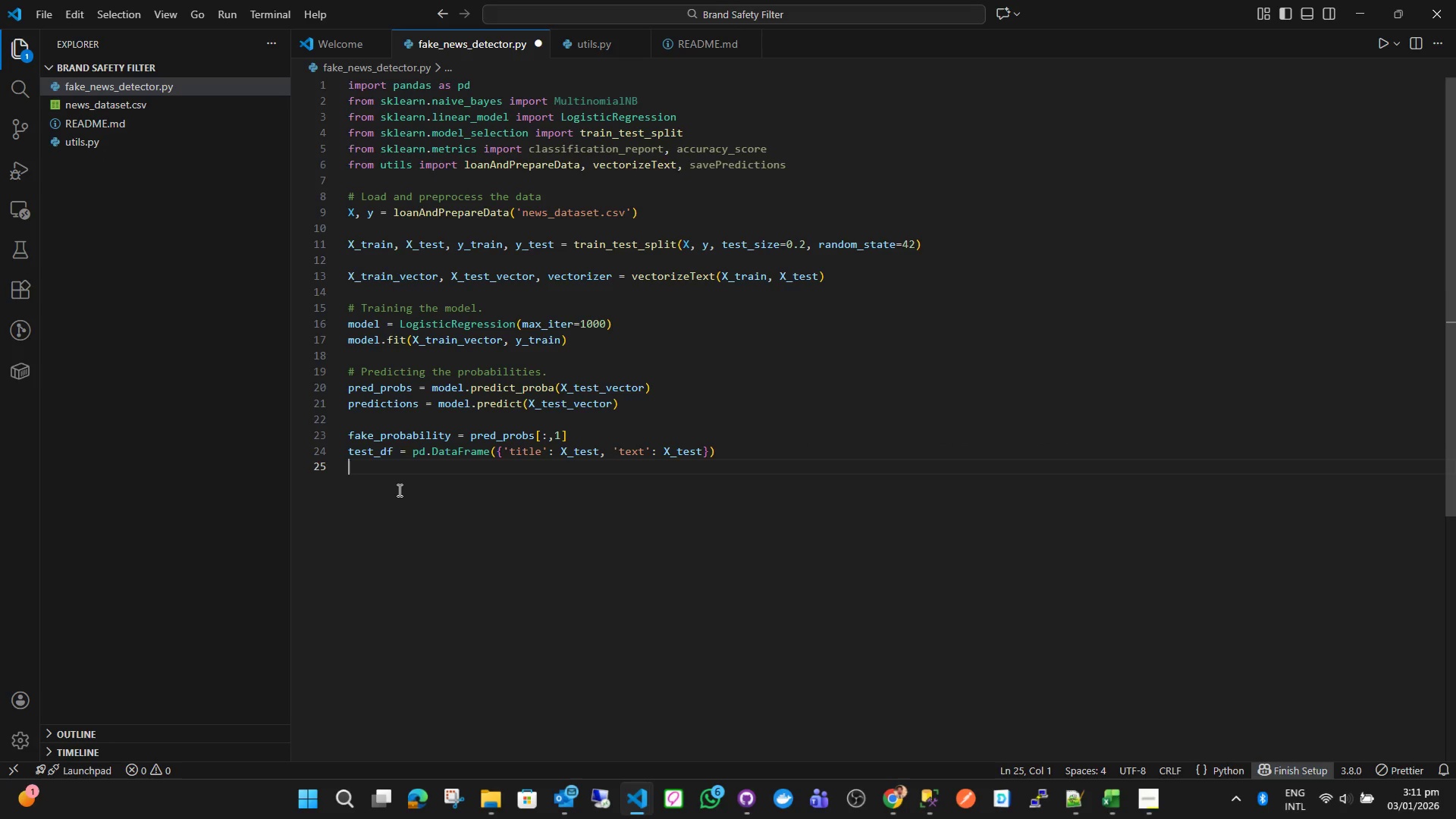 
type(sa)
 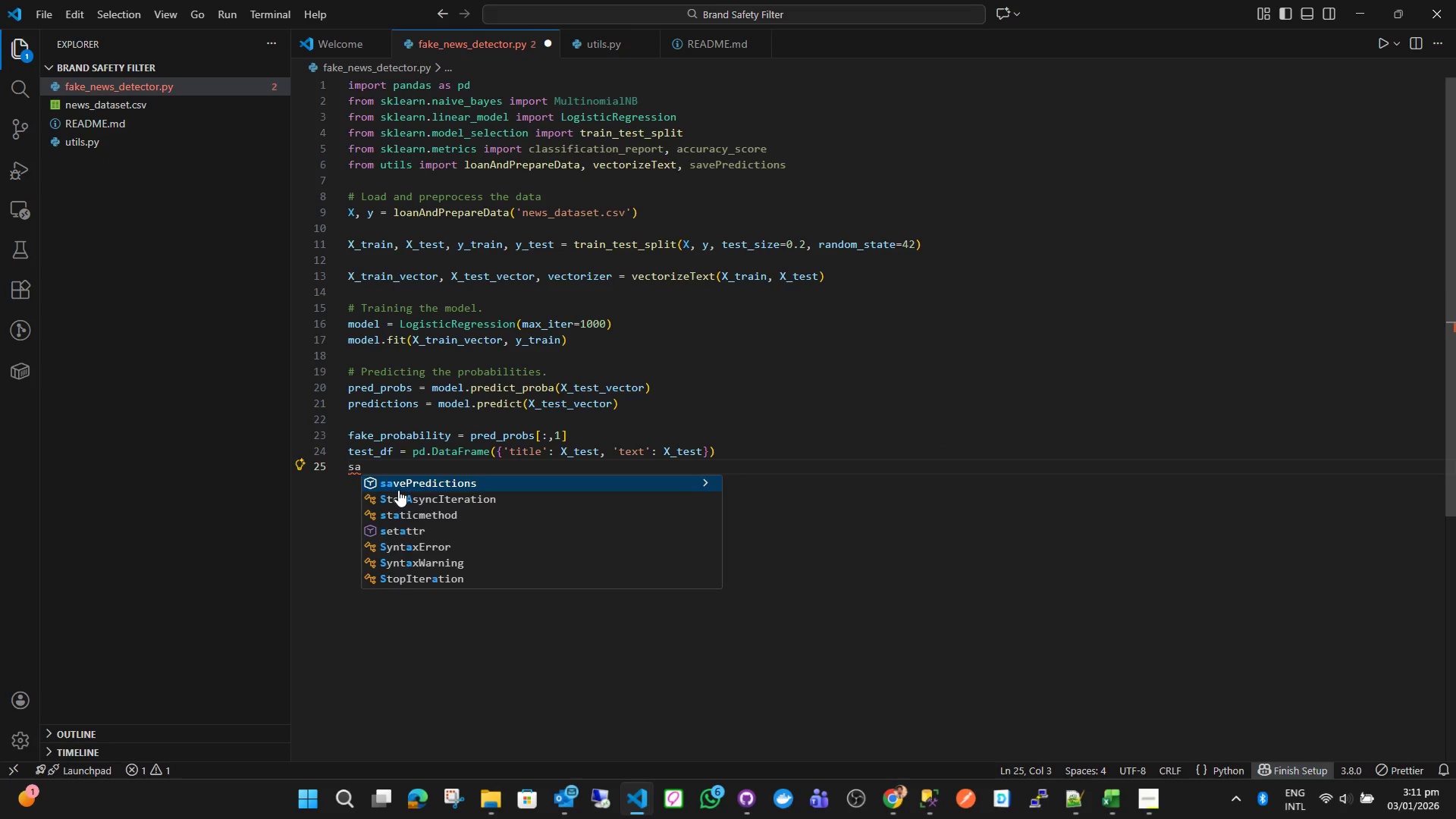 
key(Enter)
 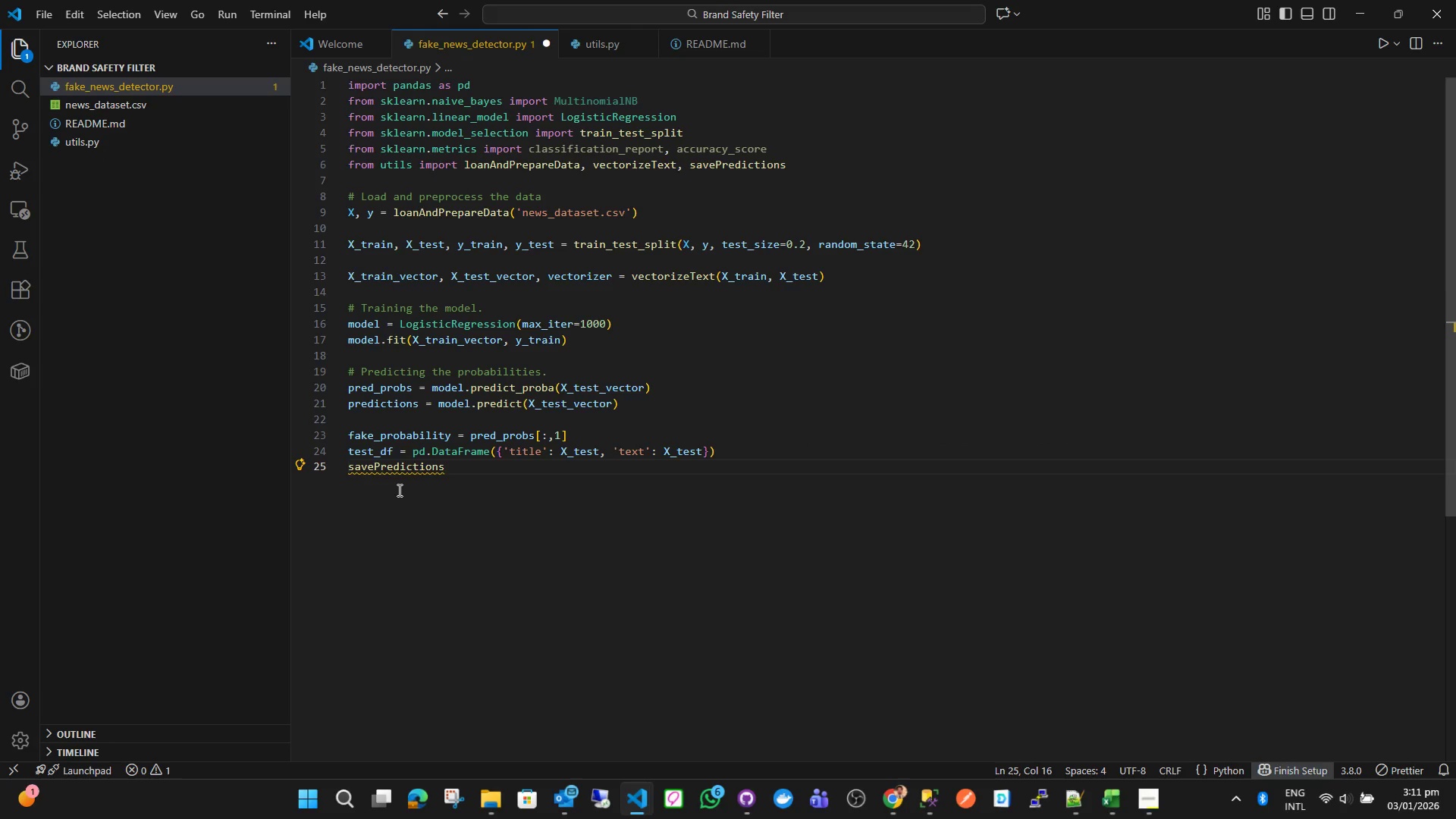 
type((test)
 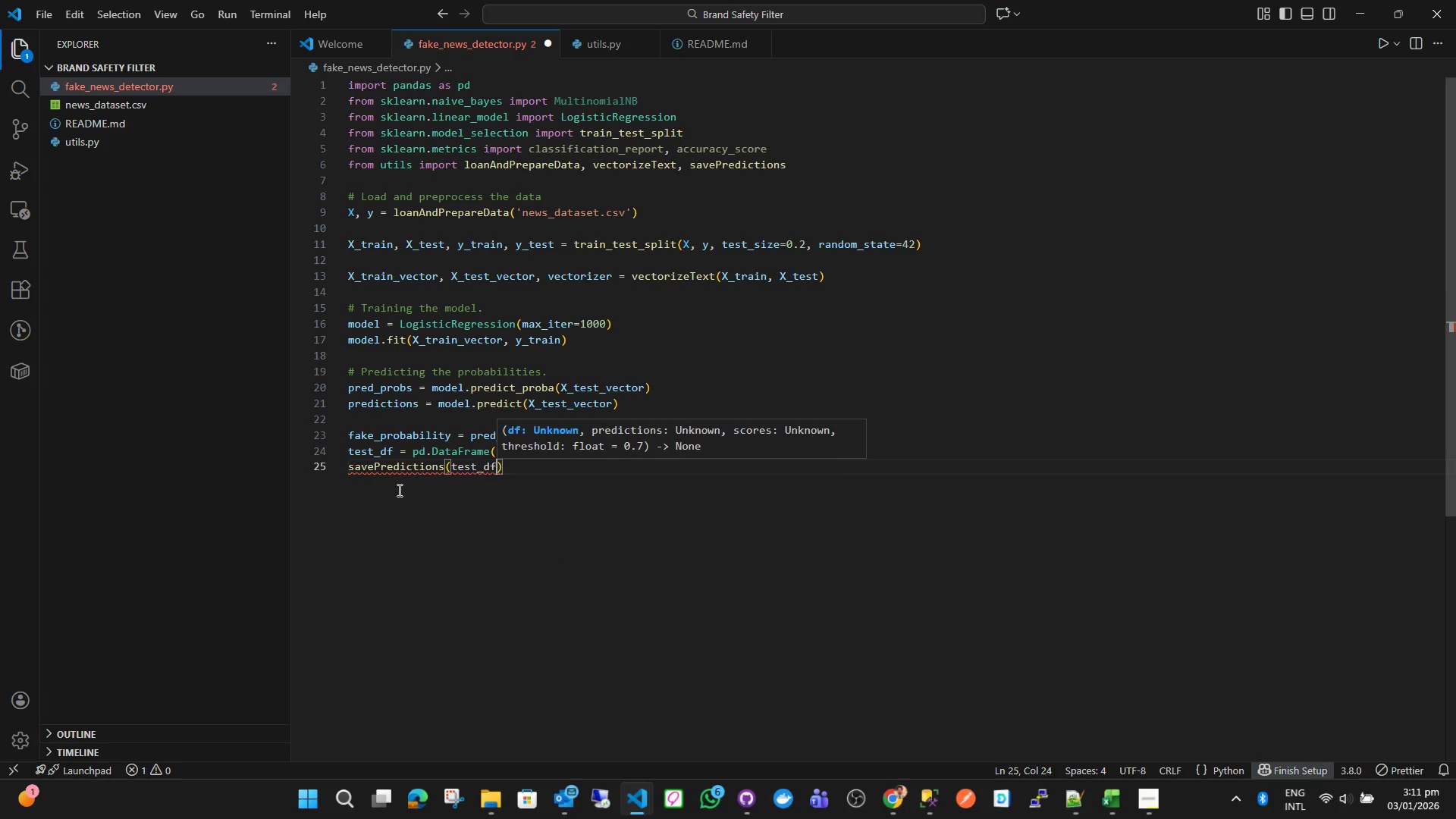 
key(Enter)
 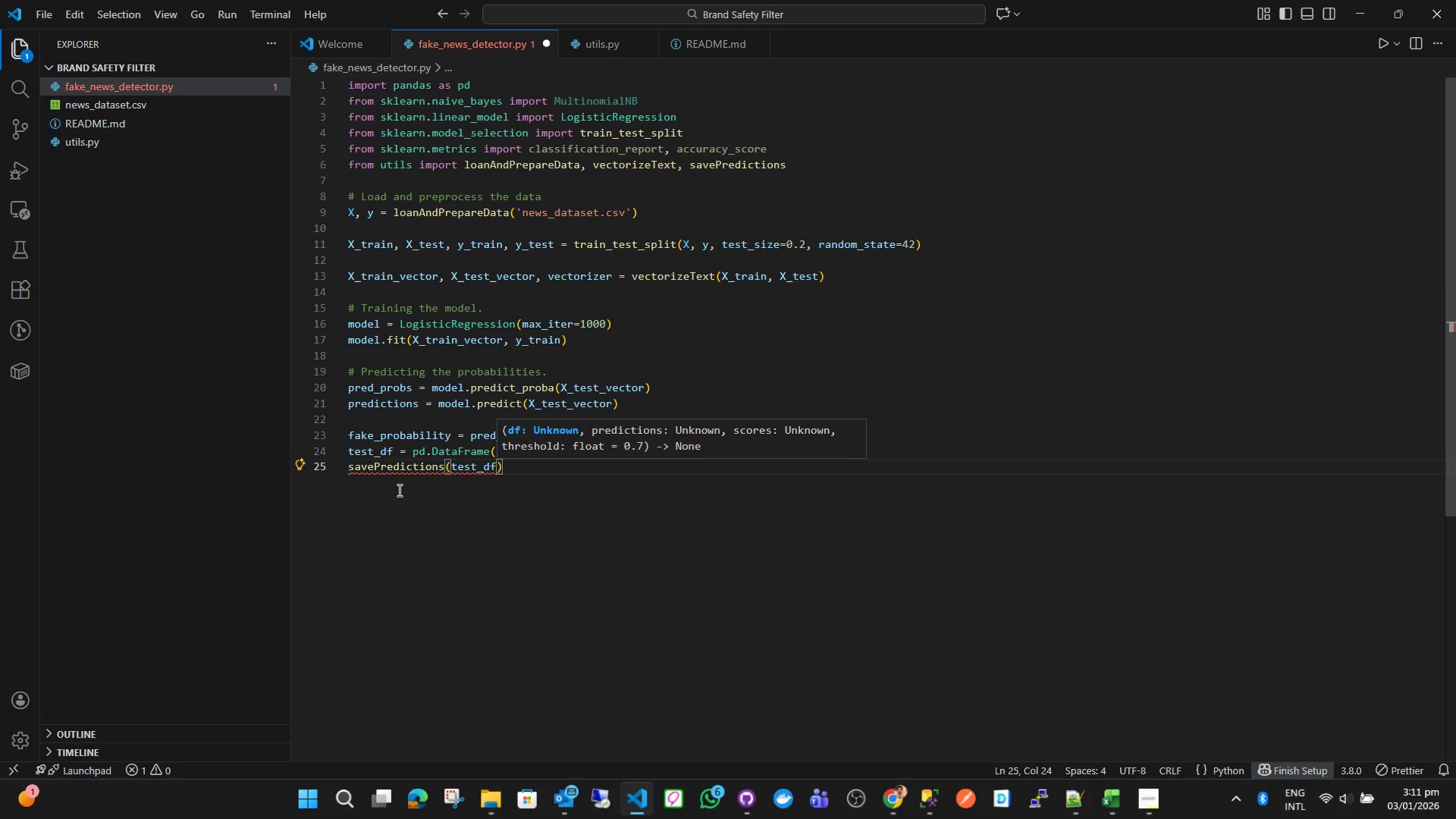 
type(, pre)
 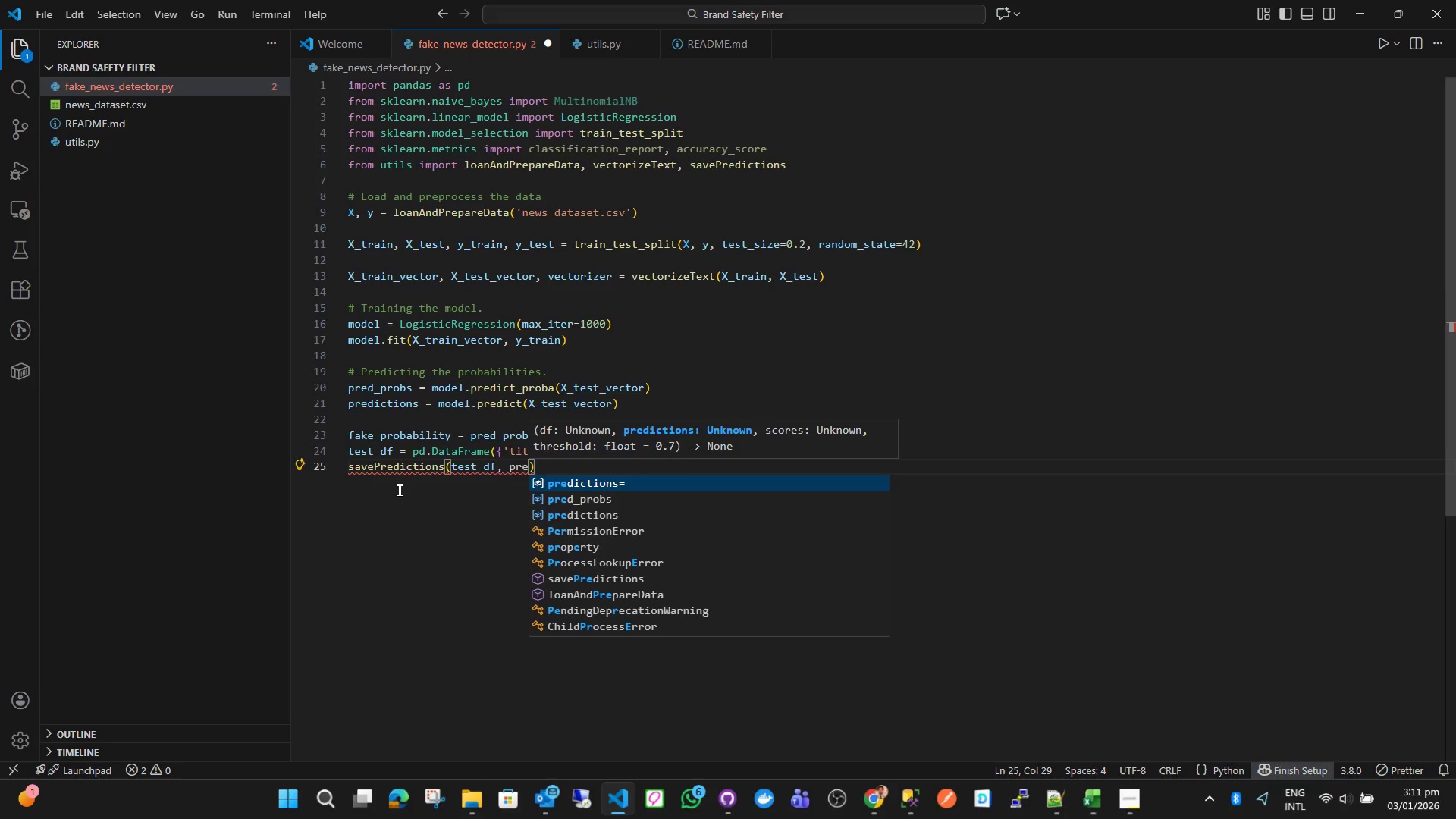 
key(ArrowDown)
 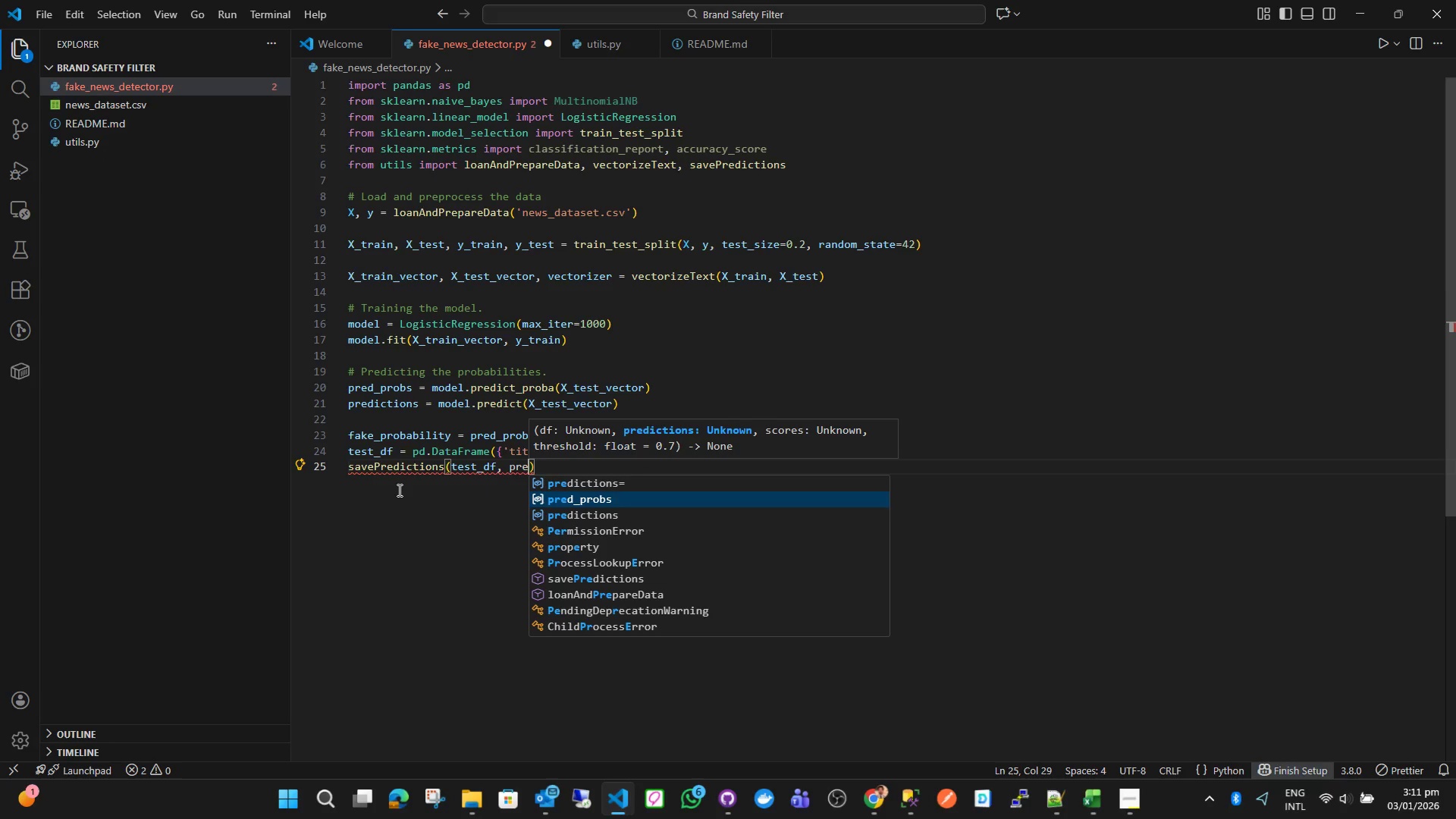 
key(ArrowDown)
 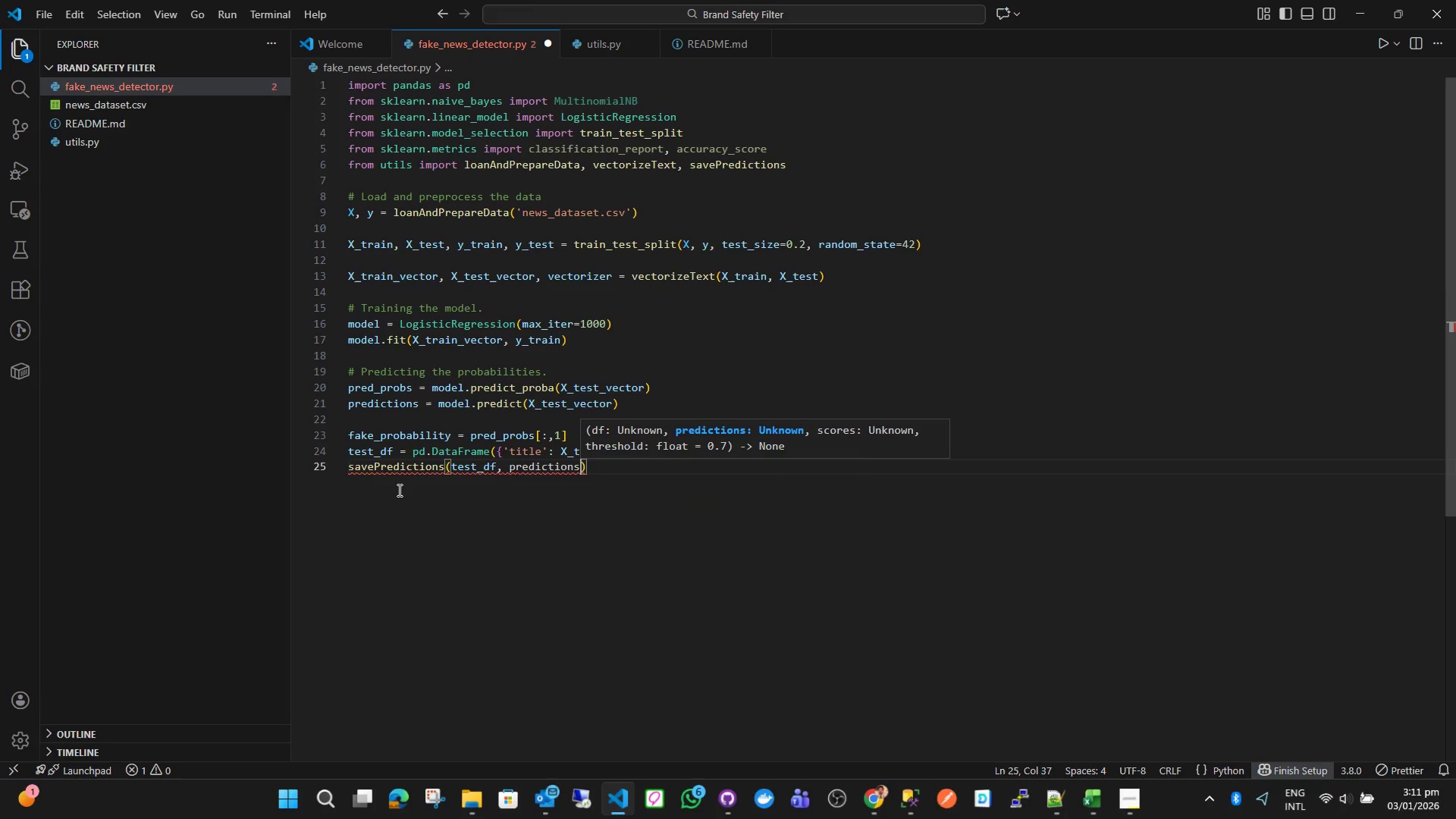 
key(Enter)
 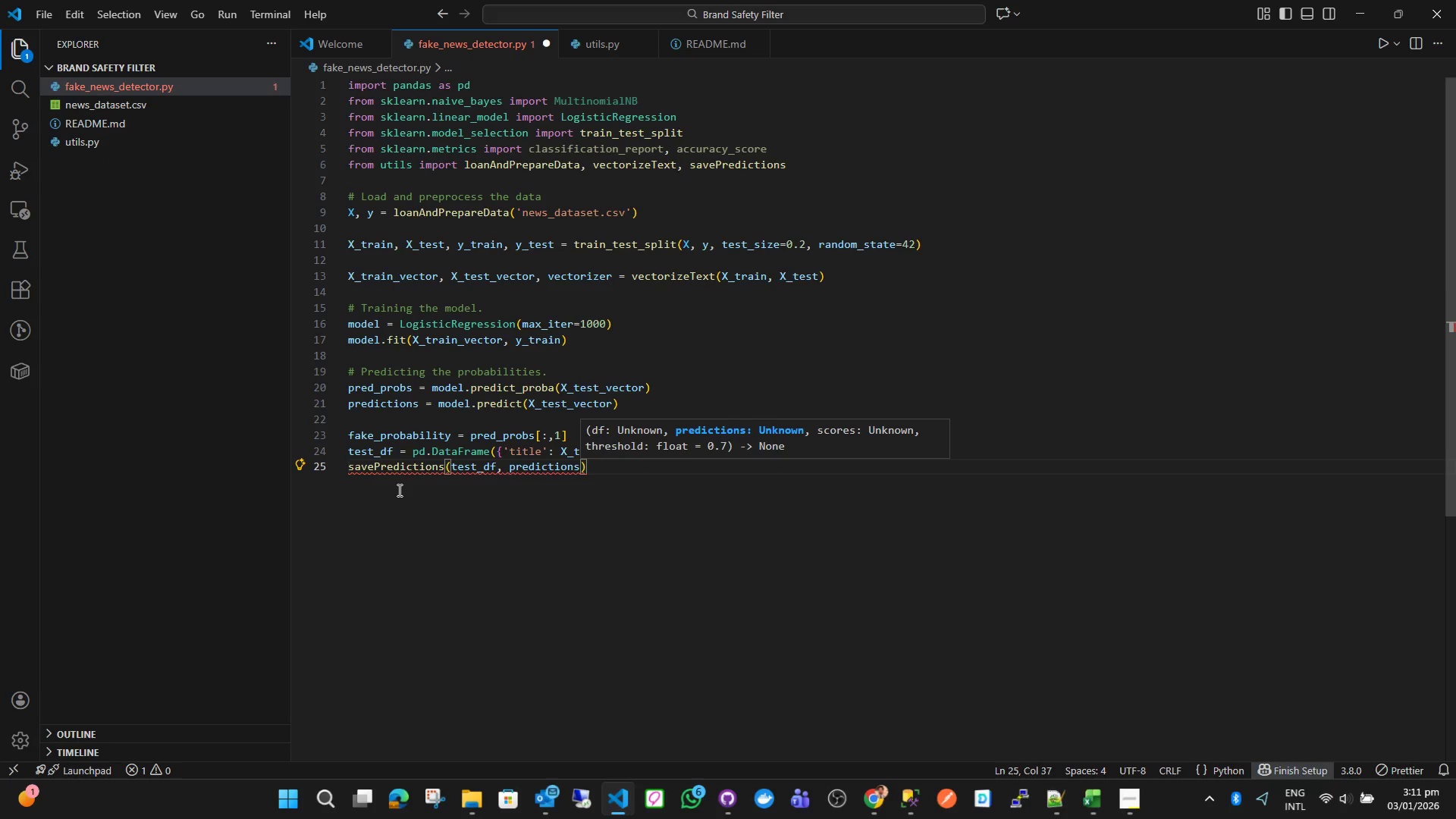 
type(, fake)
 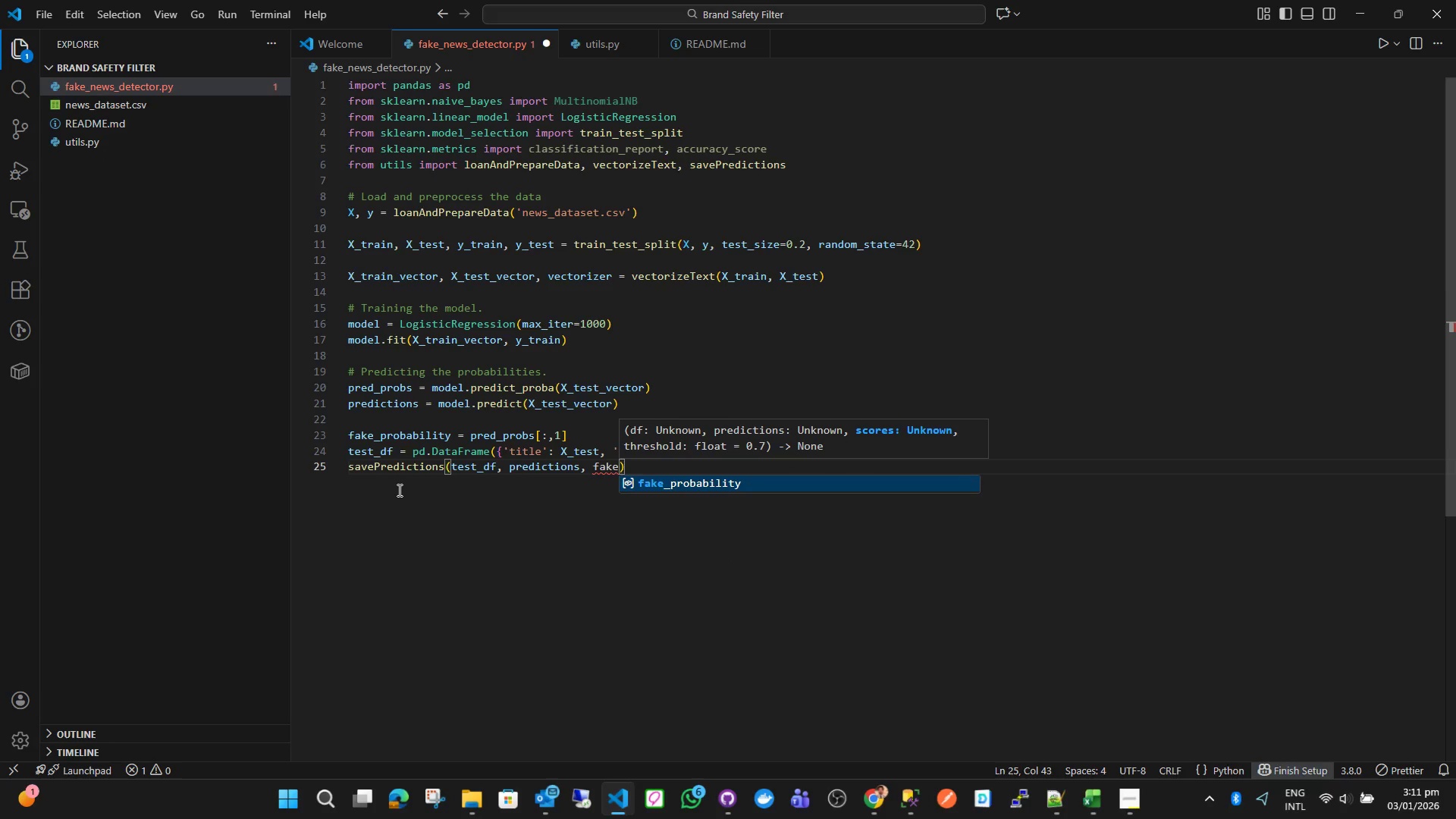 
key(Enter)
 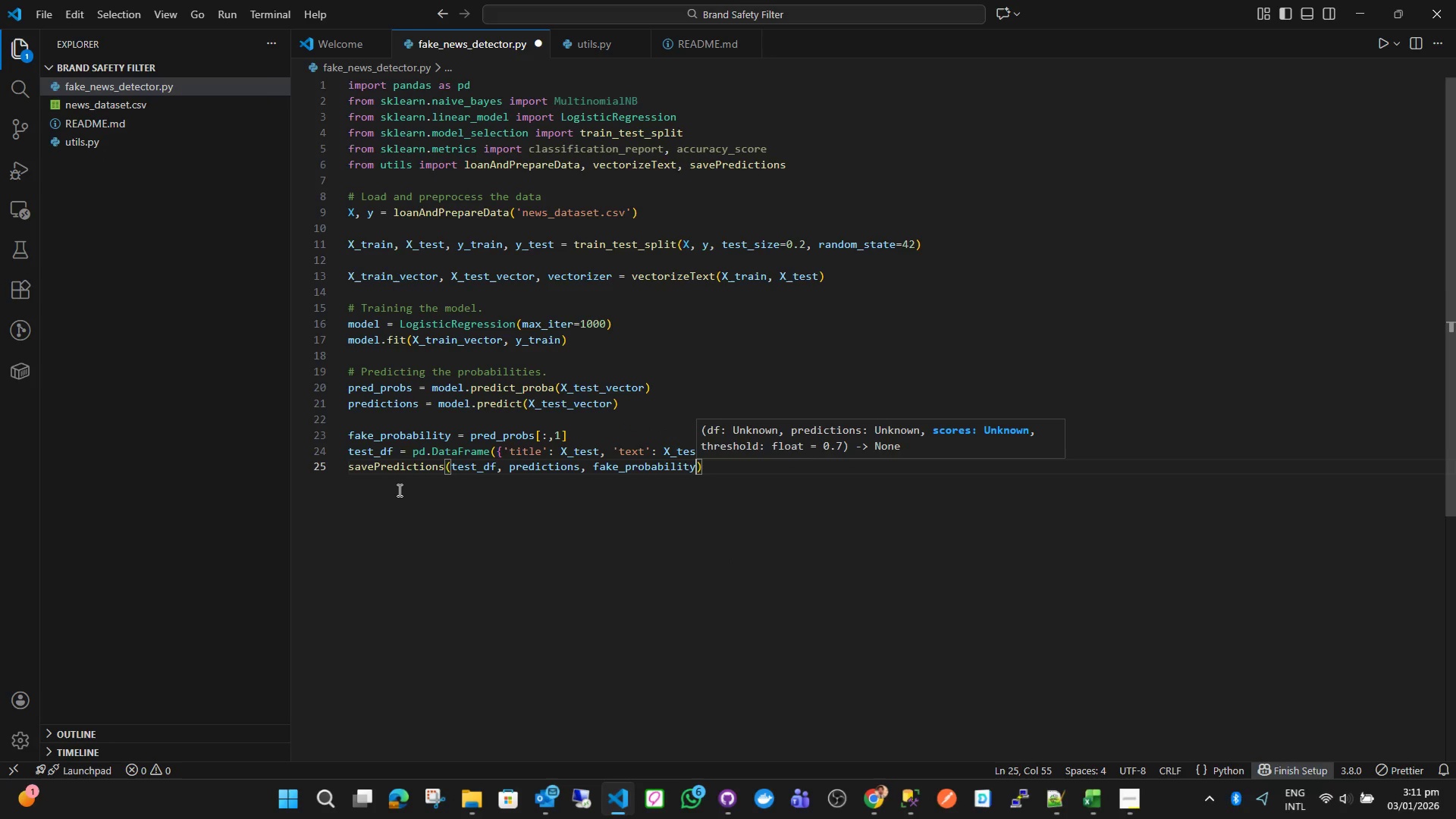 
type(, the)
 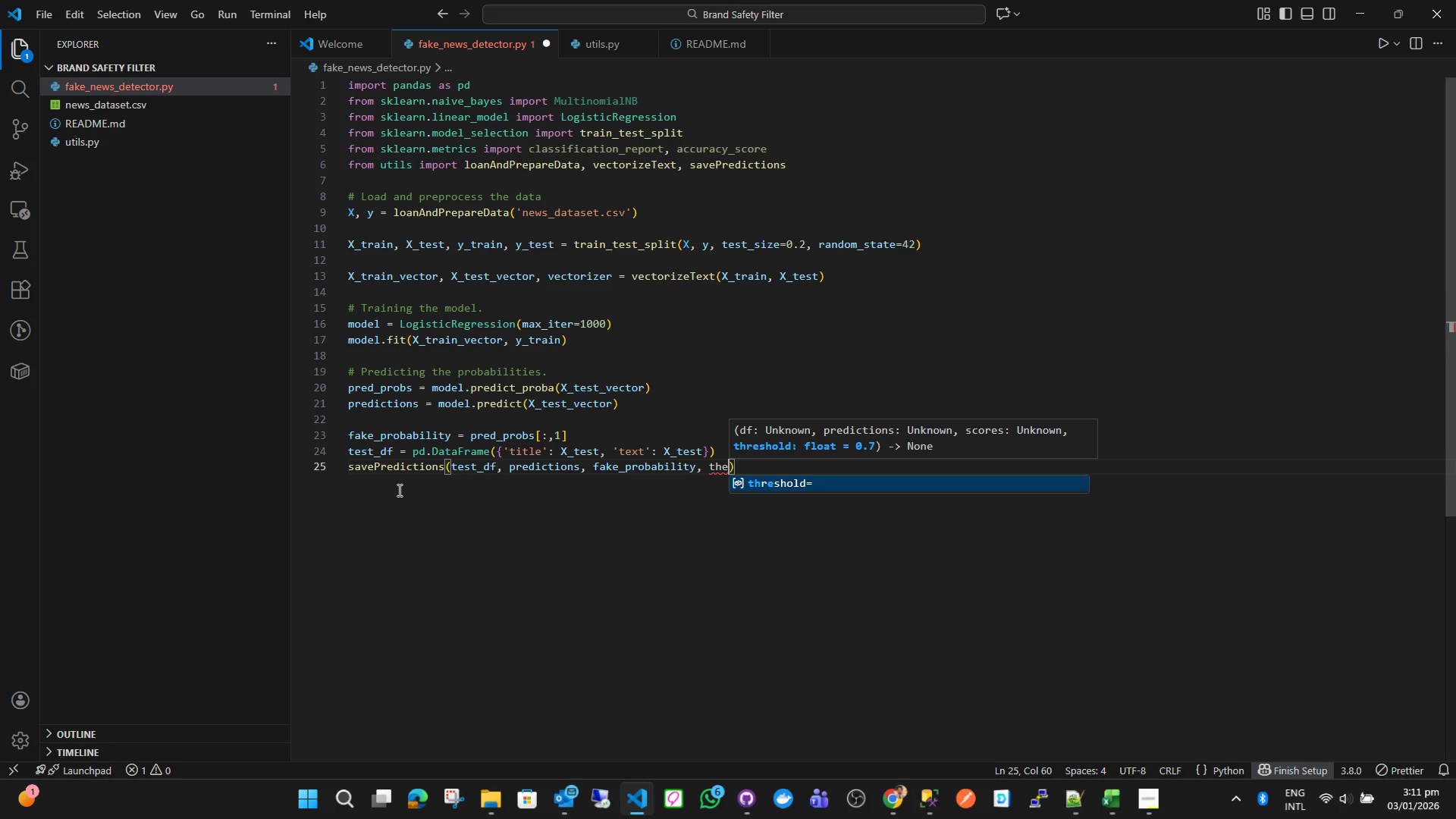 
key(Enter)
 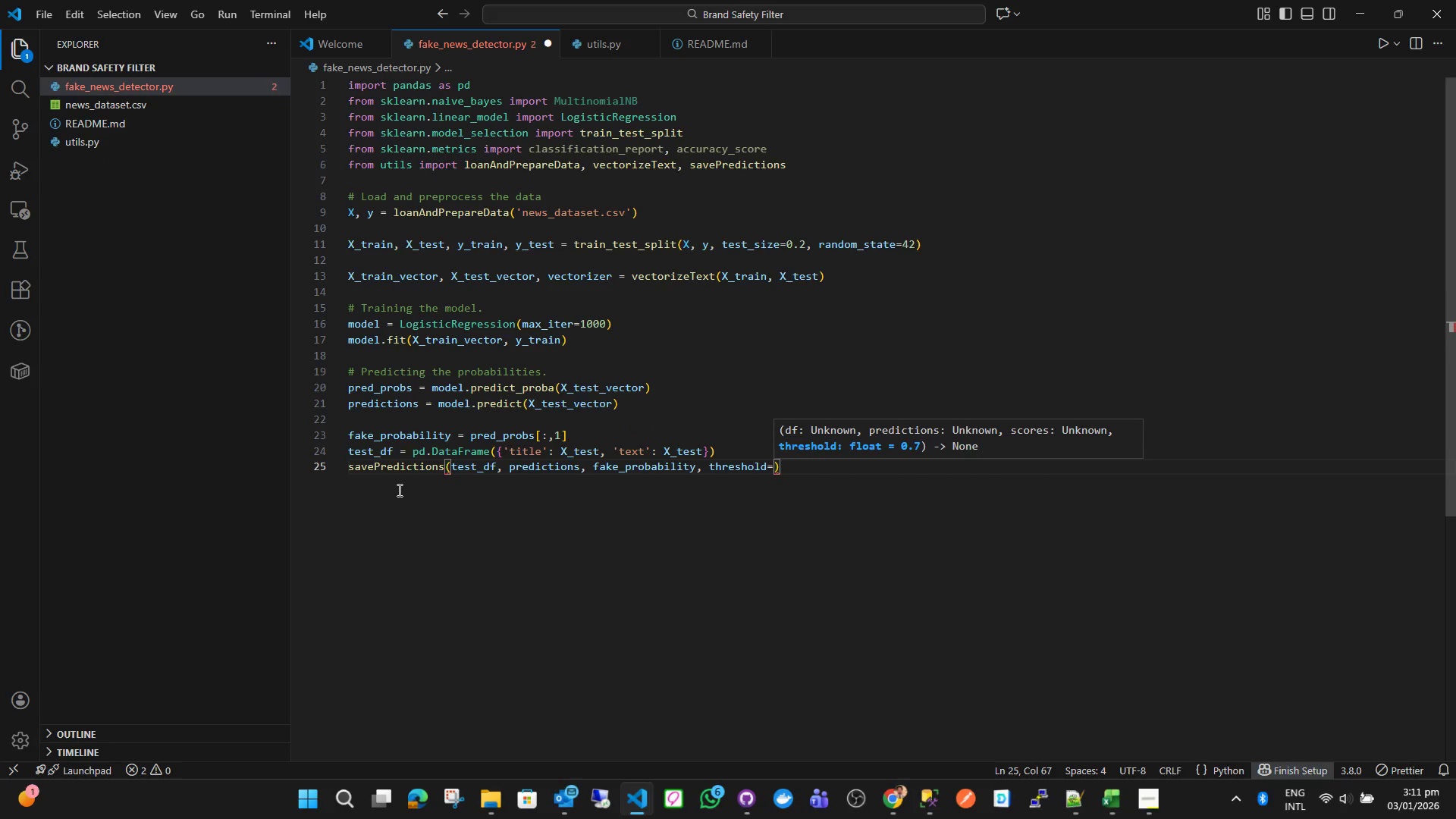 
key(Minus)
 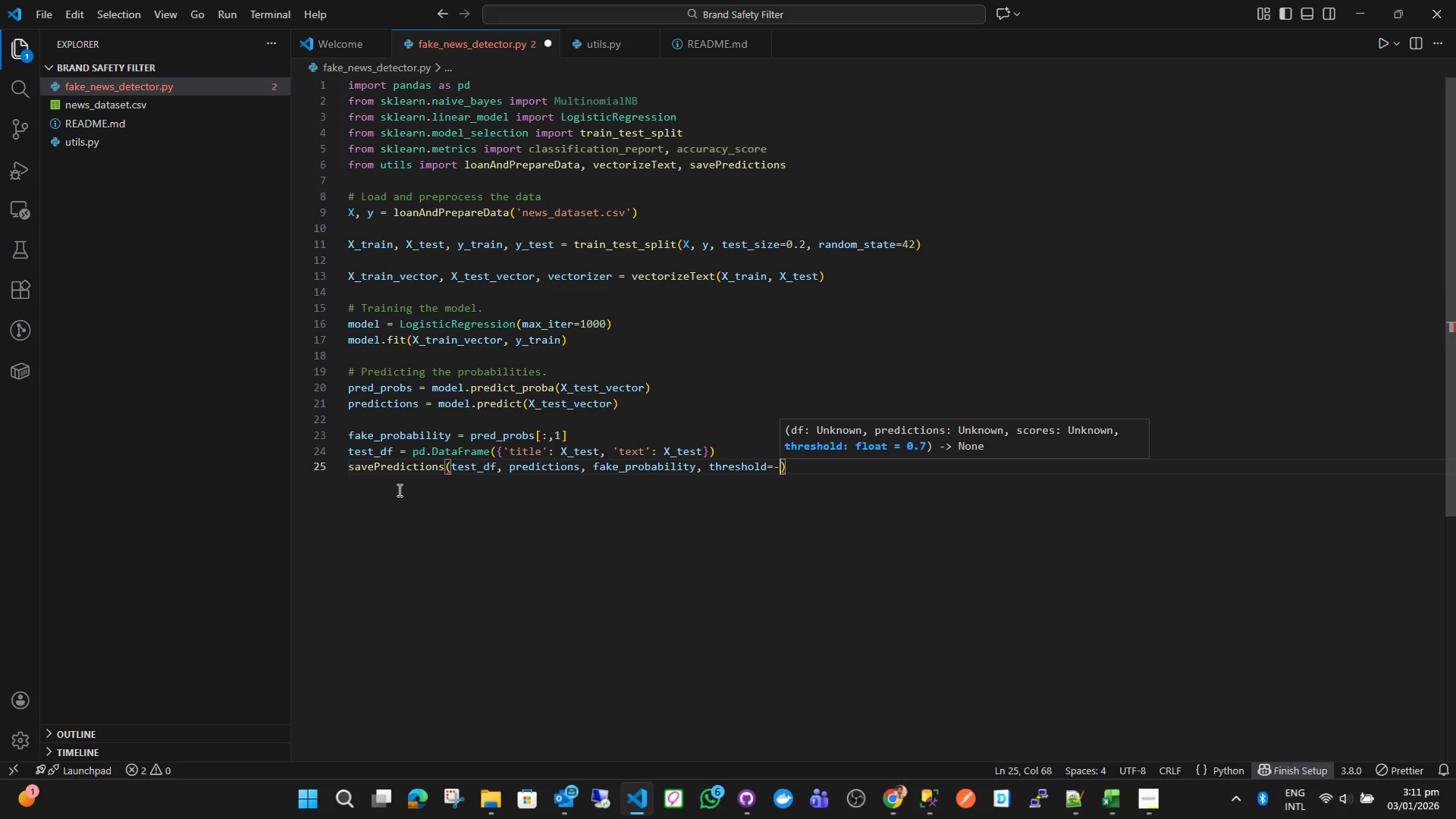 
key(Backspace)
 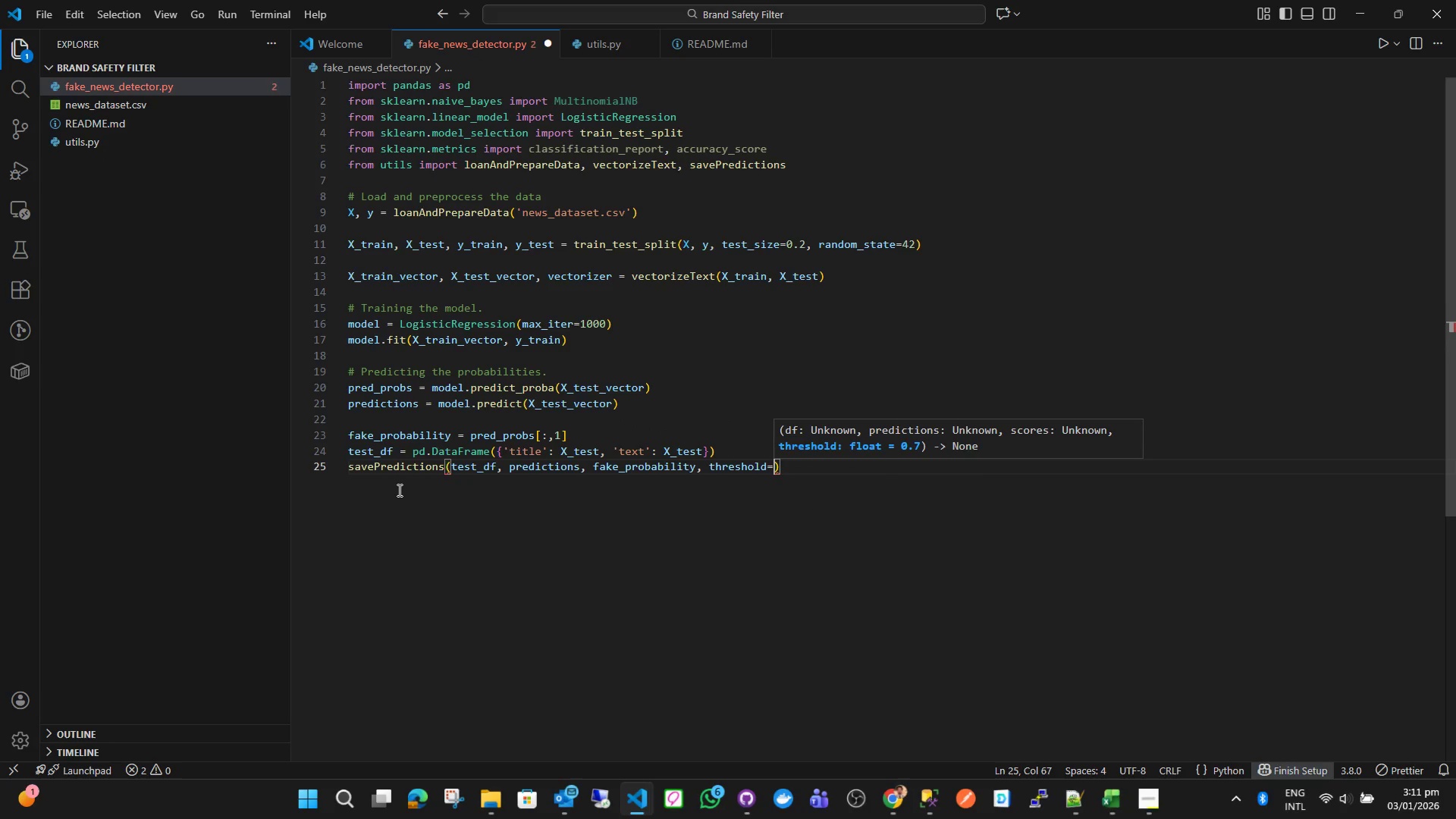 
key(0)
 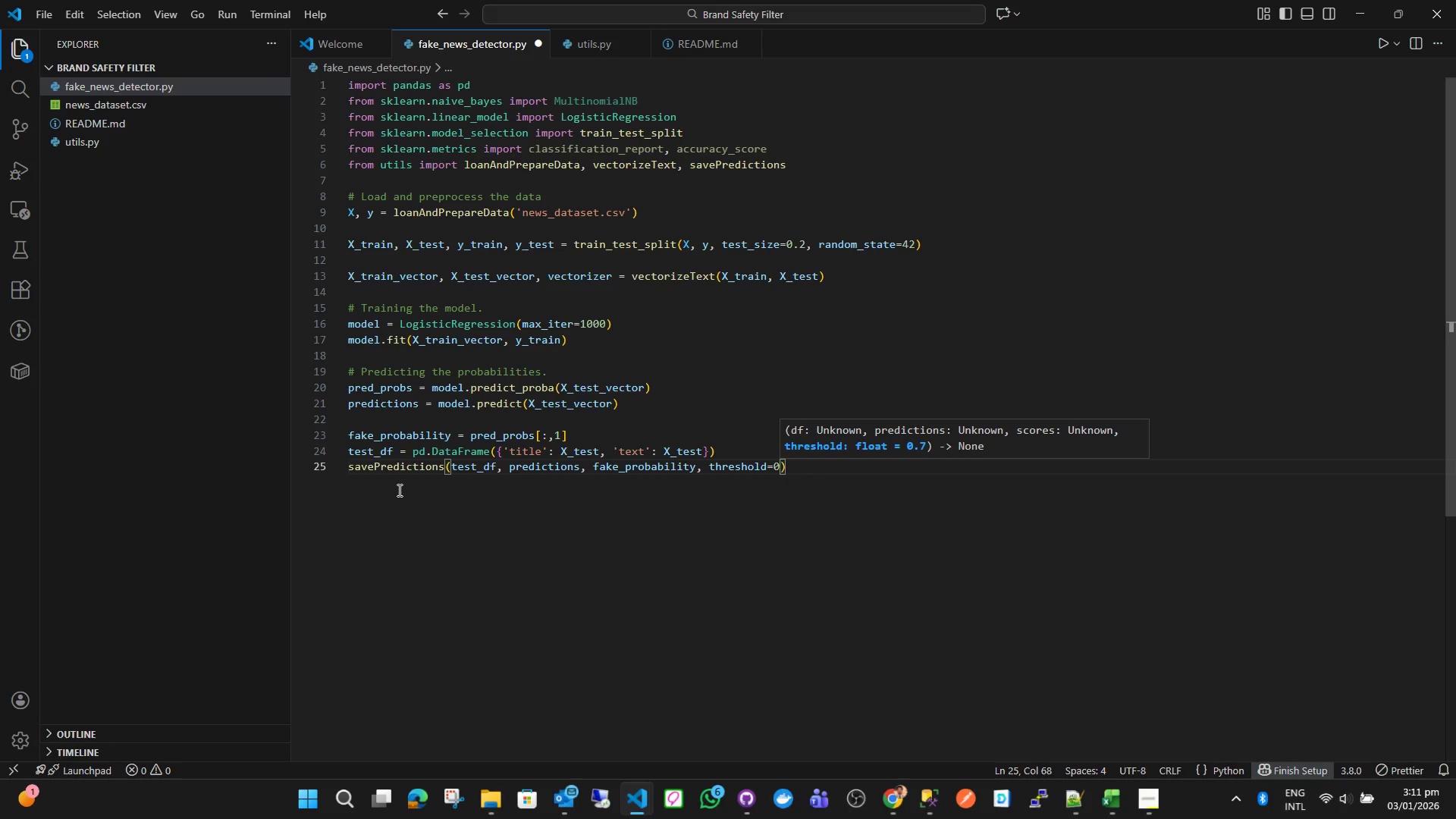 
key(Period)
 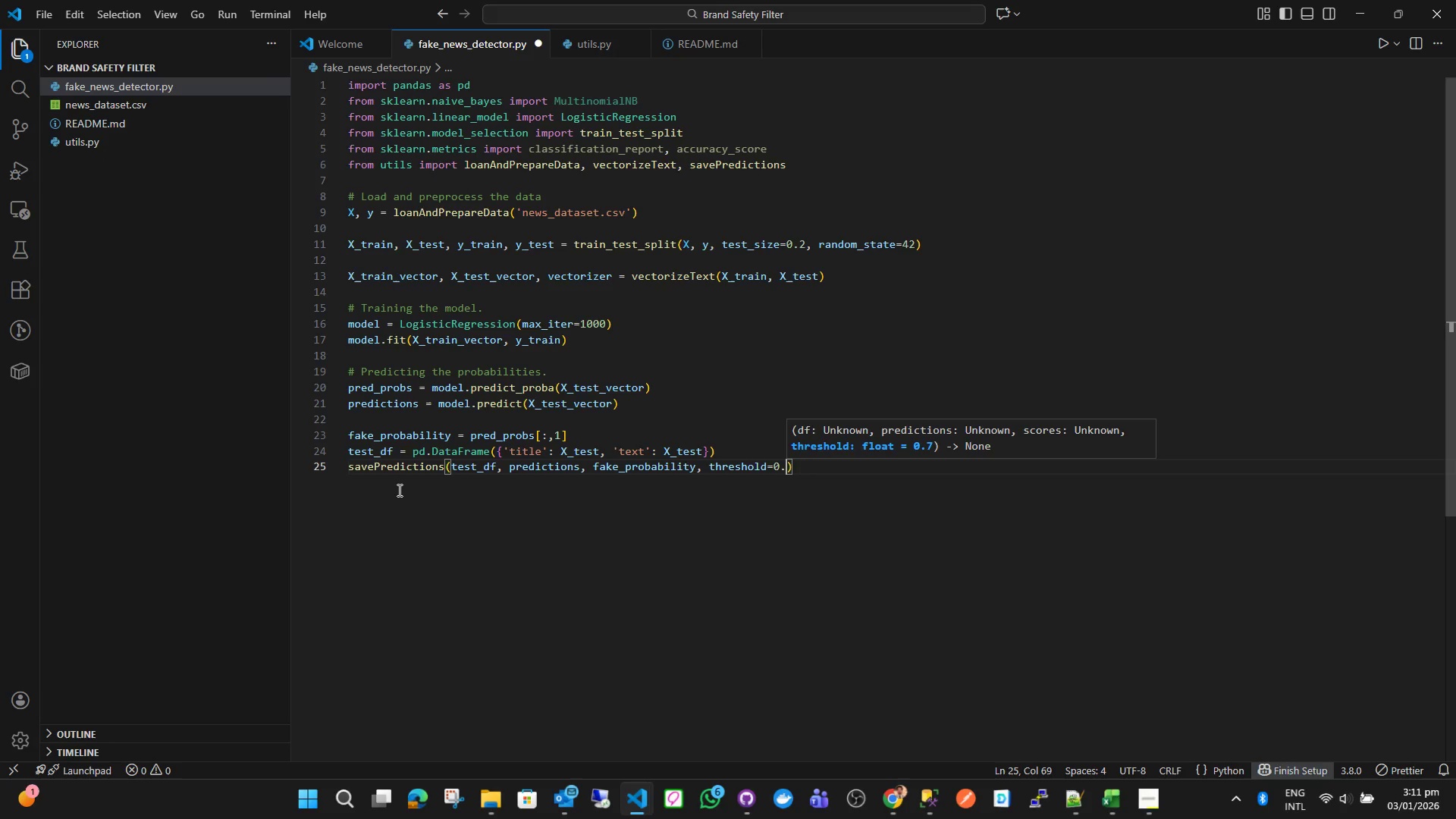 
key(7)
 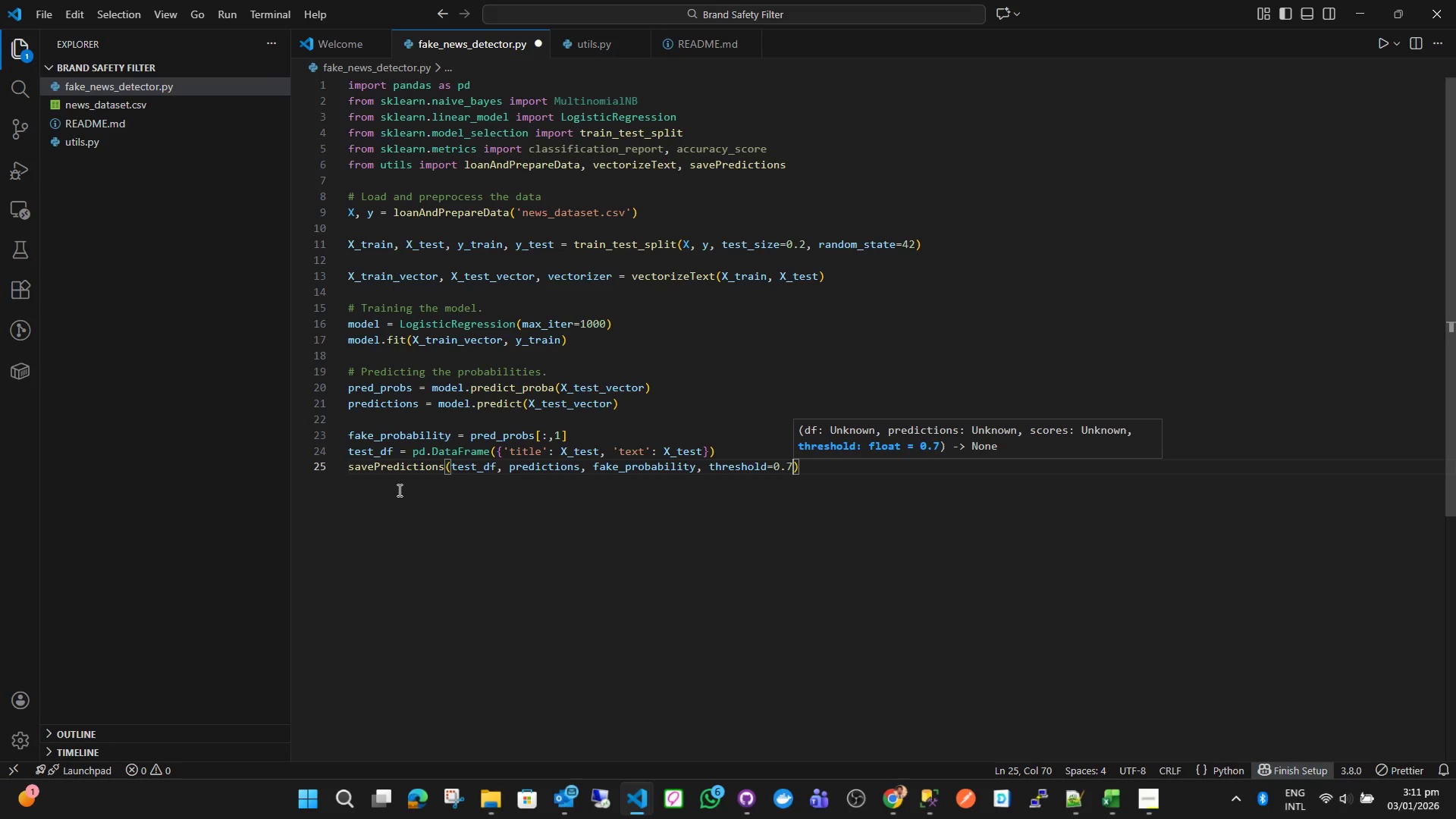 
key(ArrowRight)
 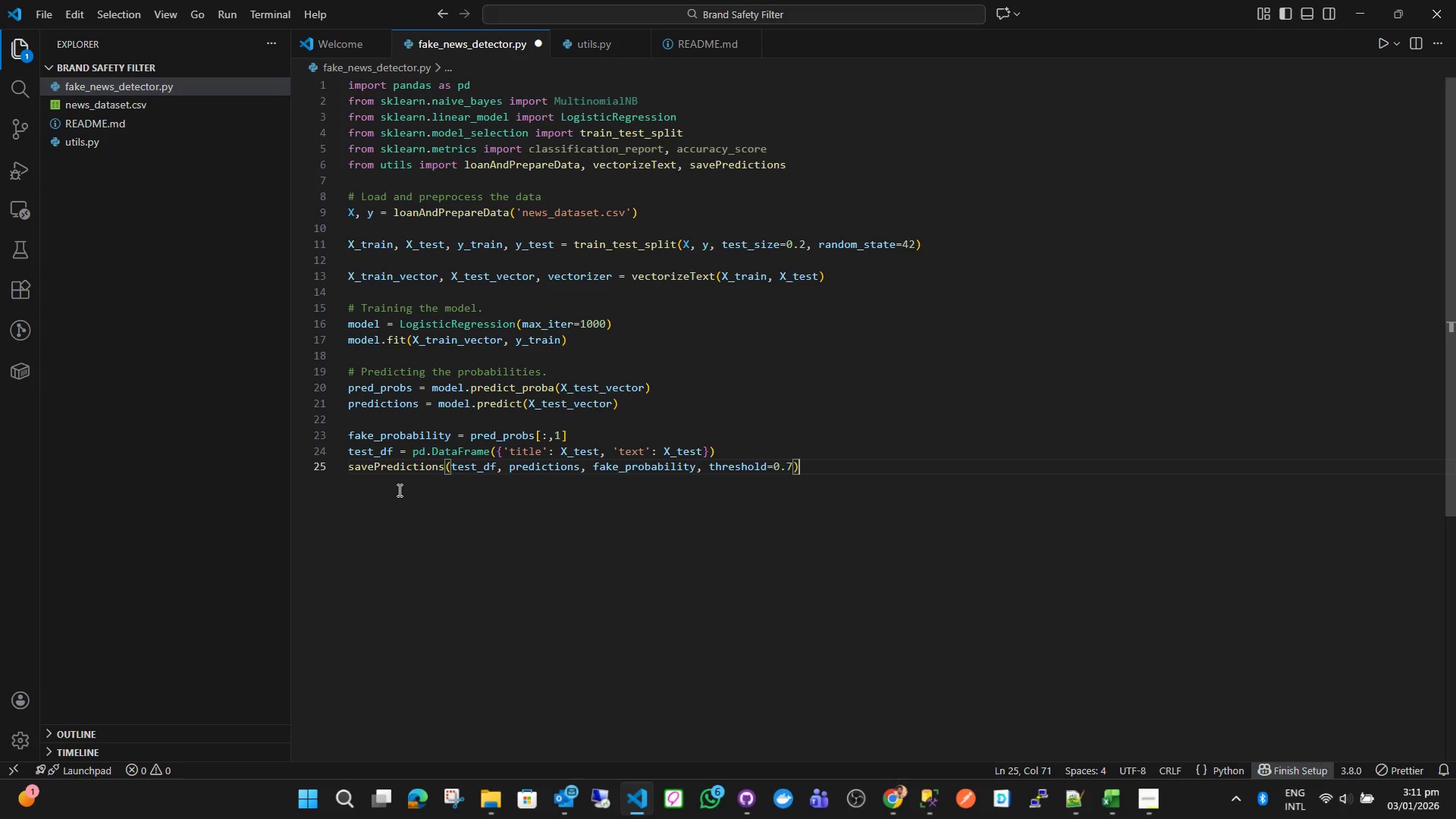 
key(ArrowRight)
 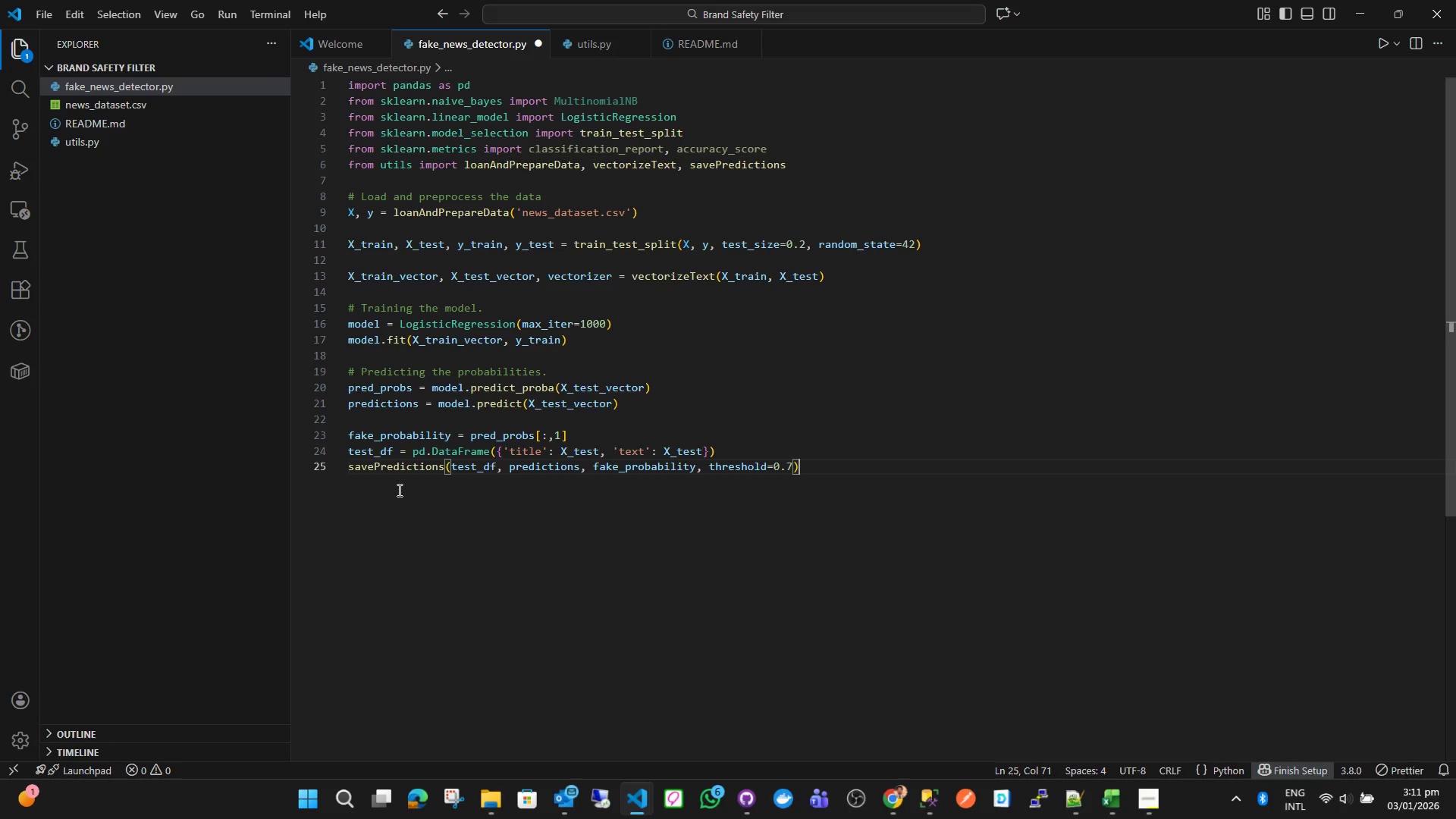 
key(Enter)
 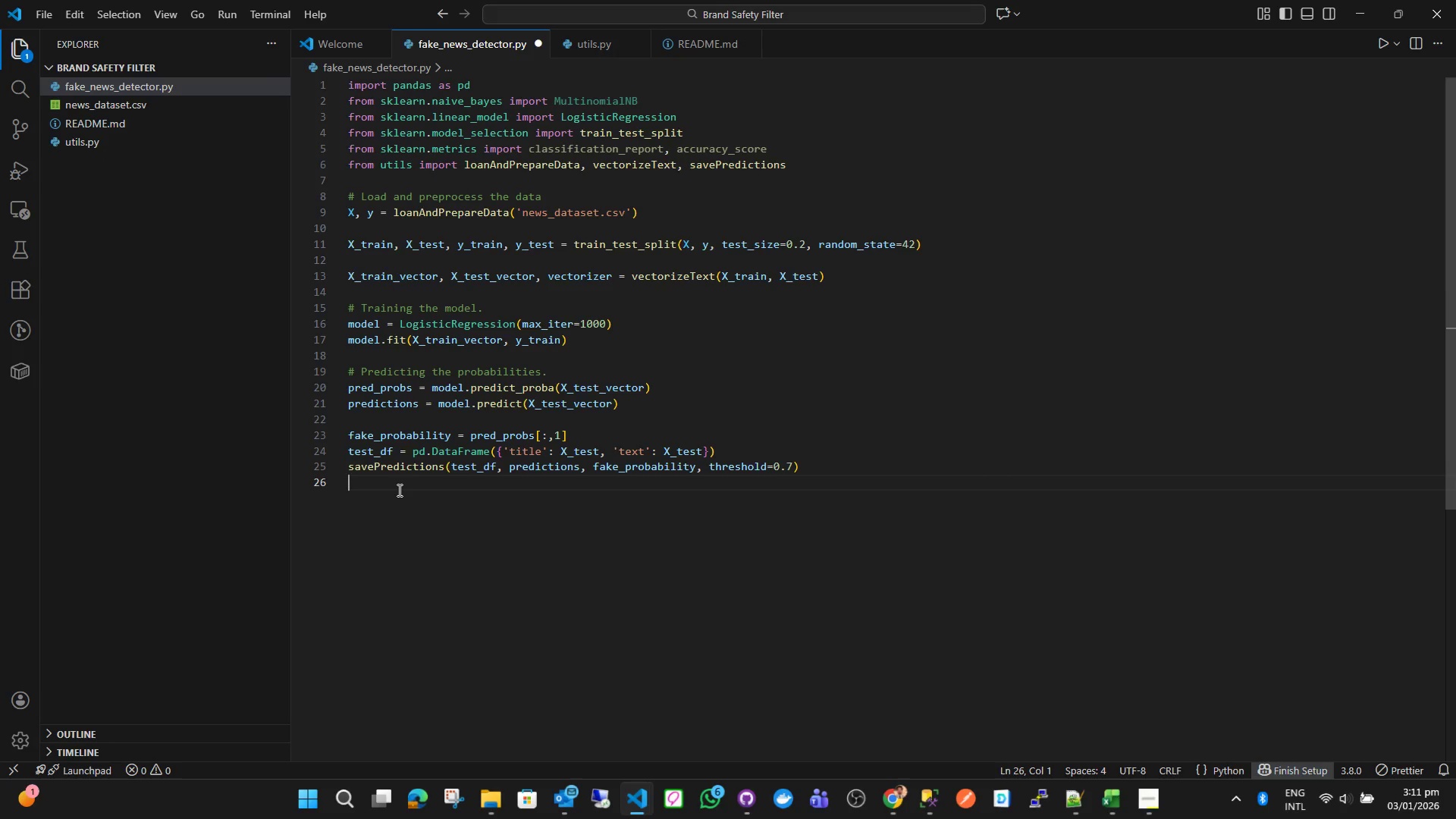 
key(Enter)
 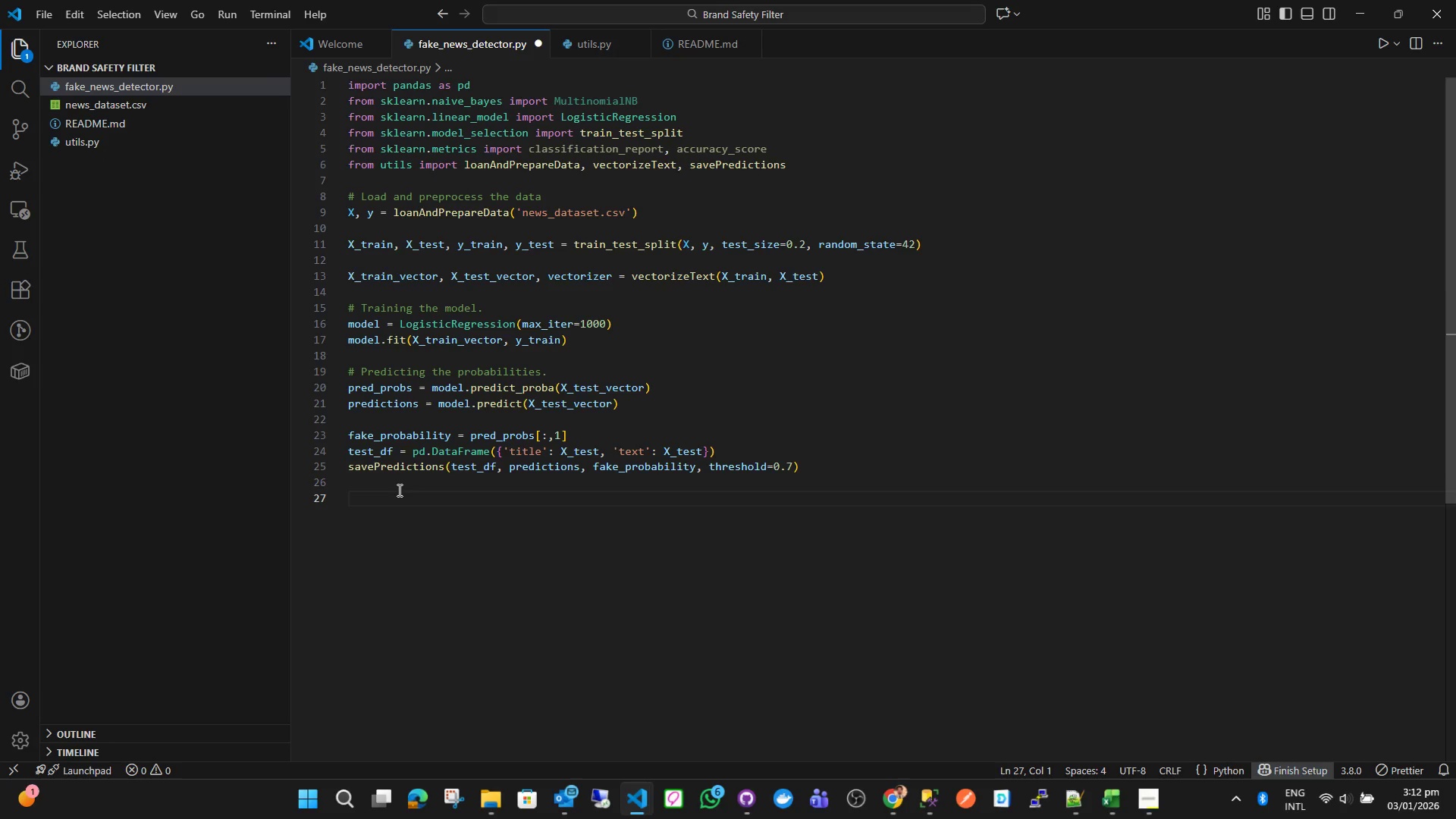 
type(print('')
 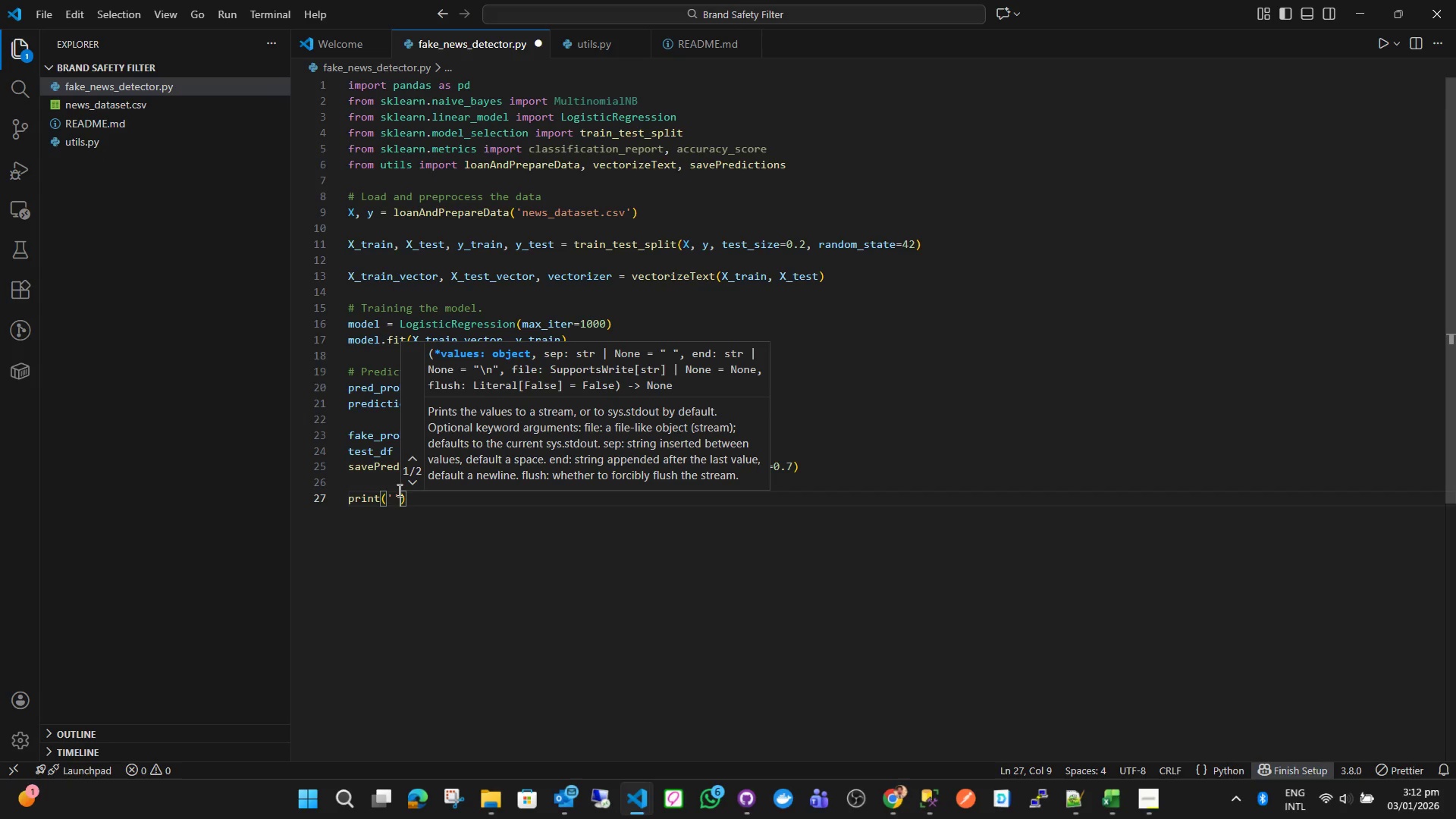 
key(Control+ControlRight)
 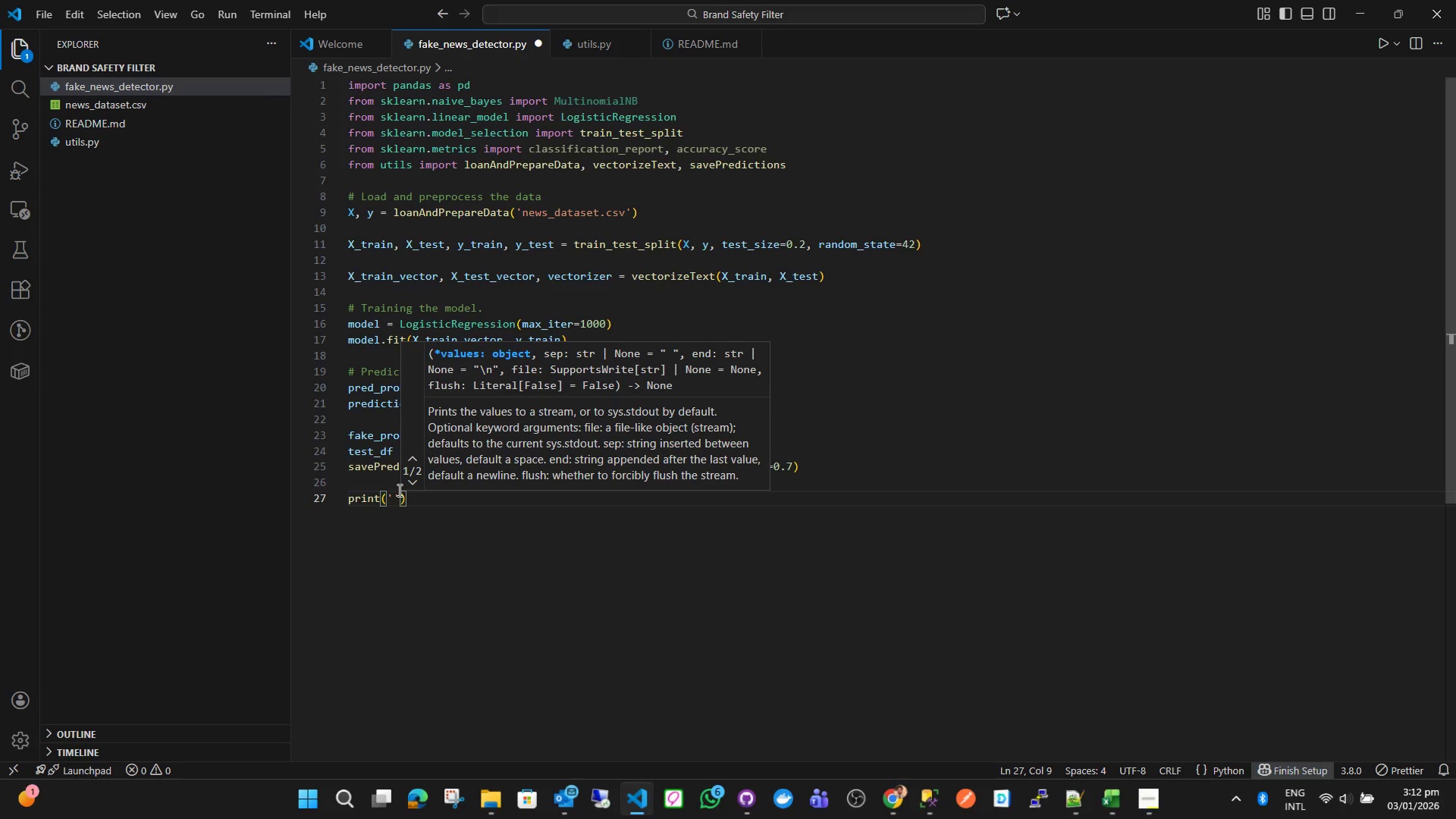 
hold_key(key=ShiftLeft, duration=0.42)
 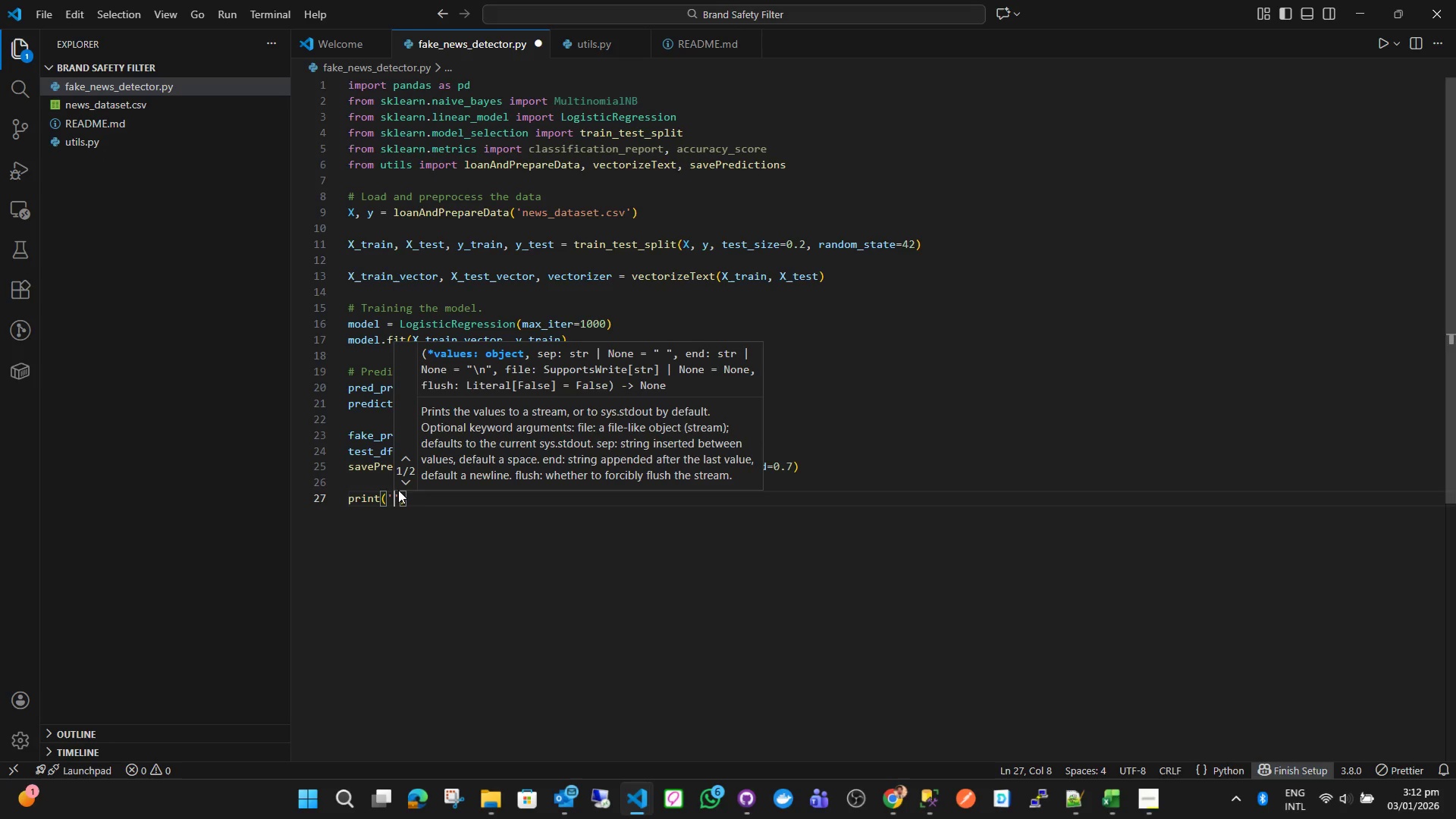 
key(ArrowLeft)
 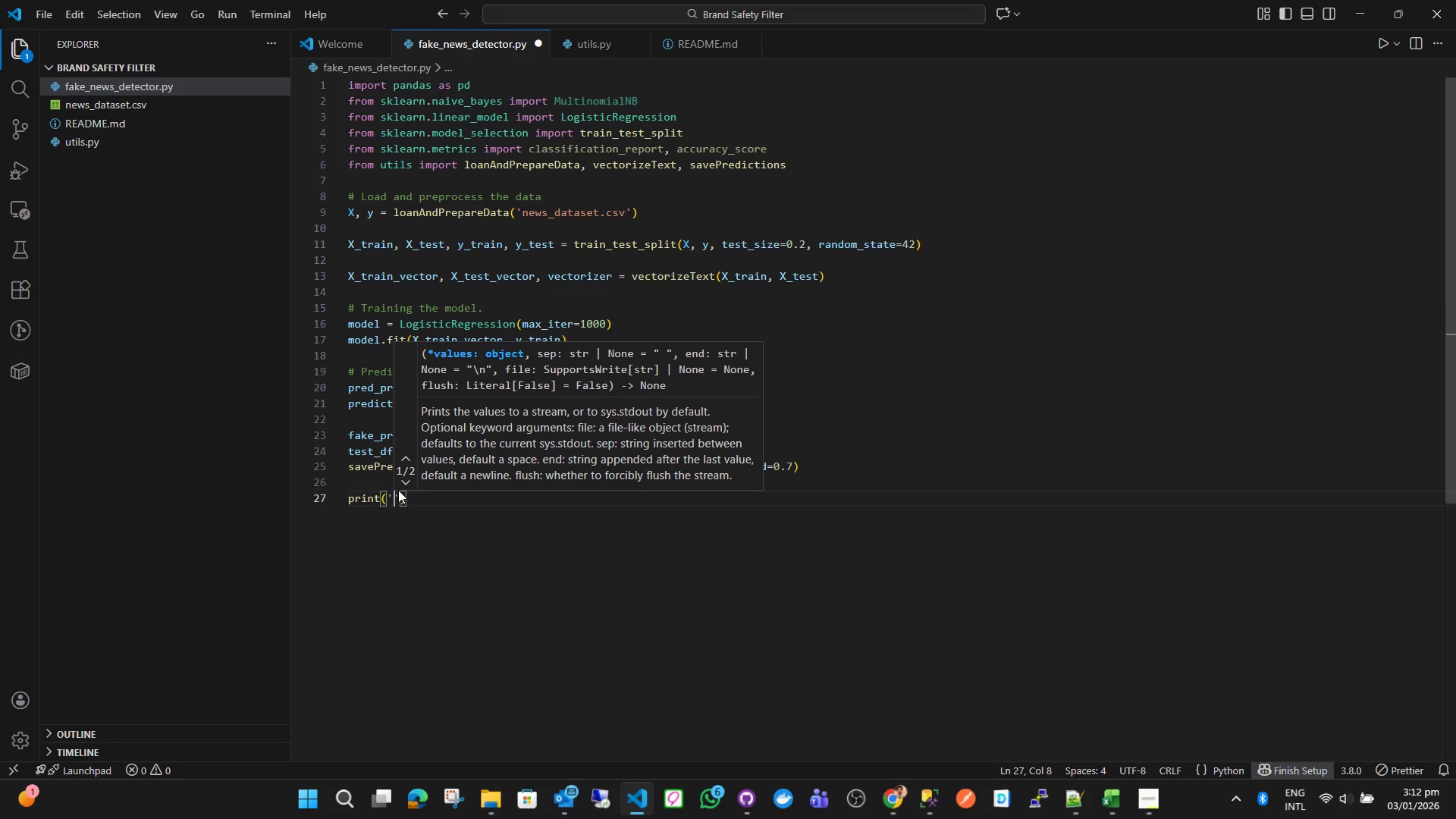 
type(Accuracy: )
 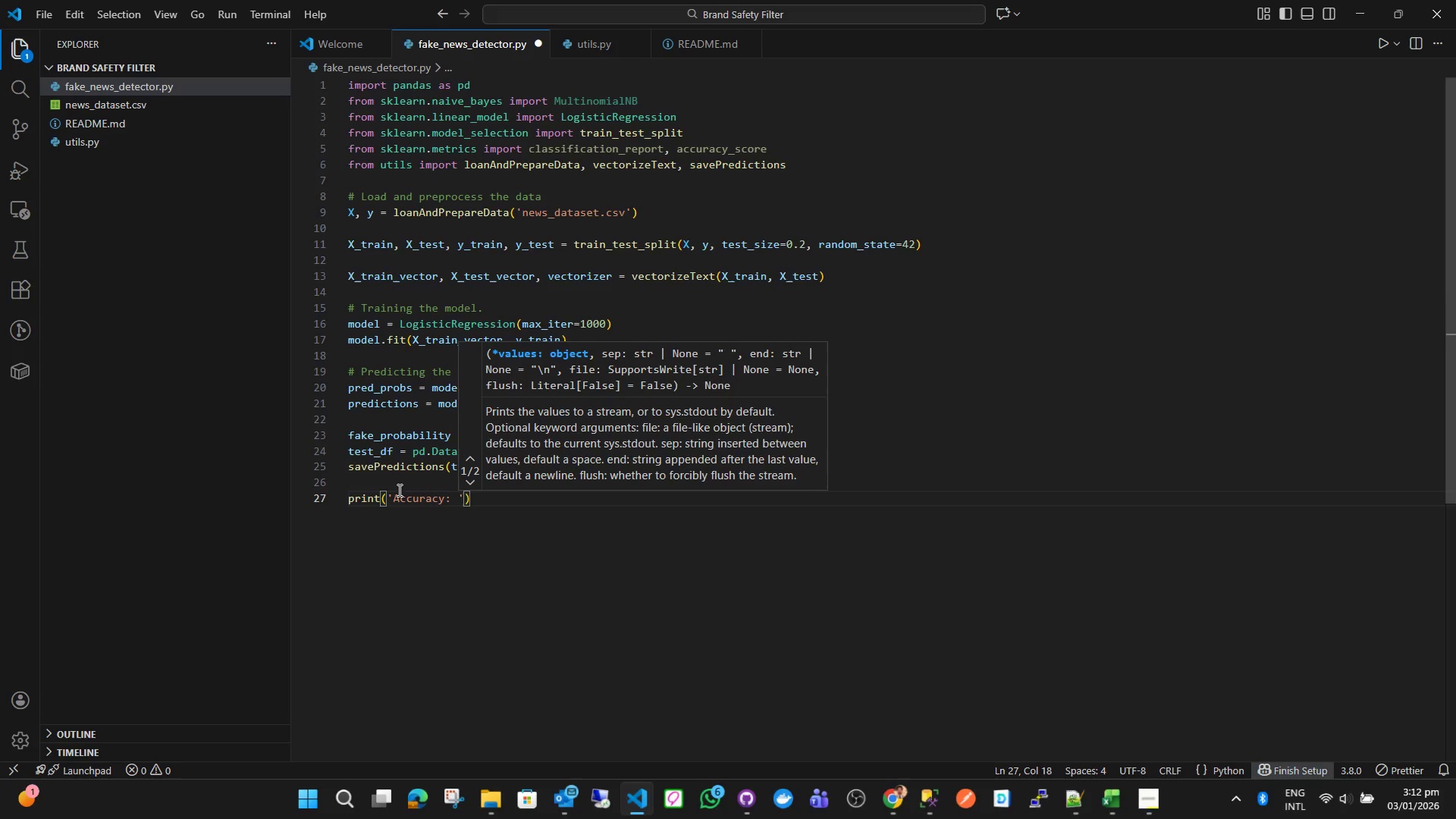 
key(ArrowRight)
 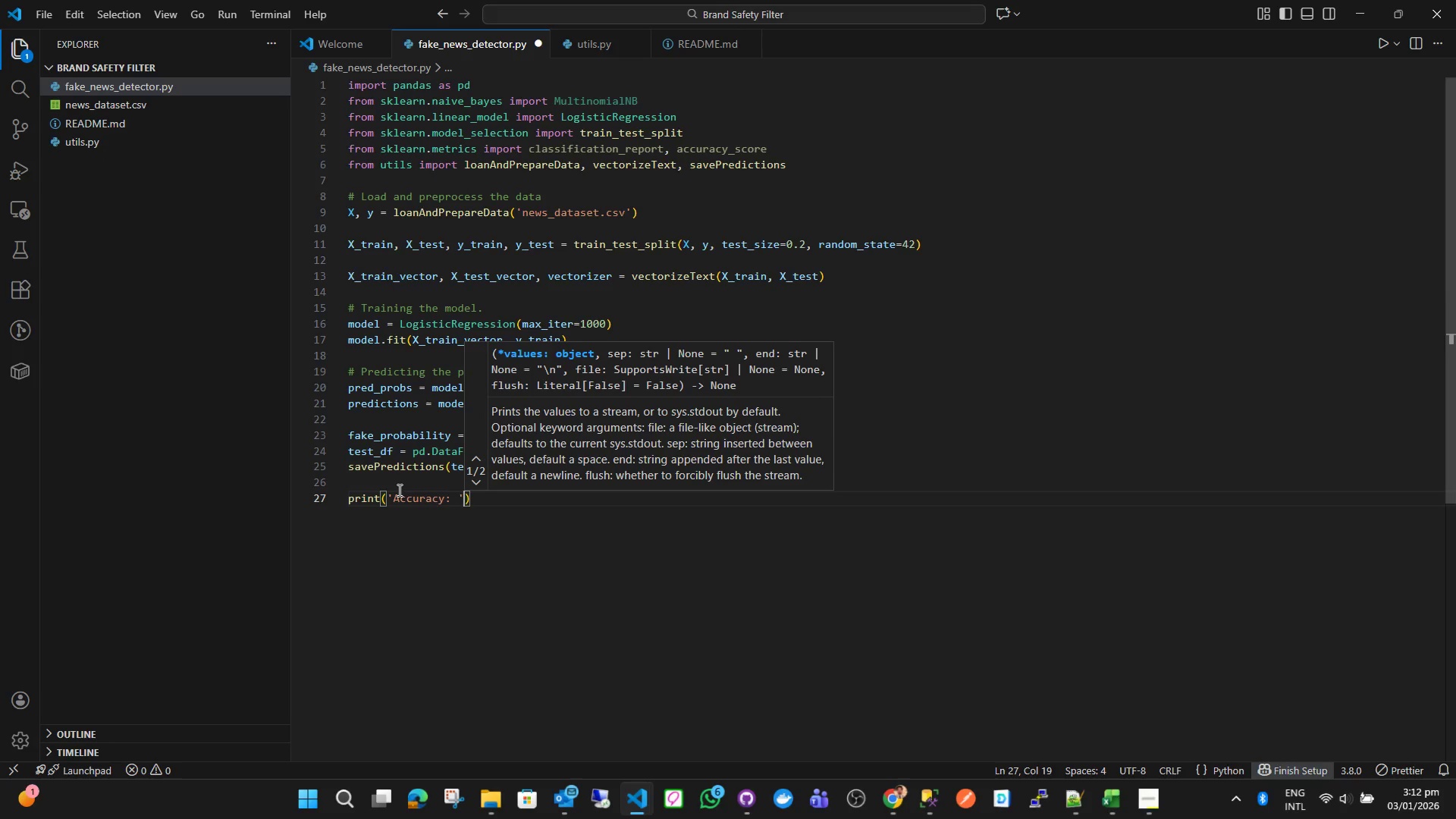 
type(, acc)
 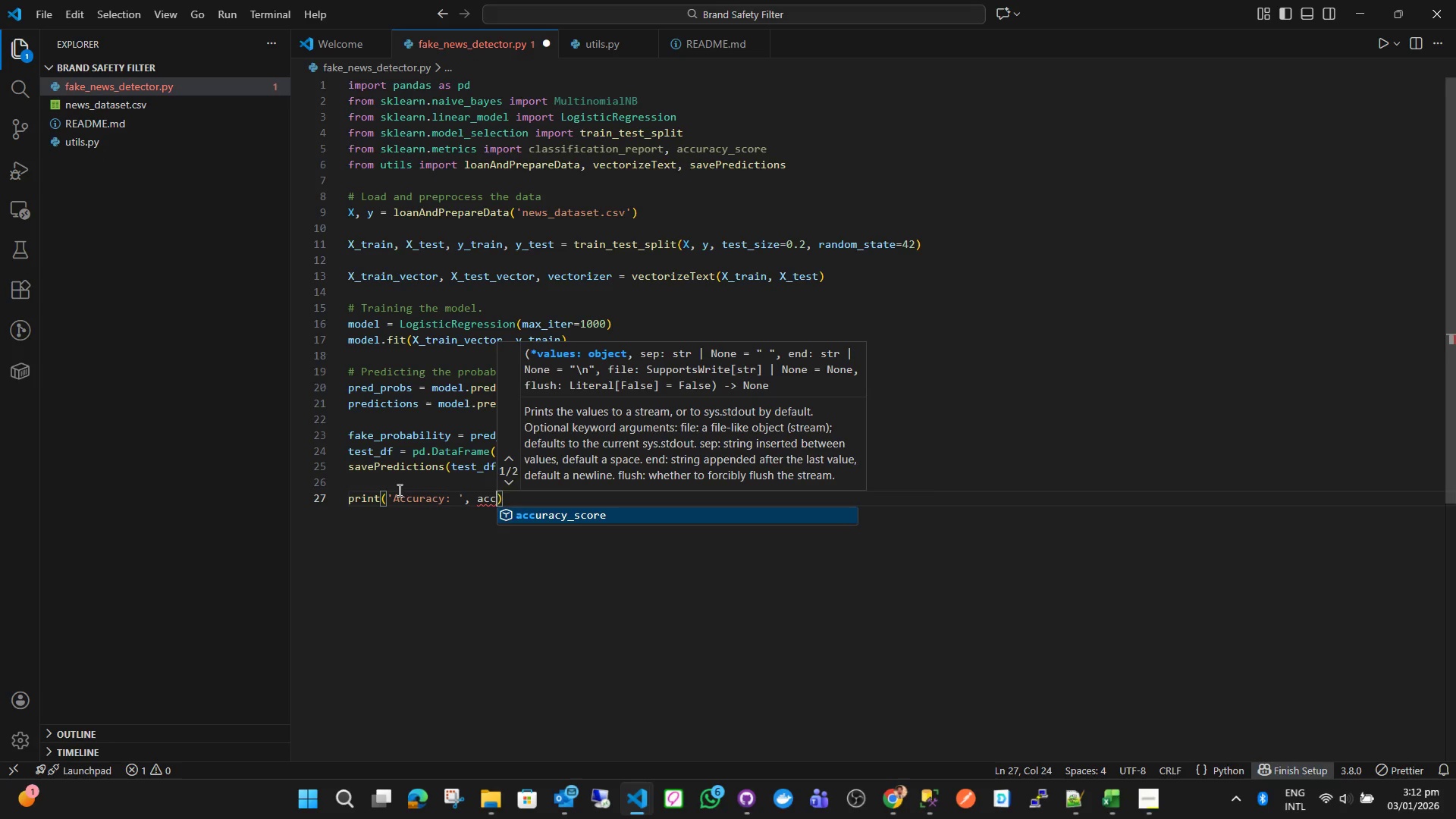 
key(Enter)
 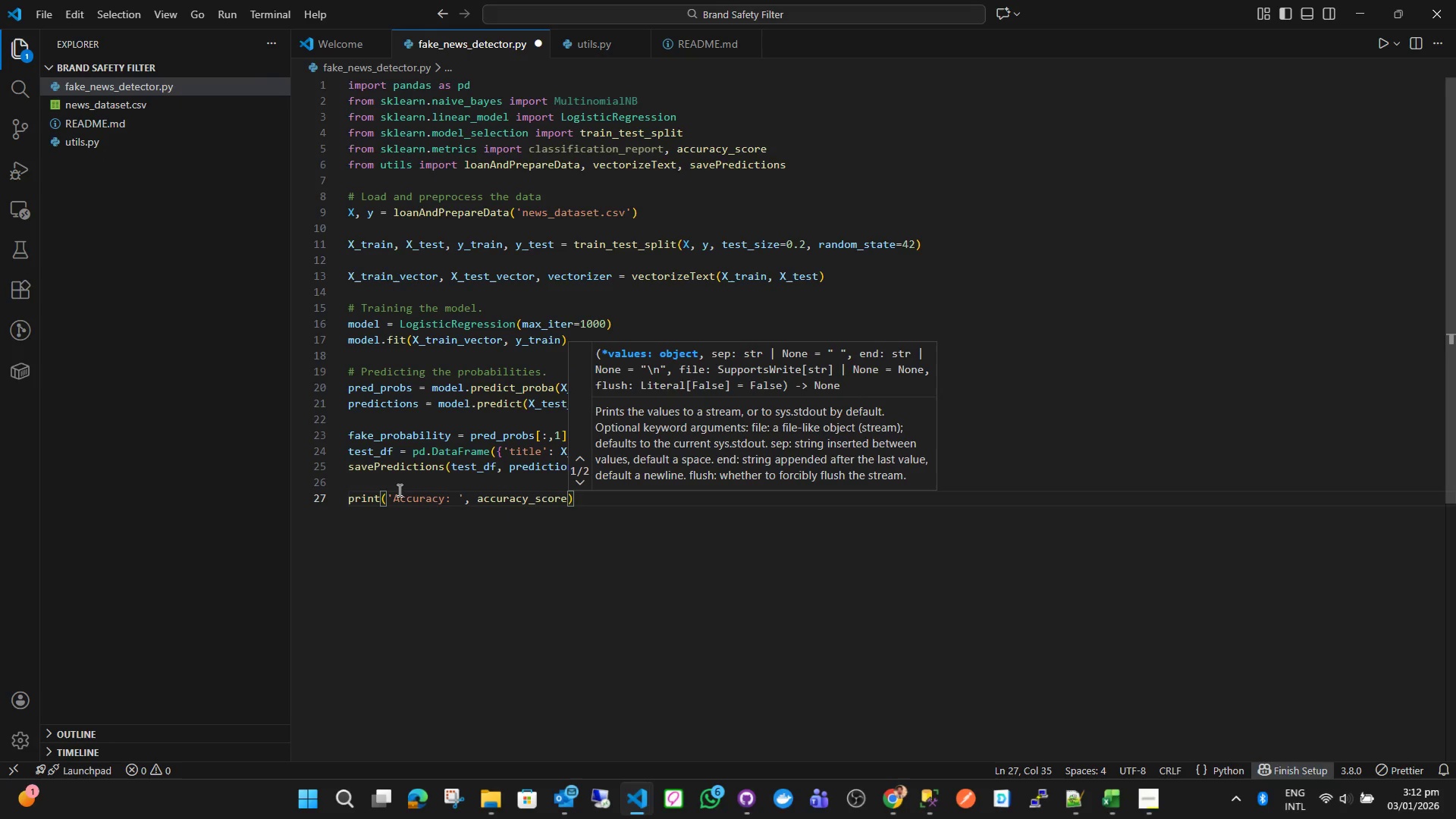 
type((y-Tes)
key(Backspace)
key(Backspace)
key(Backspace)
key(Backspace)
type(_test)
 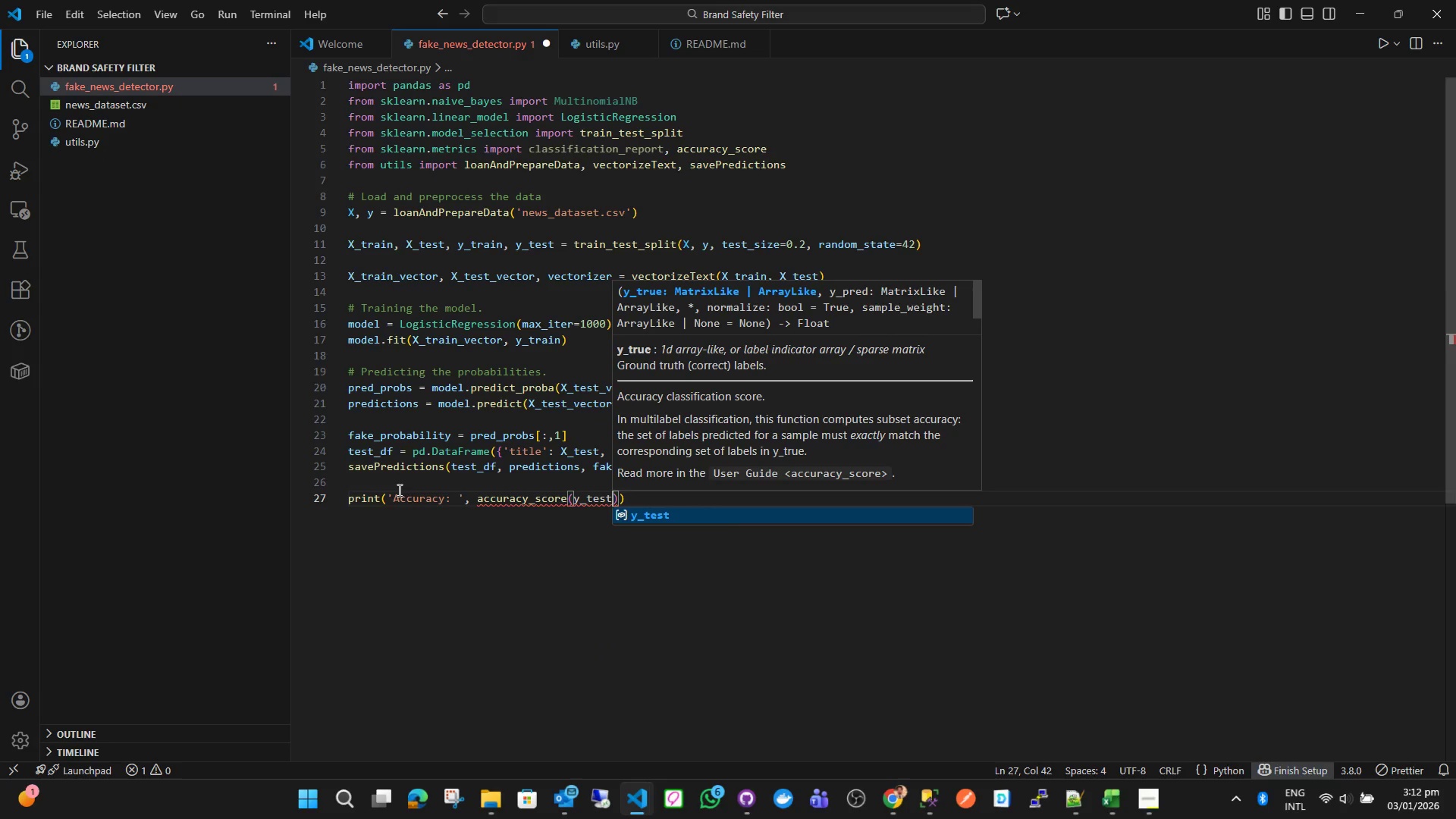 
key(Enter)
 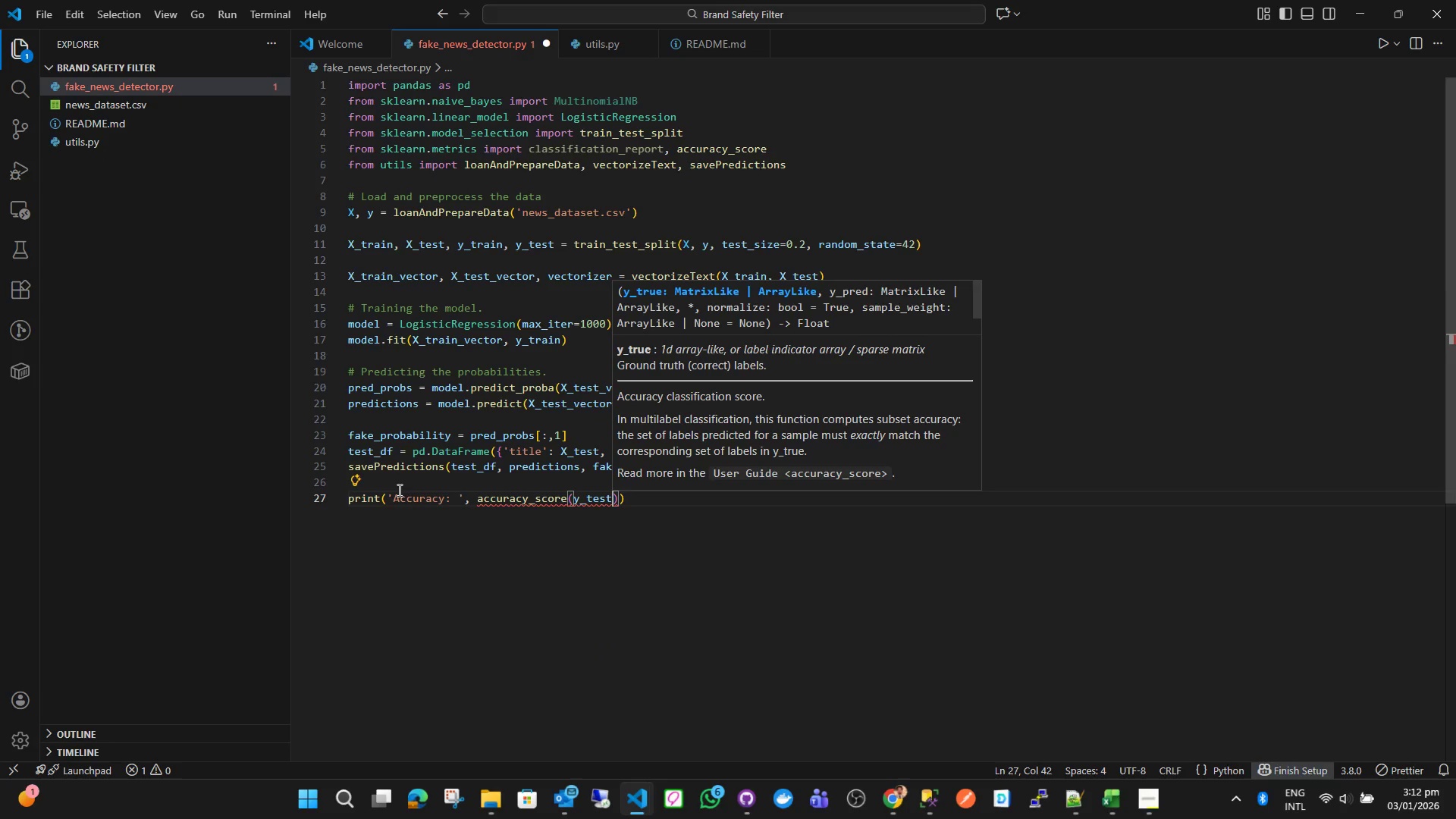 
type(, pre)
 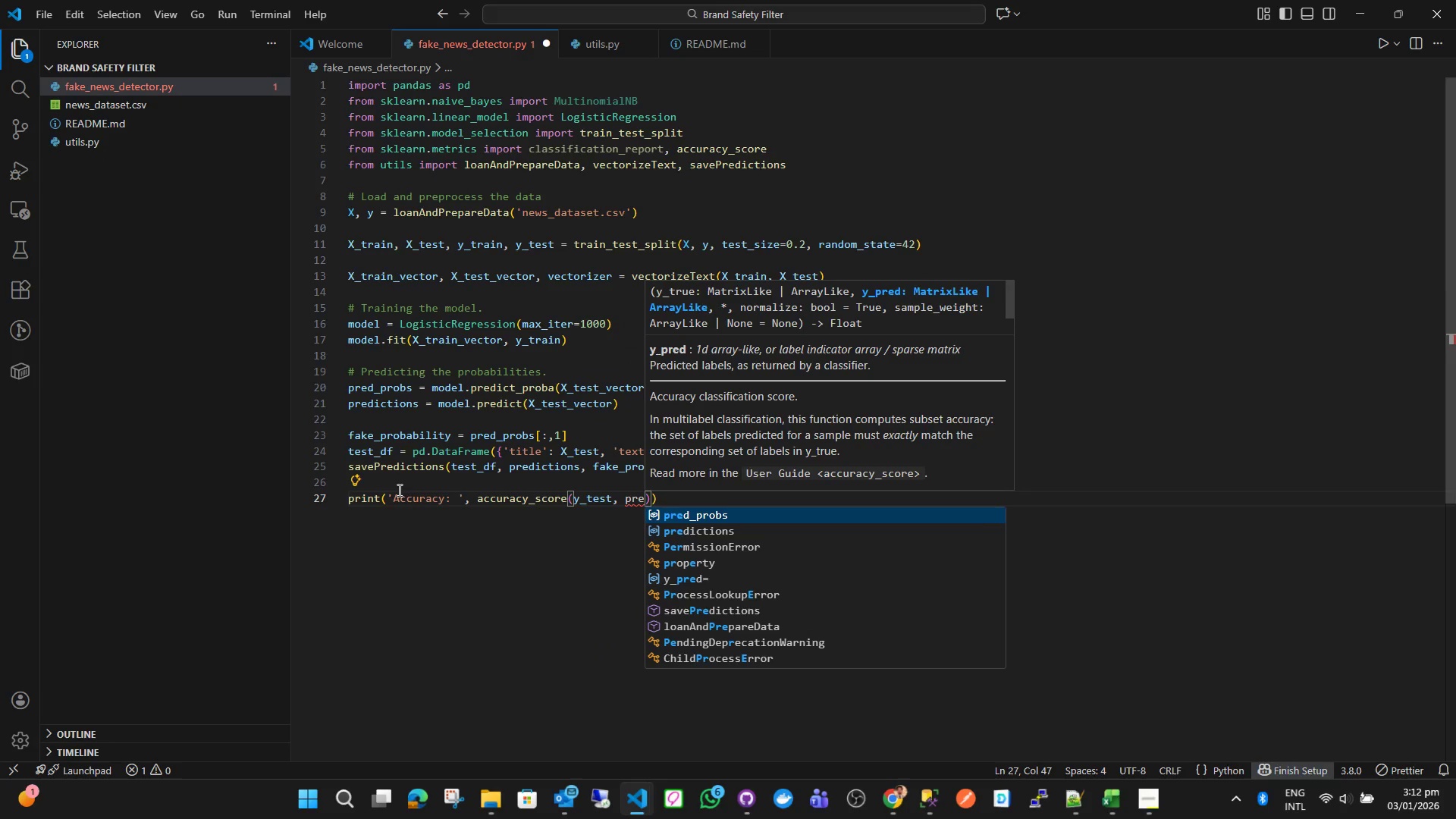 
key(ArrowDown)
 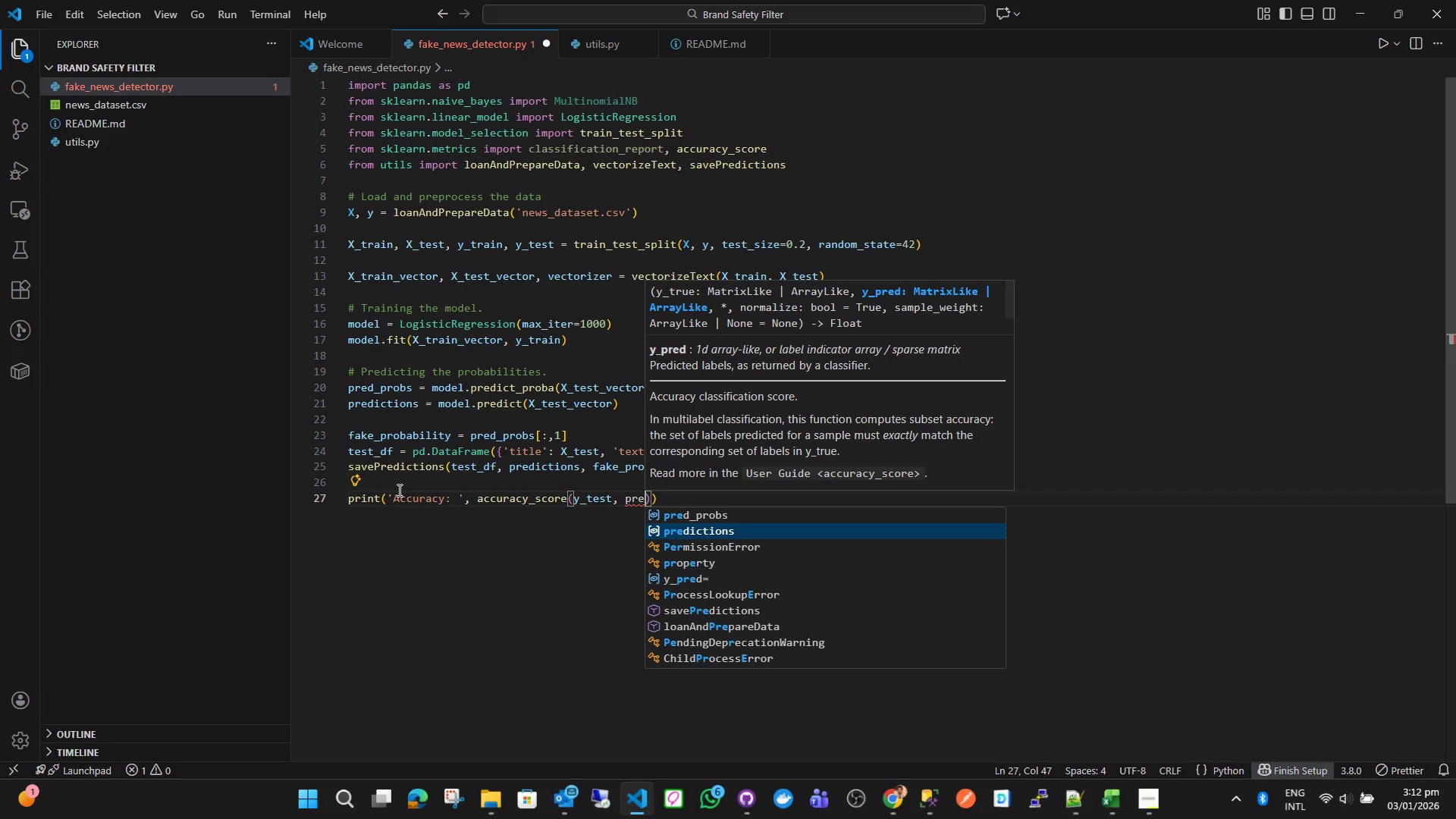 
key(Enter)
 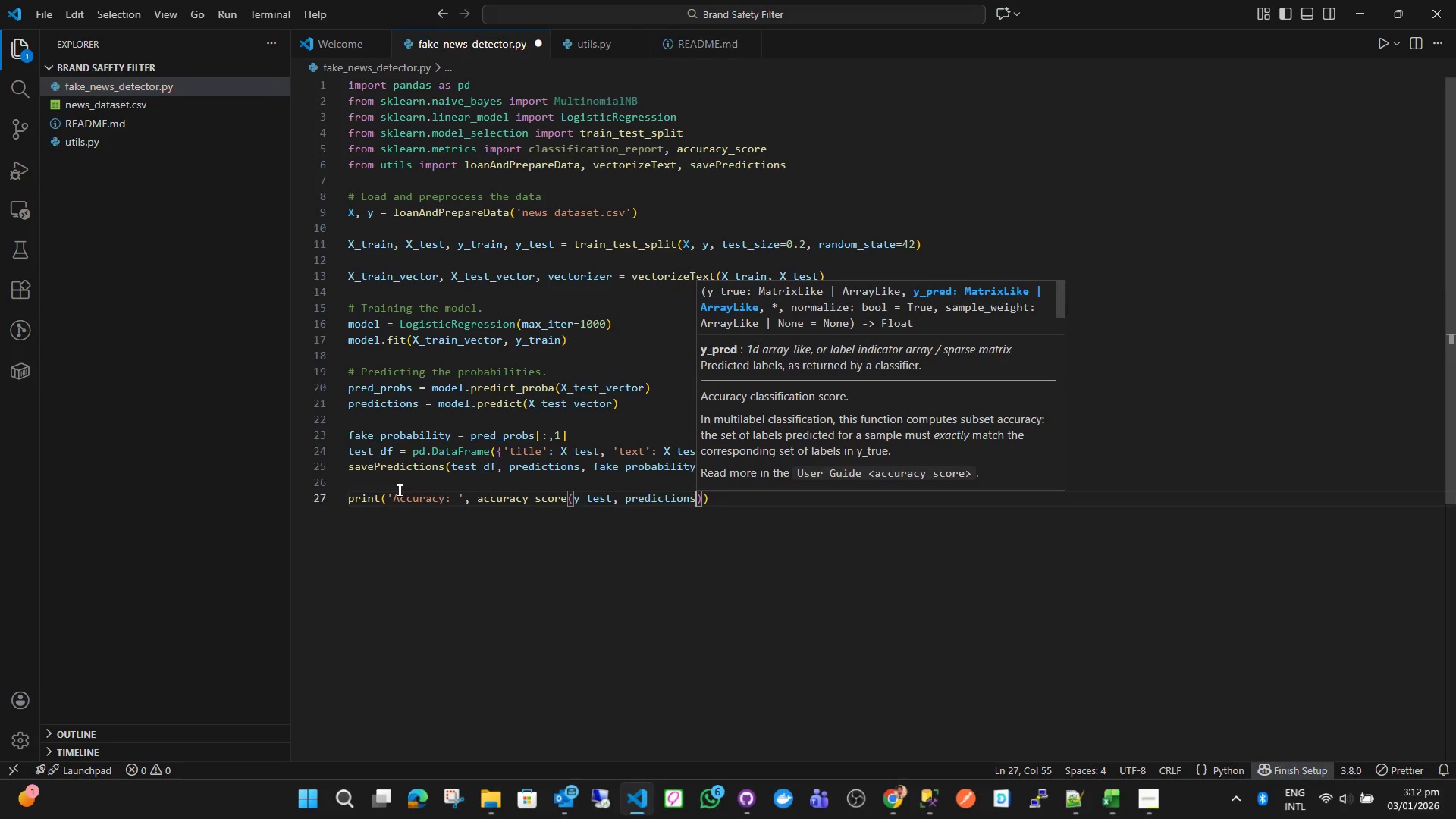 
key(ArrowRight)
 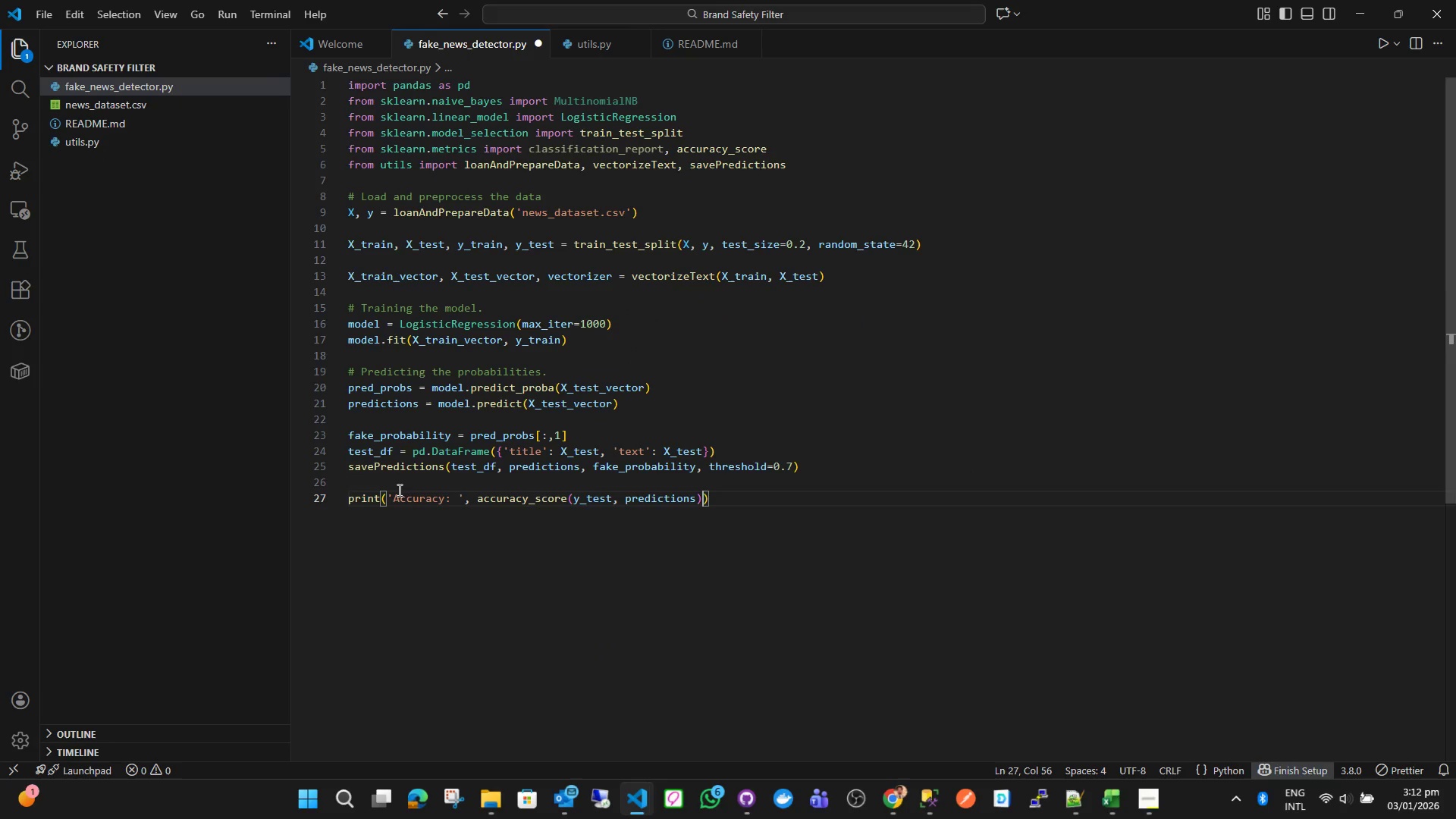 
key(ArrowRight)
 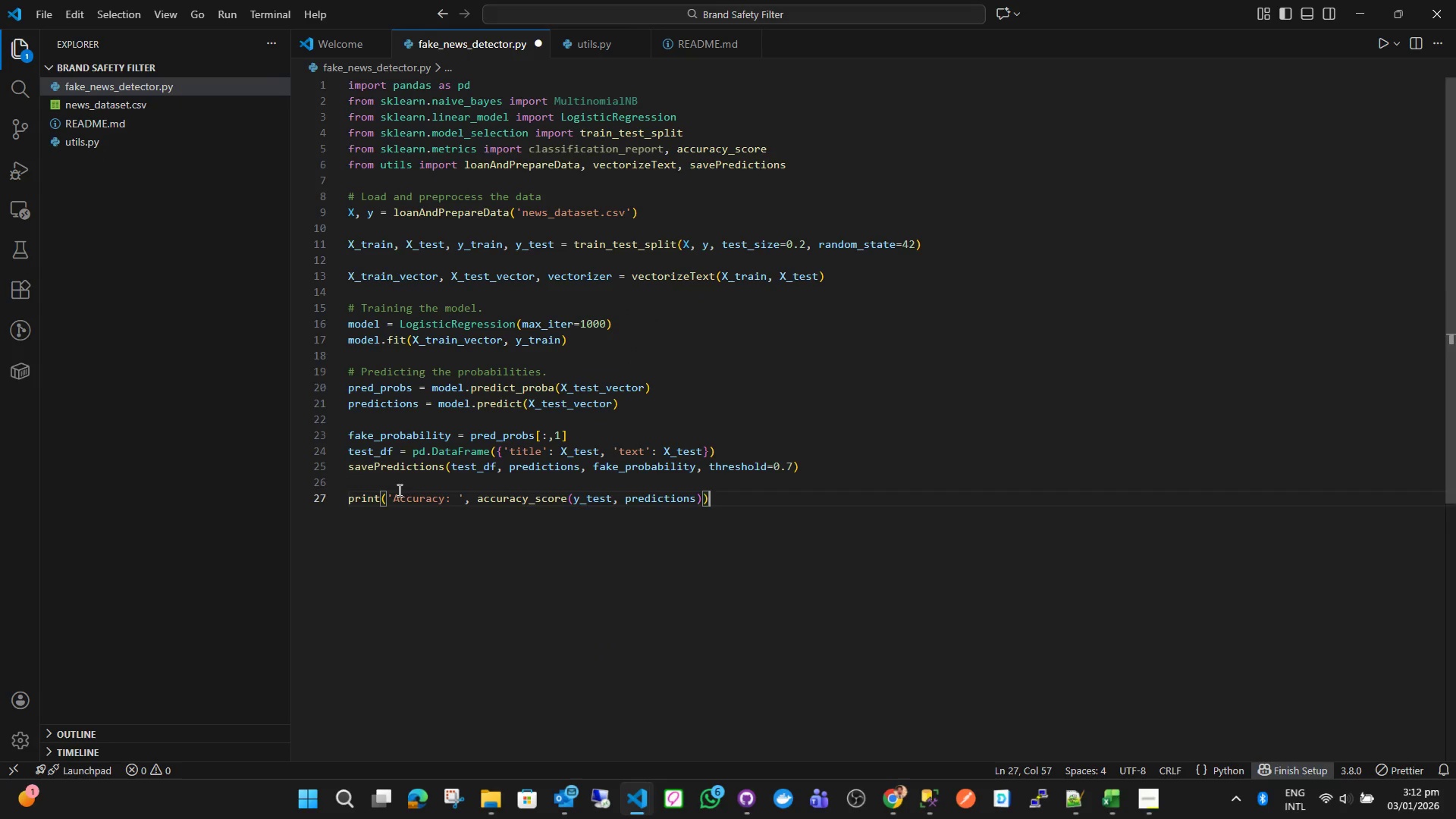 
key(Enter)
 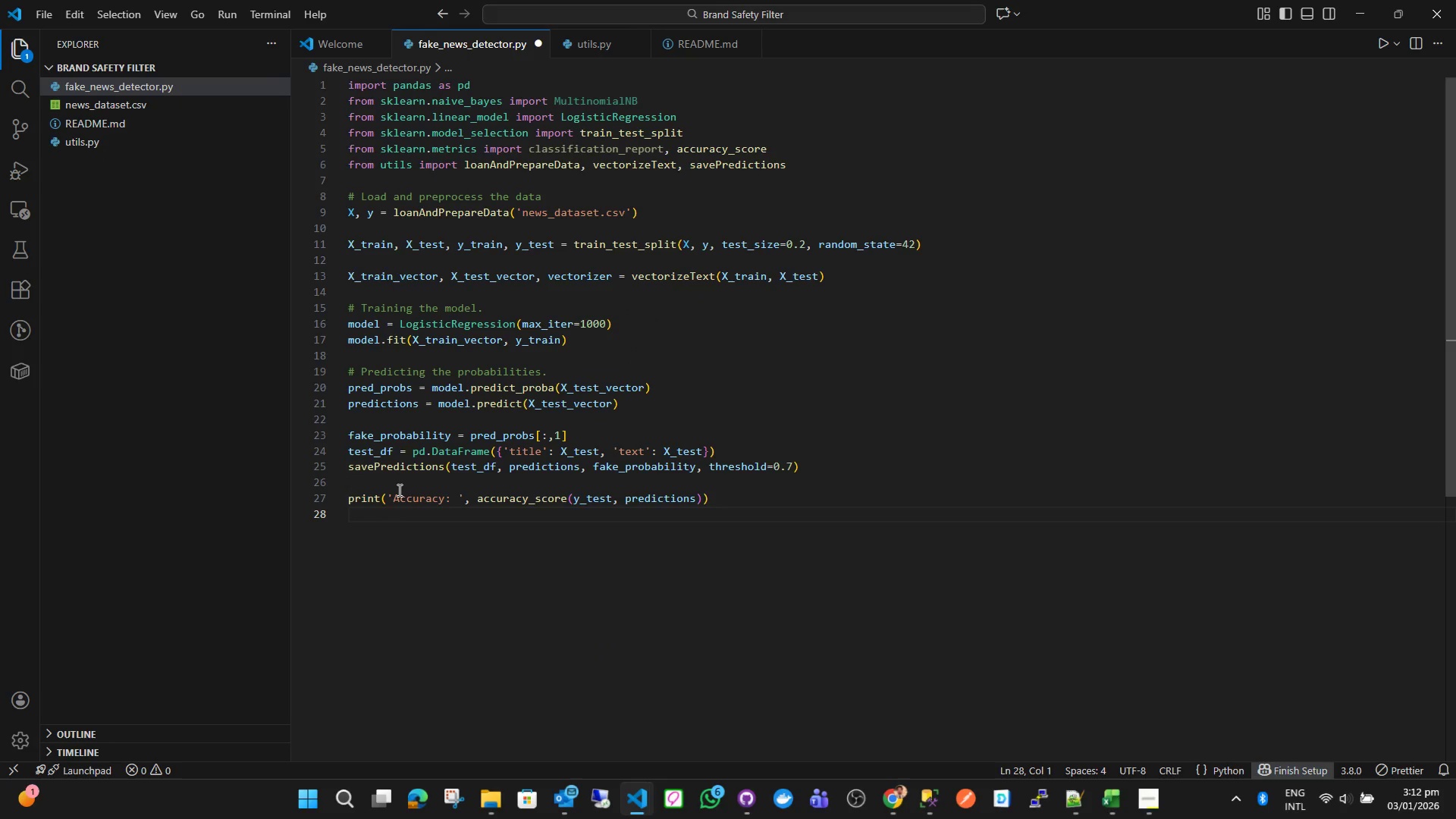 
type(print(cl)
 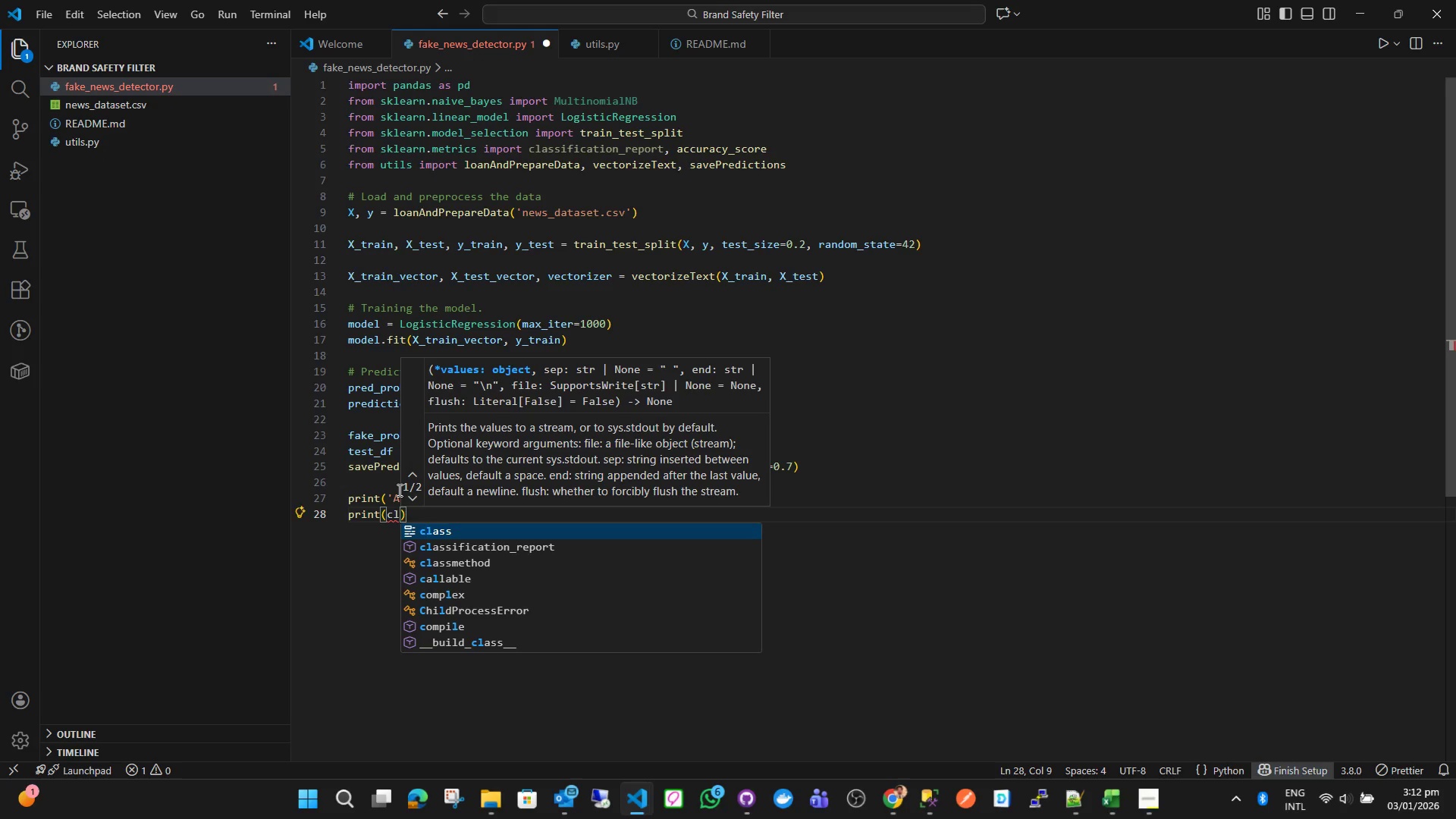 
key(ArrowDown)
 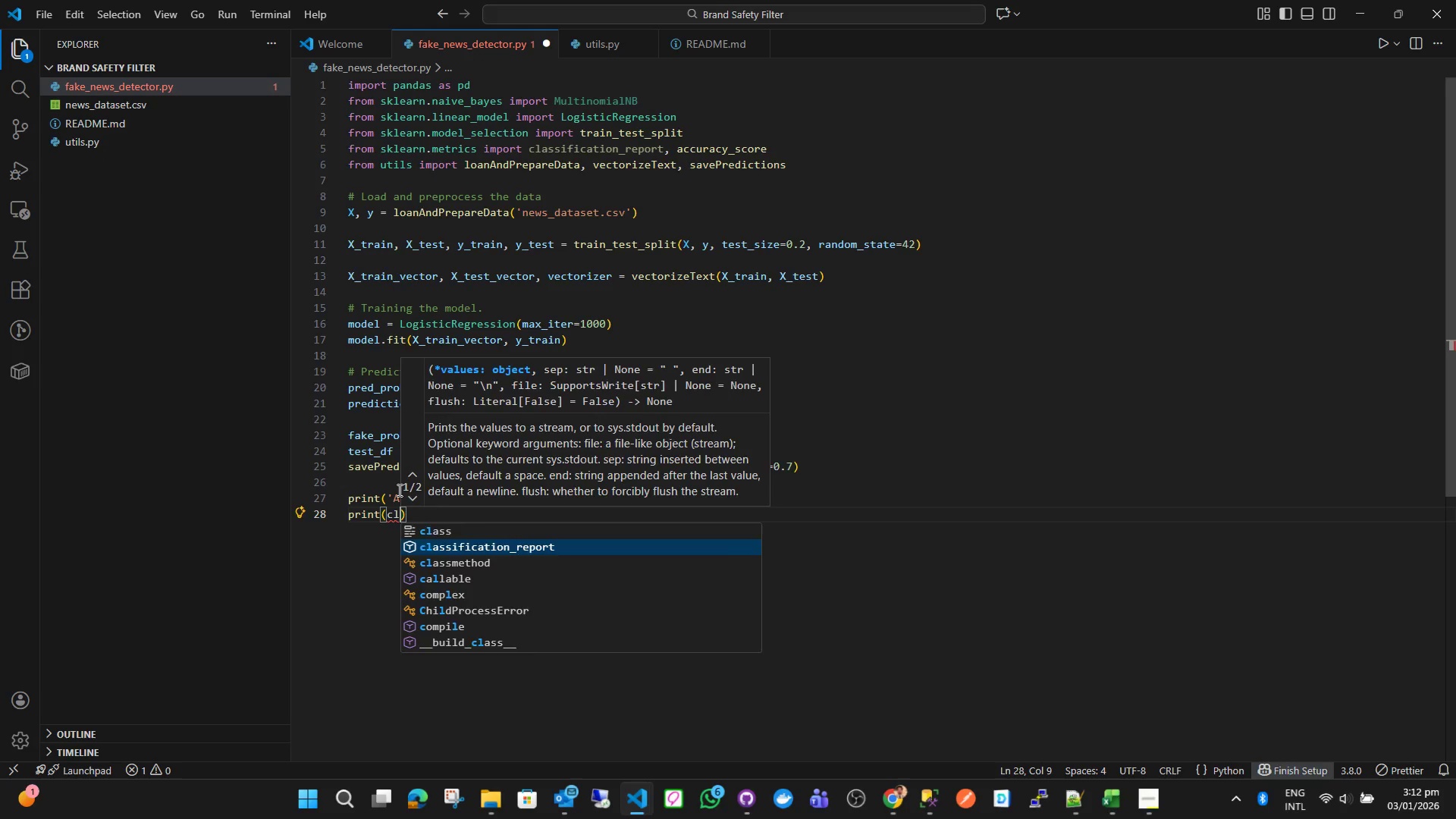 
key(Enter)
 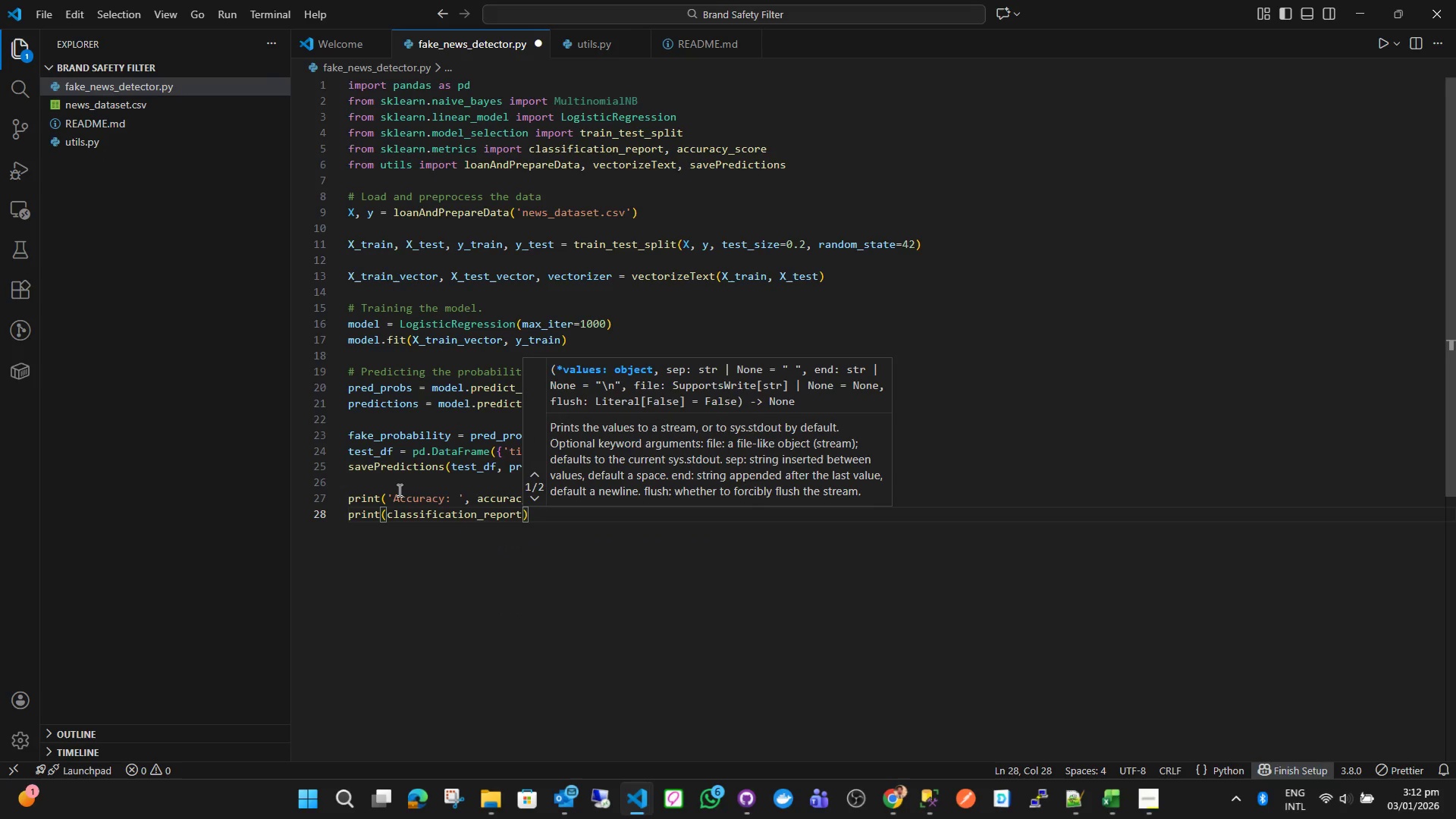 
type((y)
 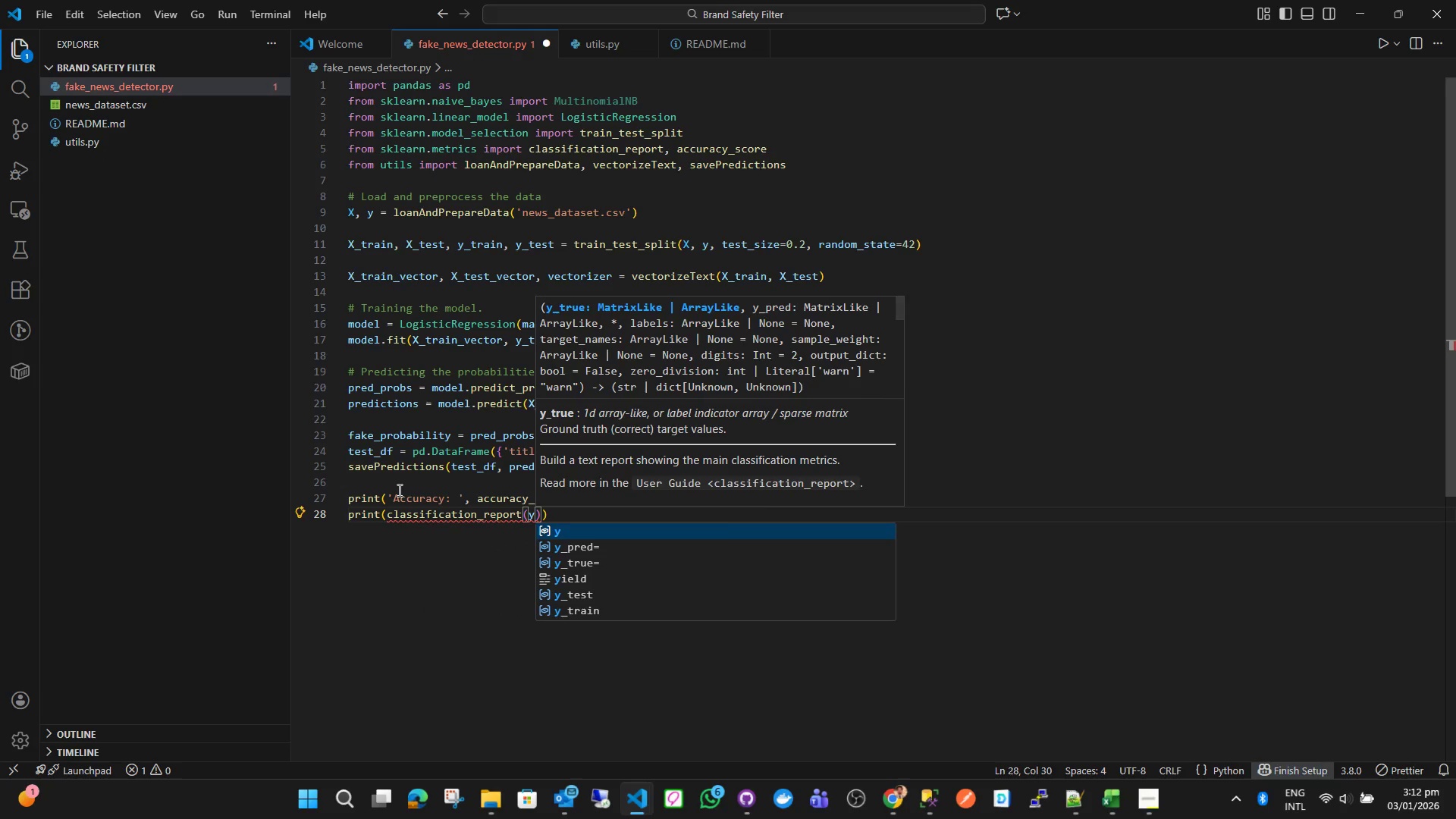 
key(ArrowDown)
 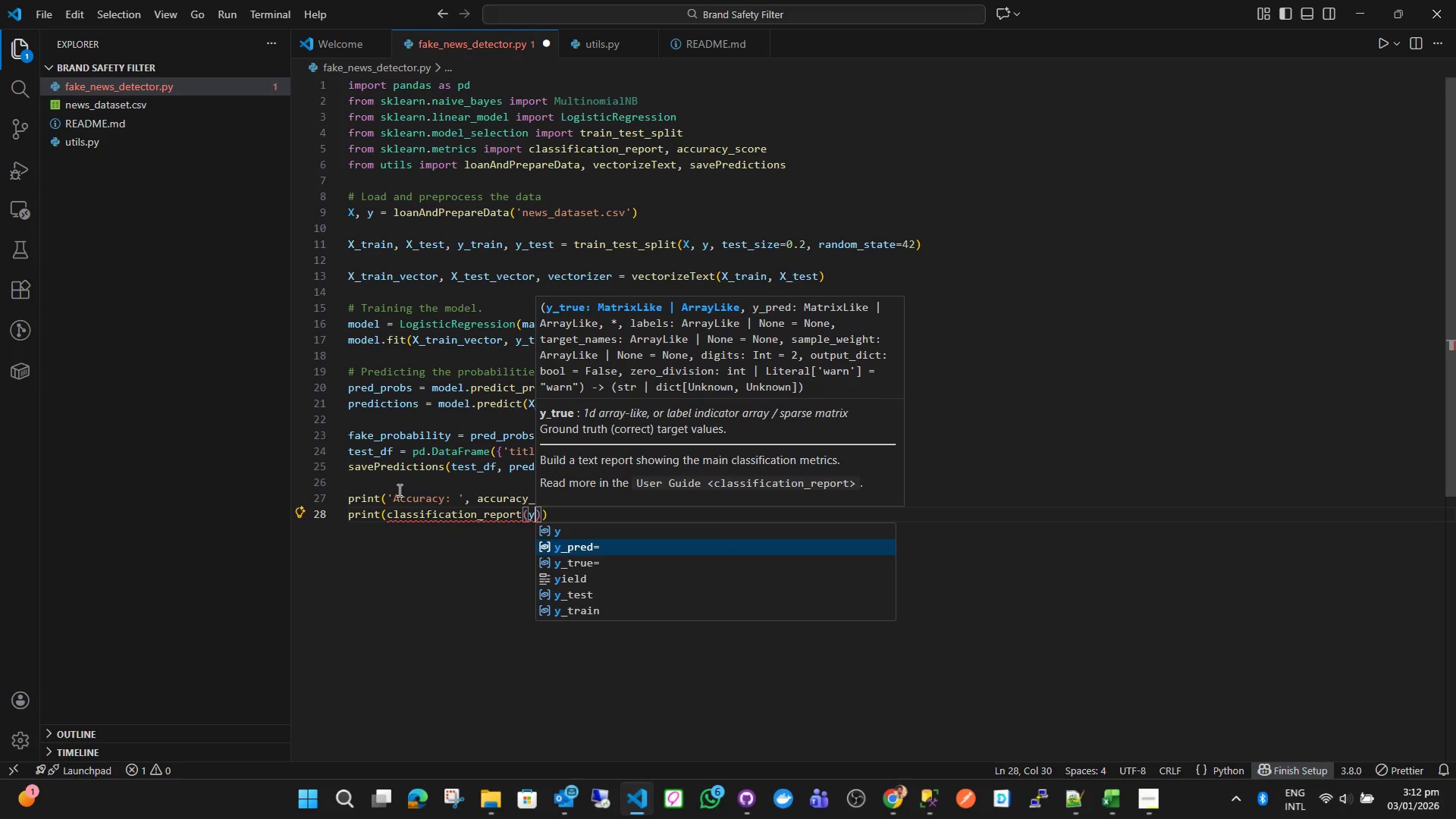 
key(ArrowDown)
 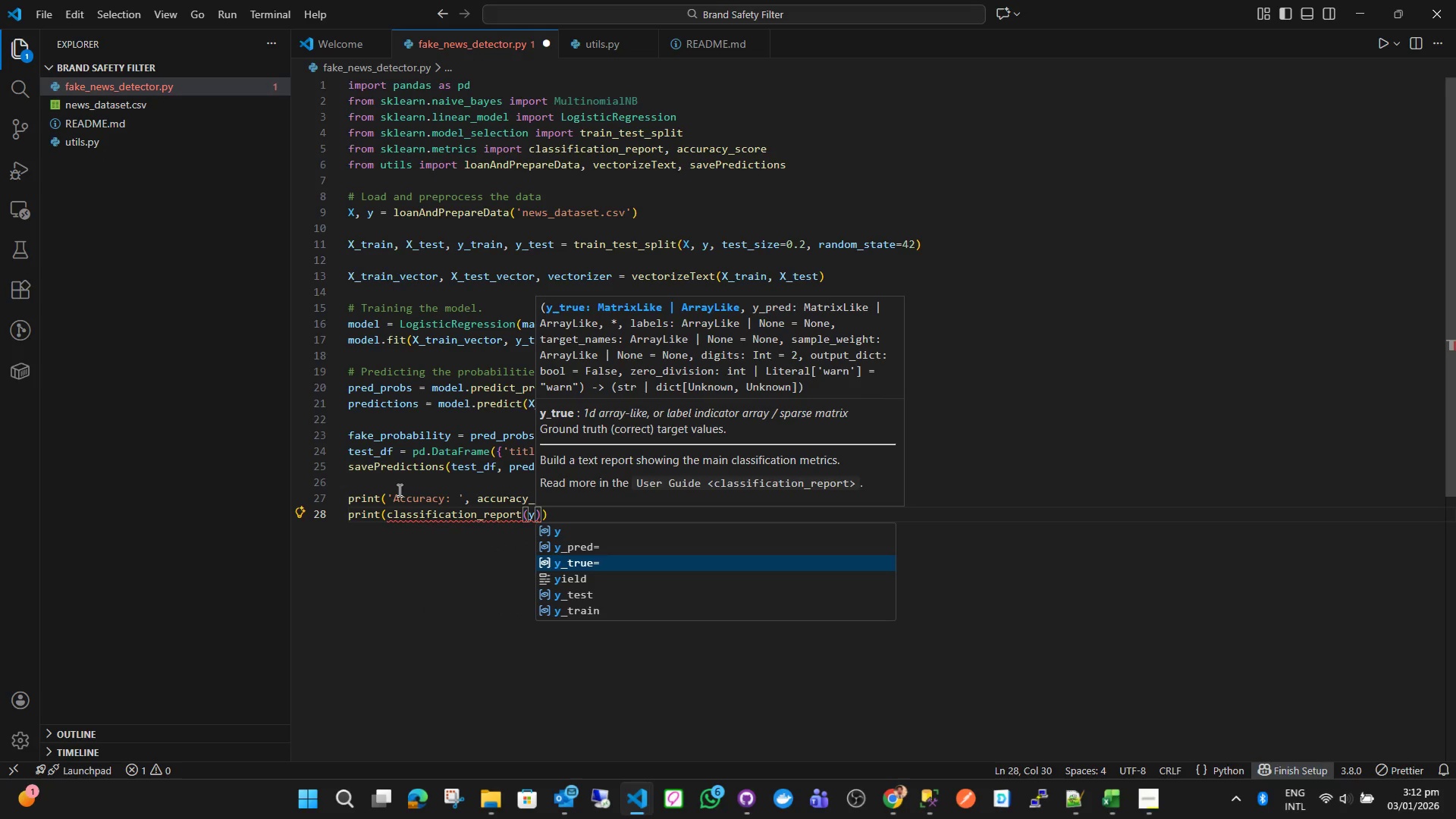 
key(ArrowDown)
 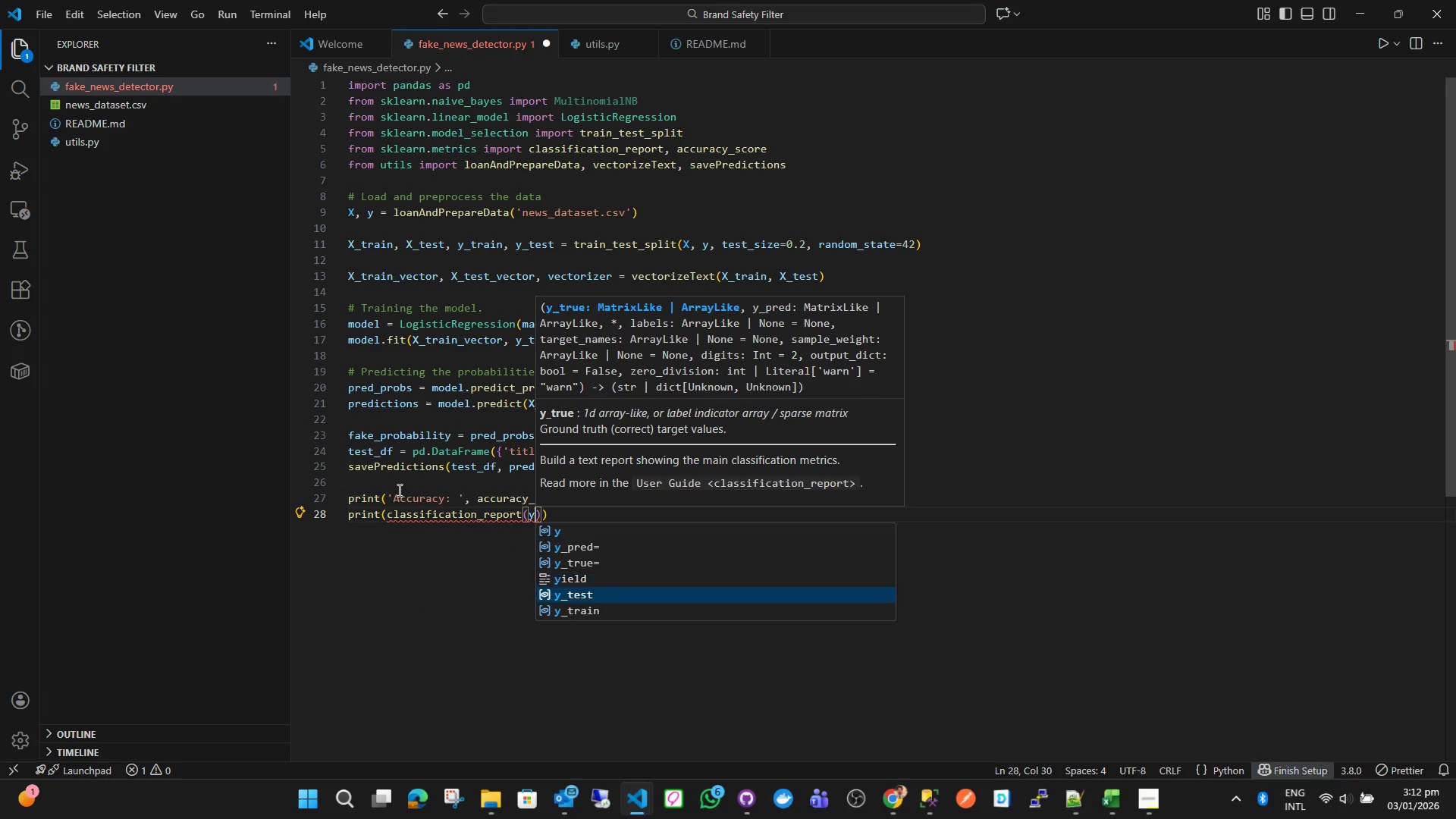 
key(ArrowDown)
 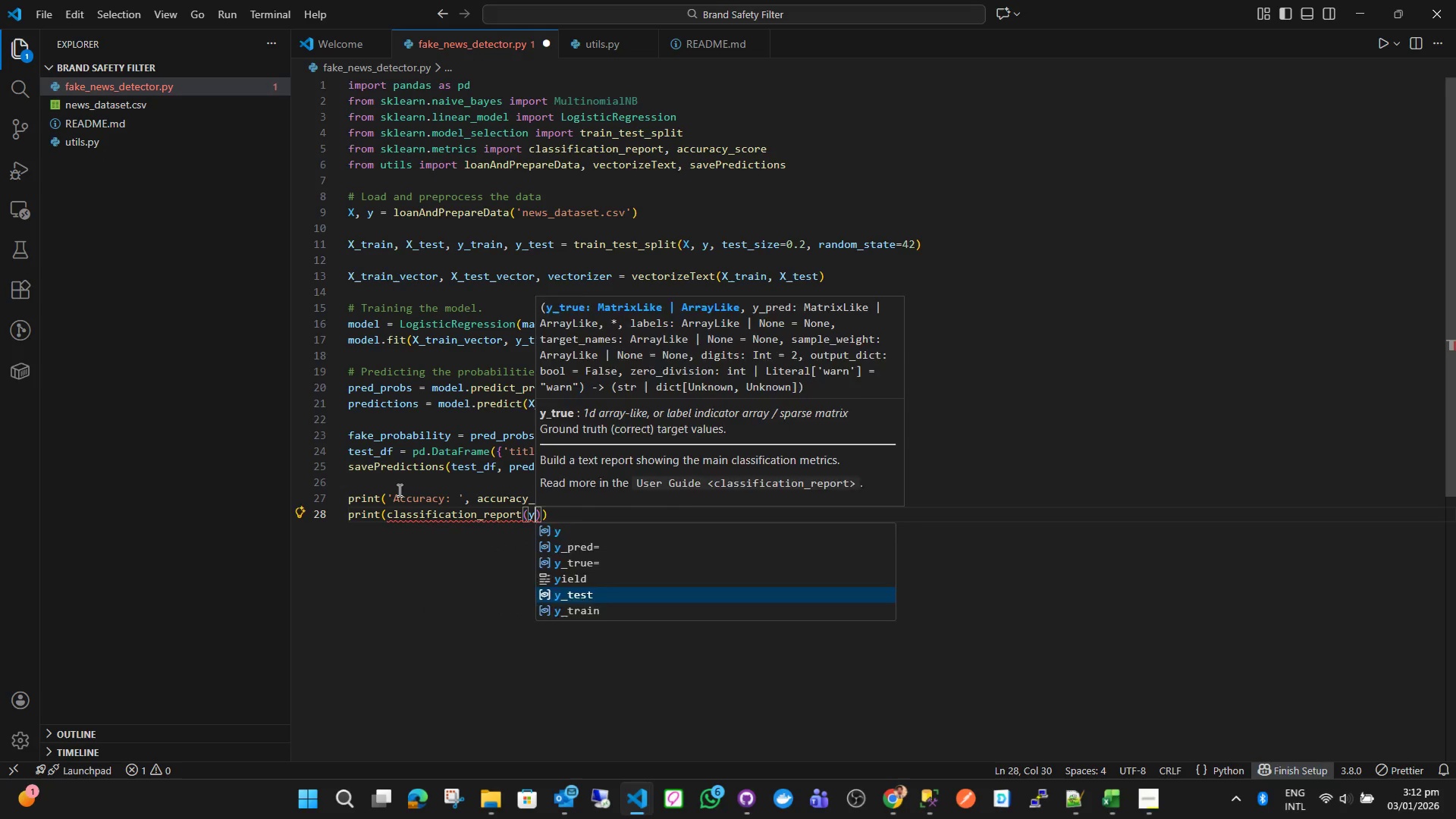 
key(Enter)
 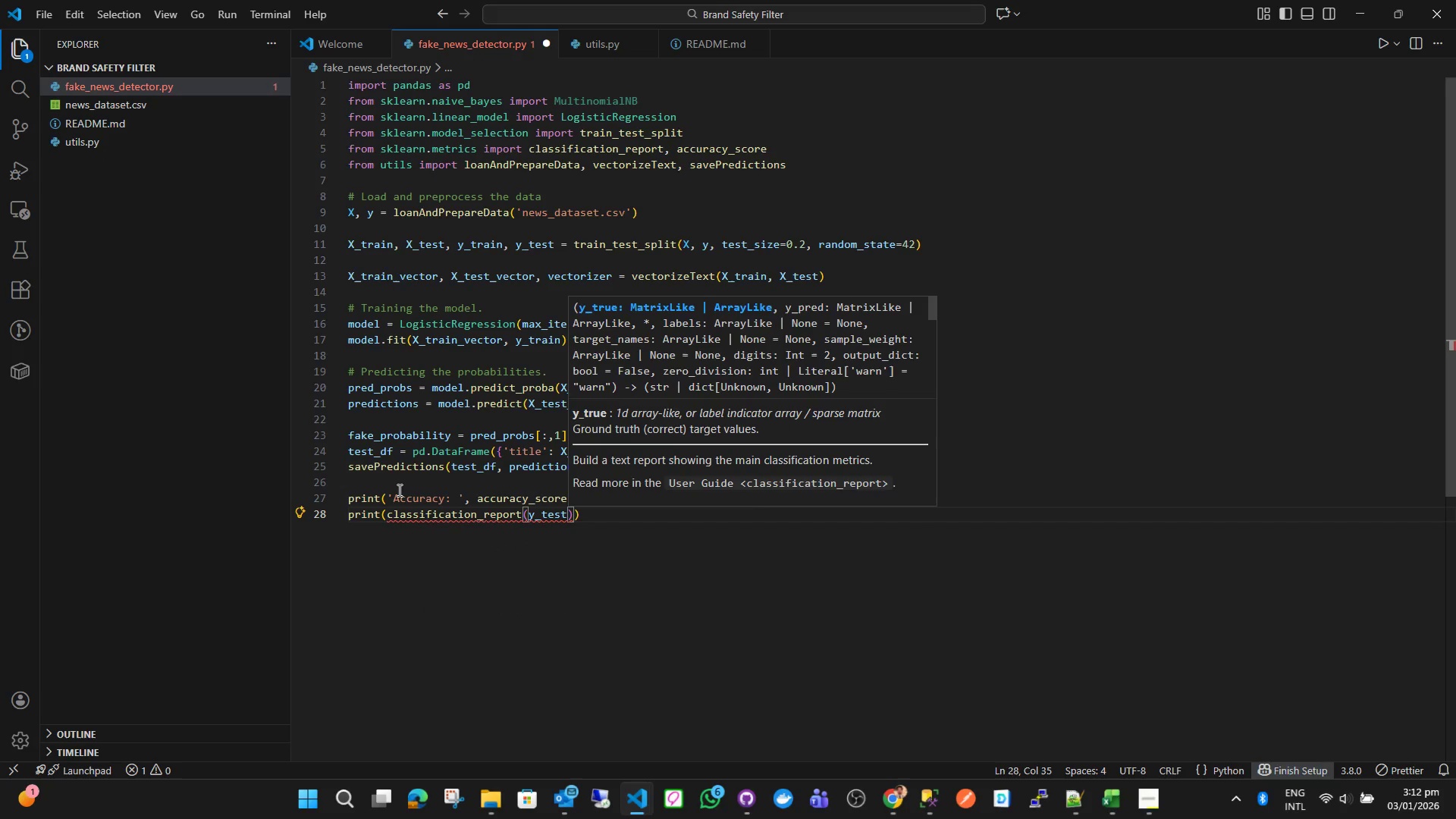 
type(, pre)
 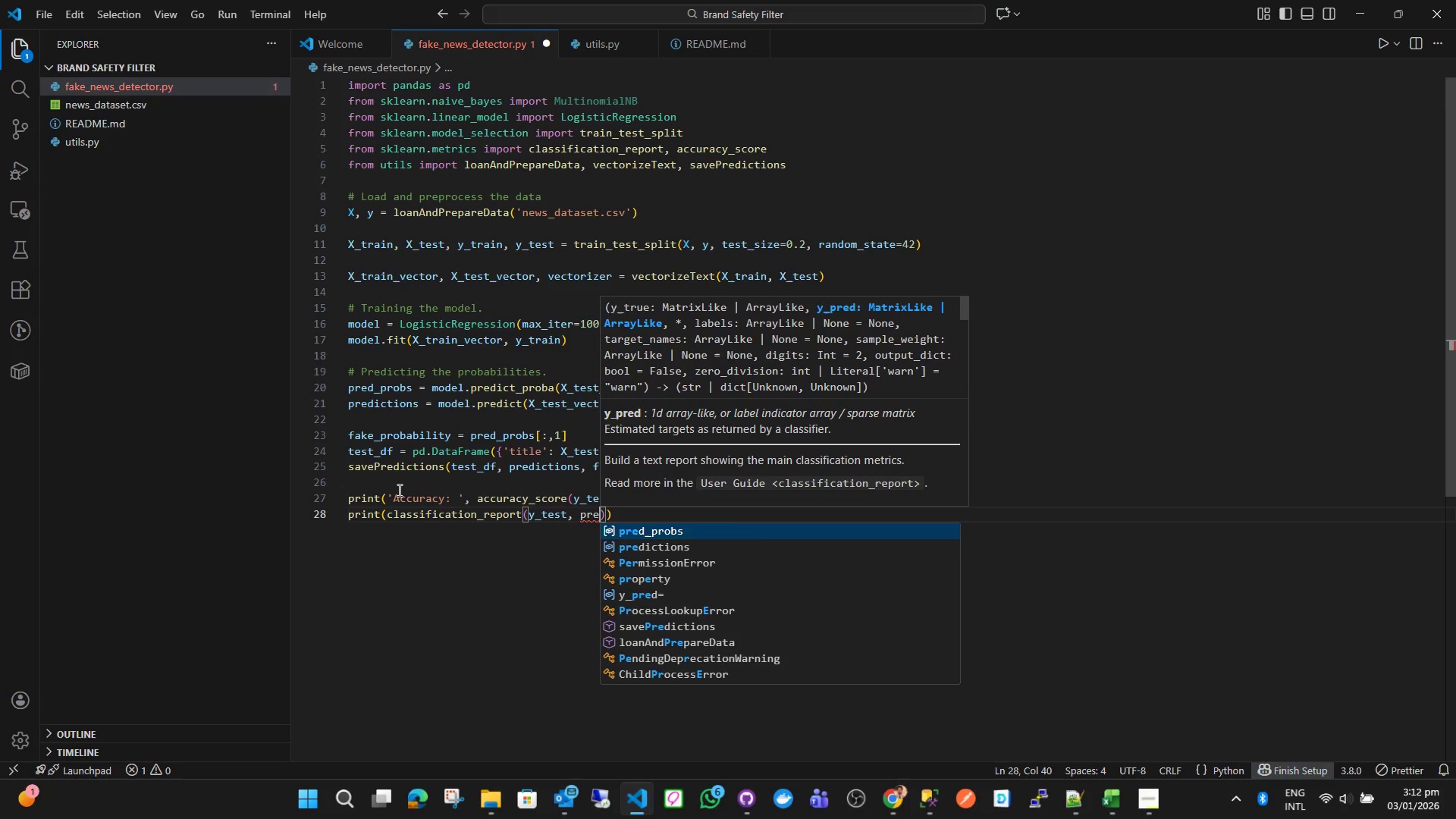 
key(ArrowDown)
 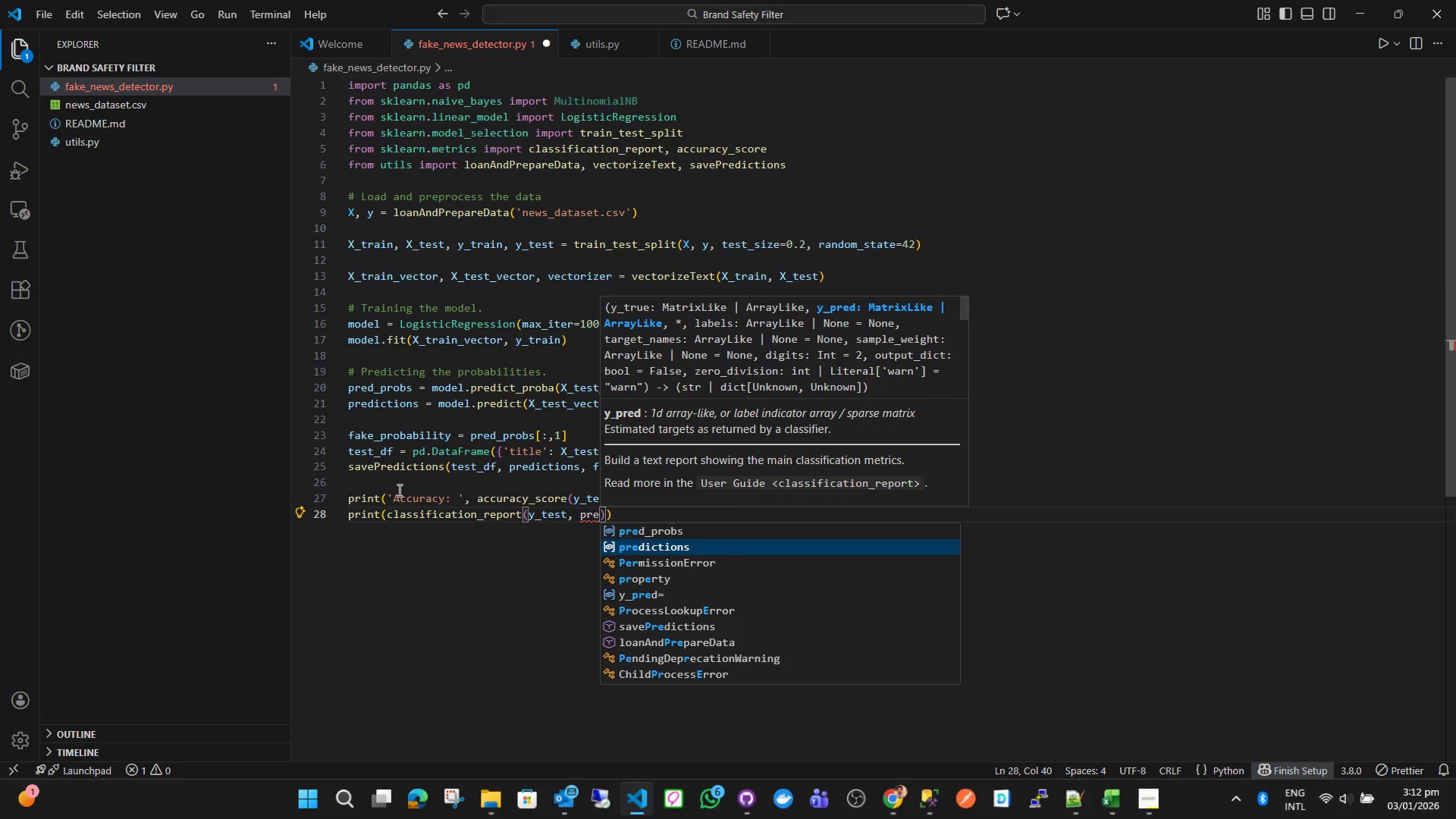 
key(Enter)
 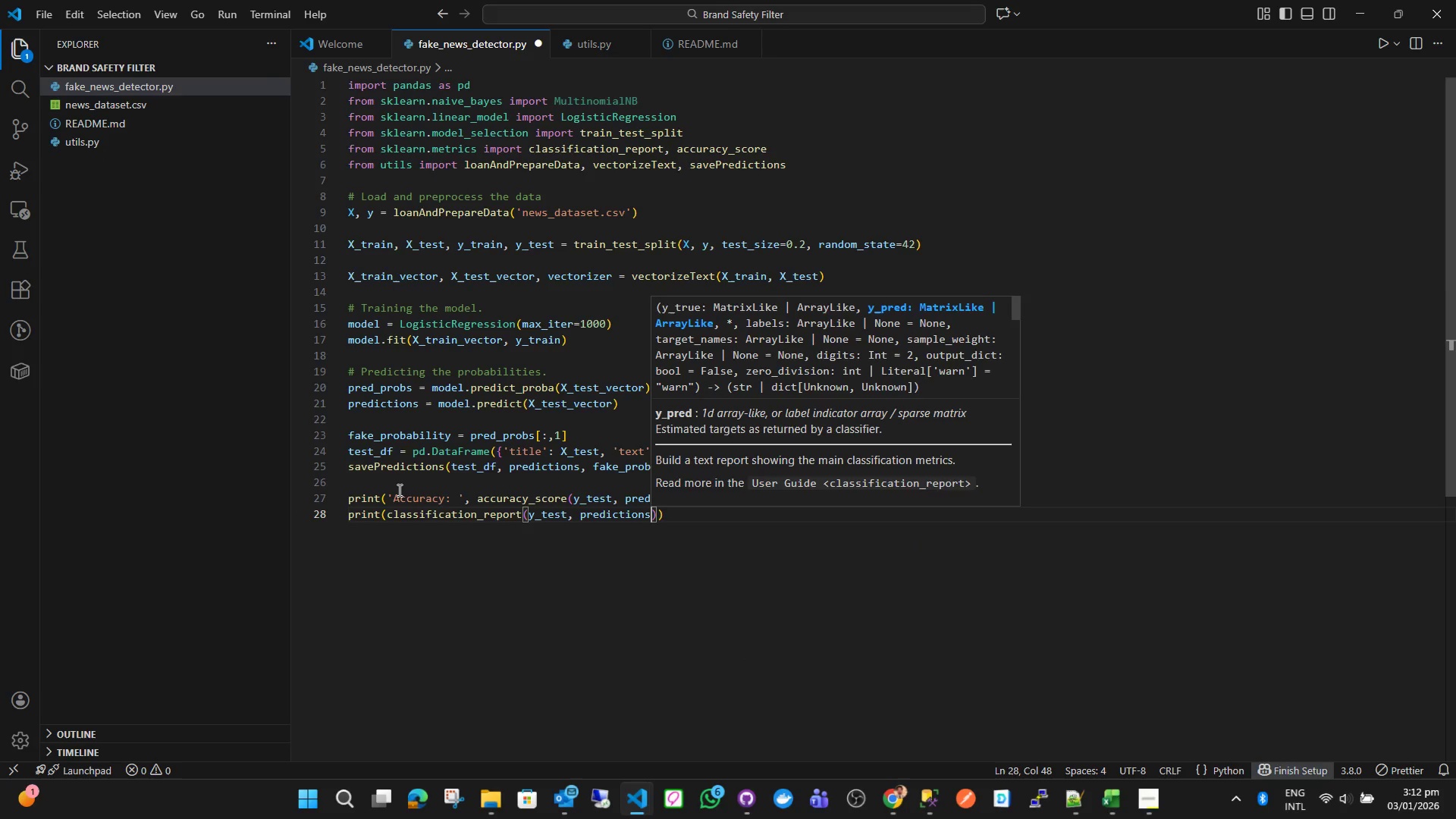 
key(ArrowRight)
 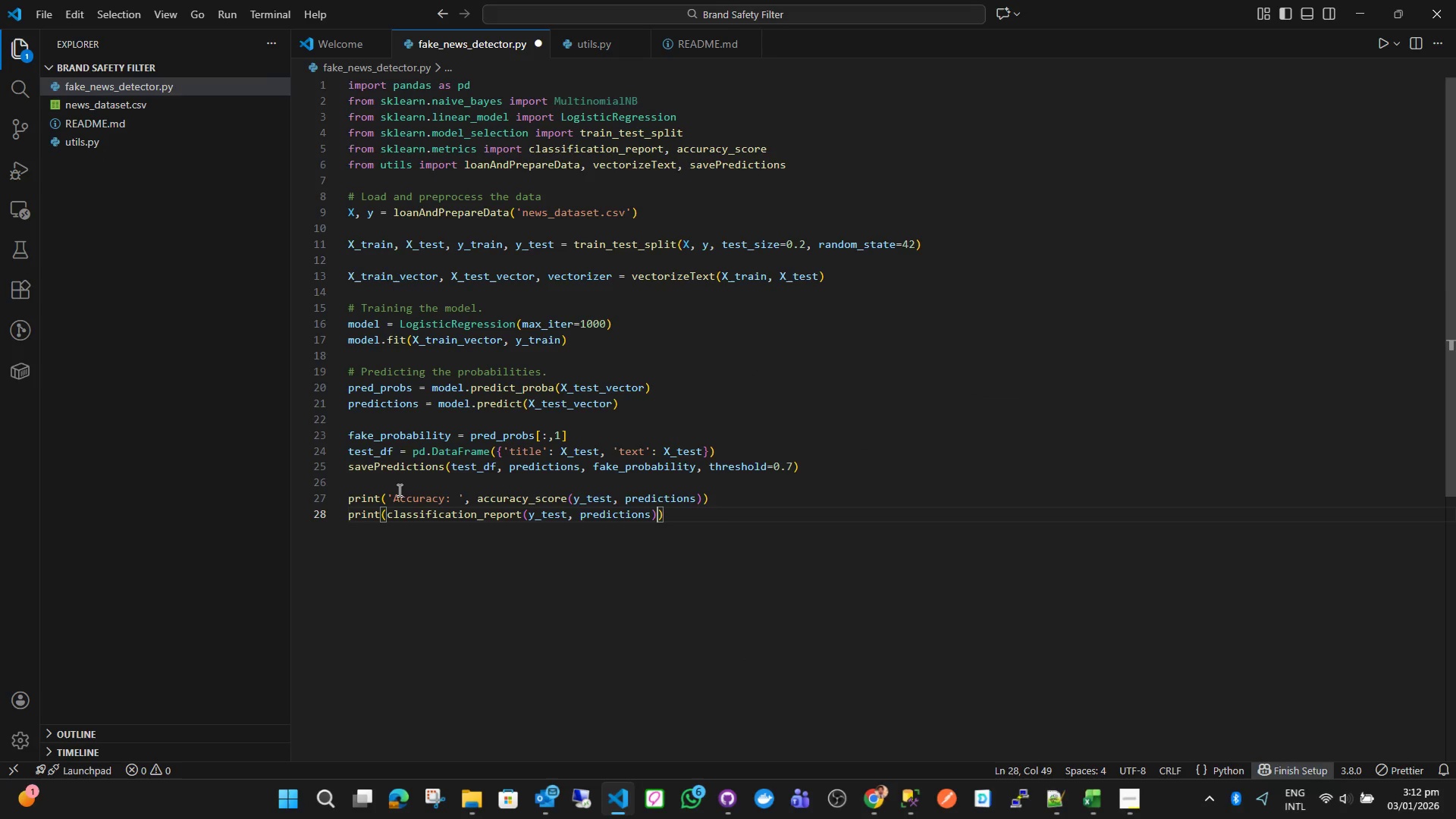 
wait(10.91)
 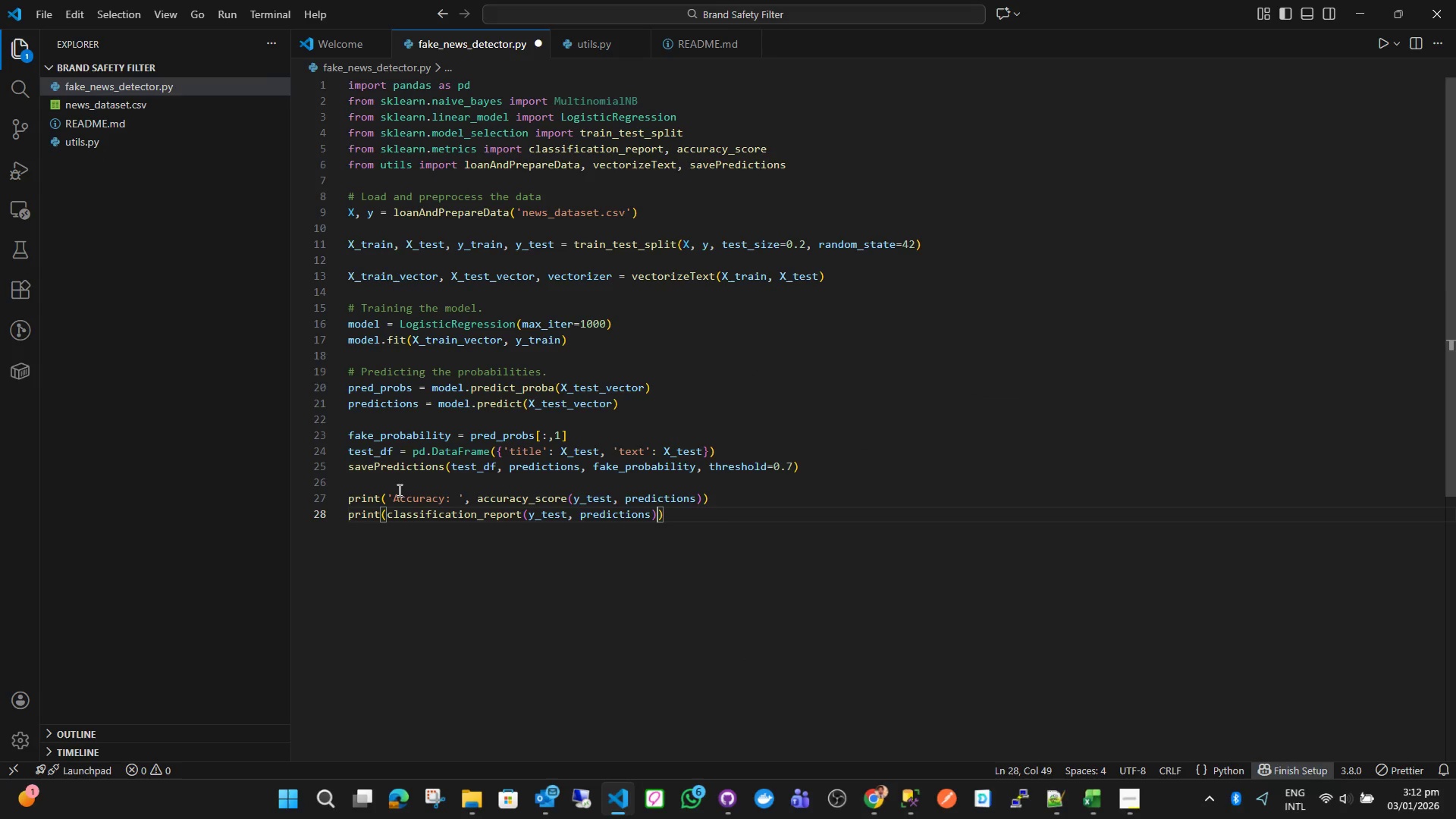 
key(ArrowRight)
 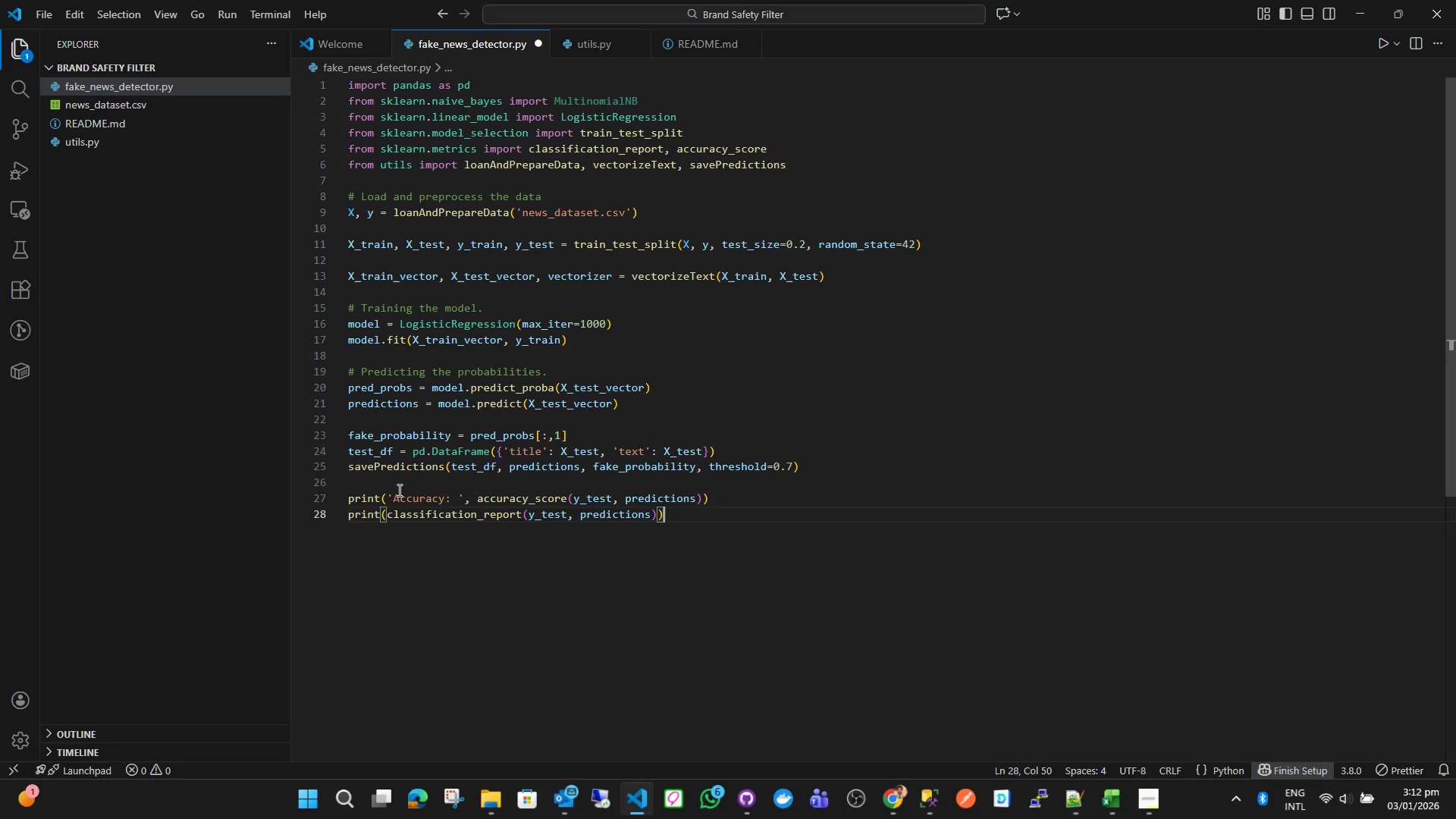 
key(ArrowRight)
 